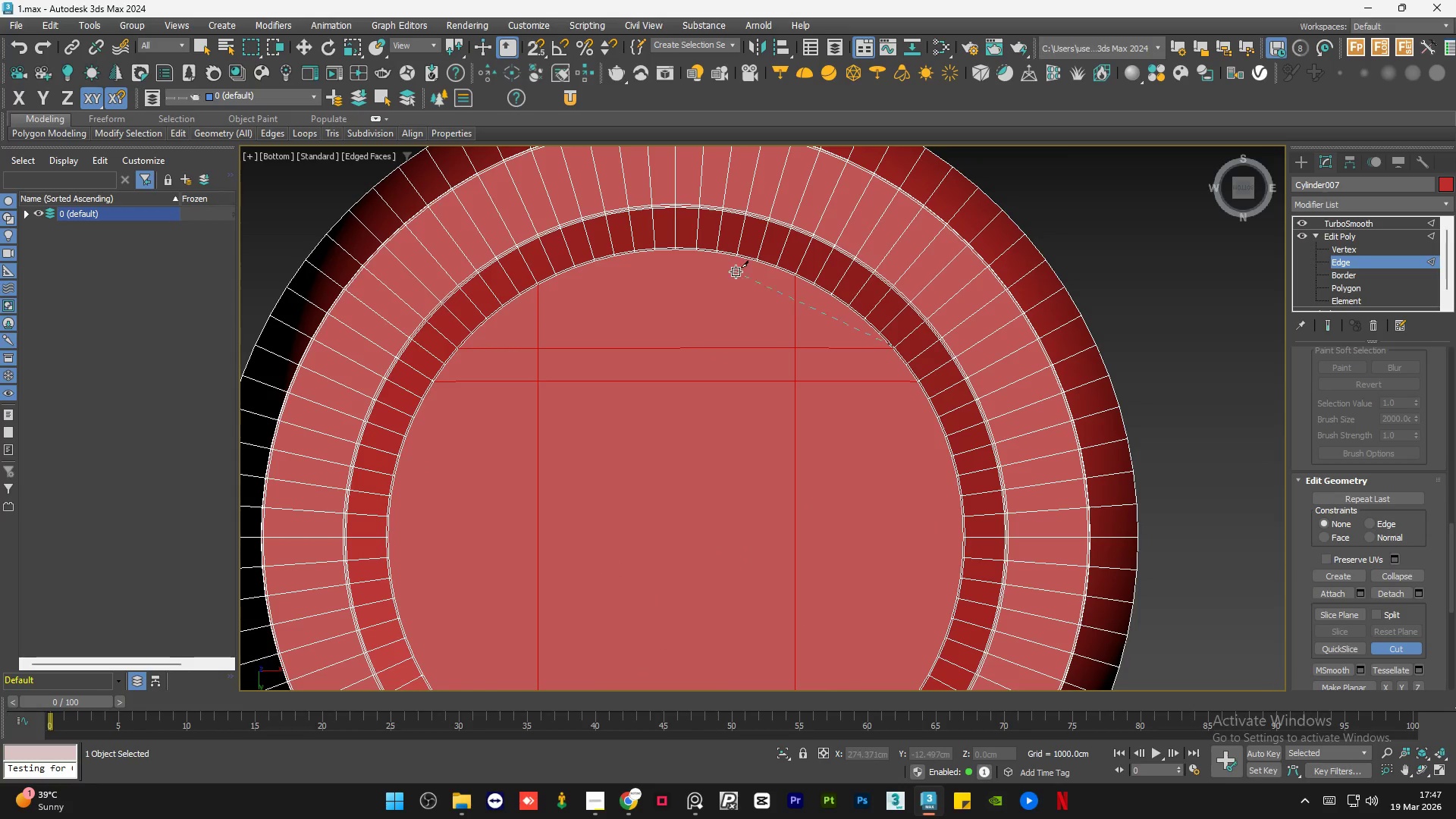 
right_click([745, 271])
 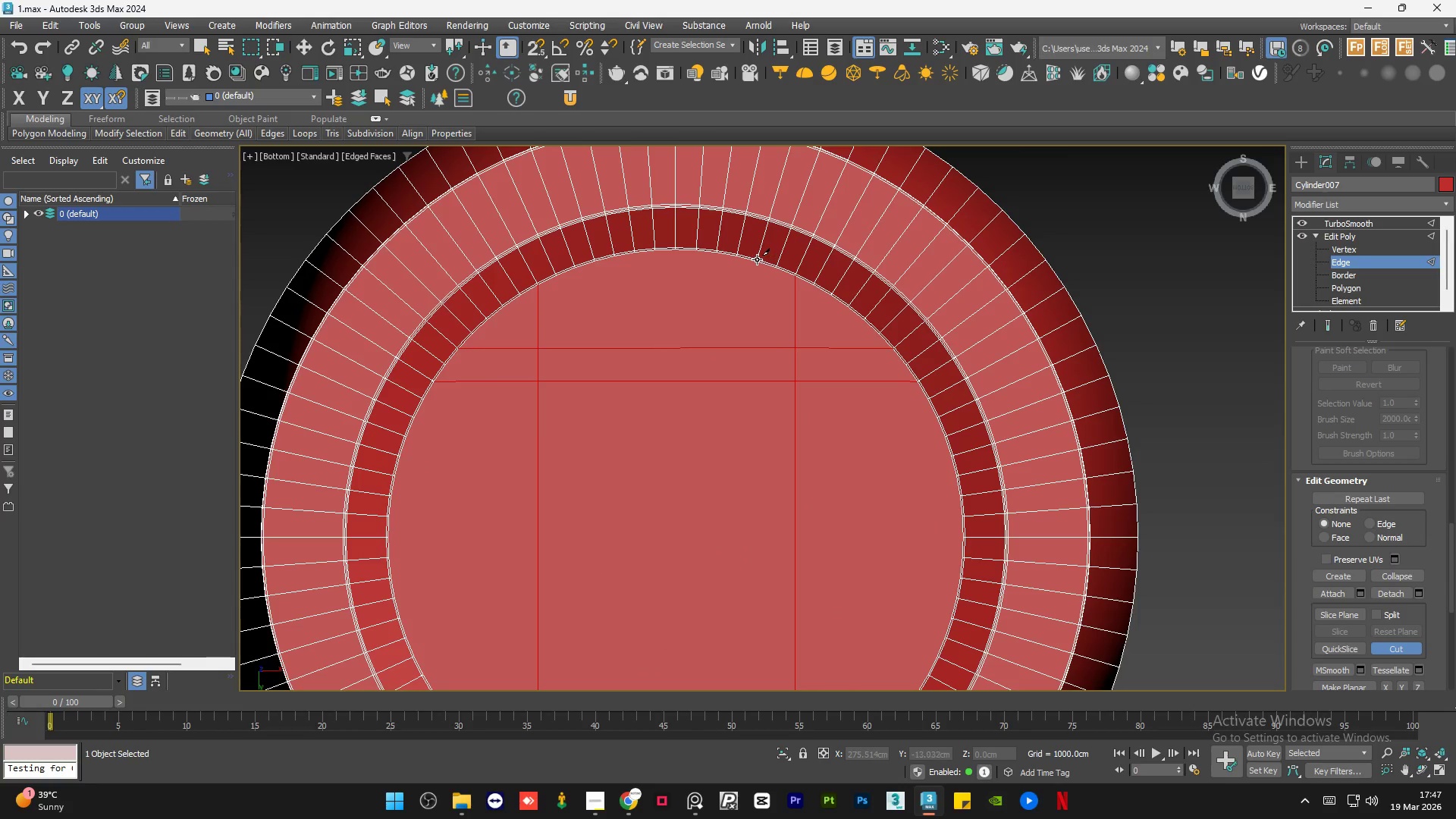 
left_click([757, 259])
 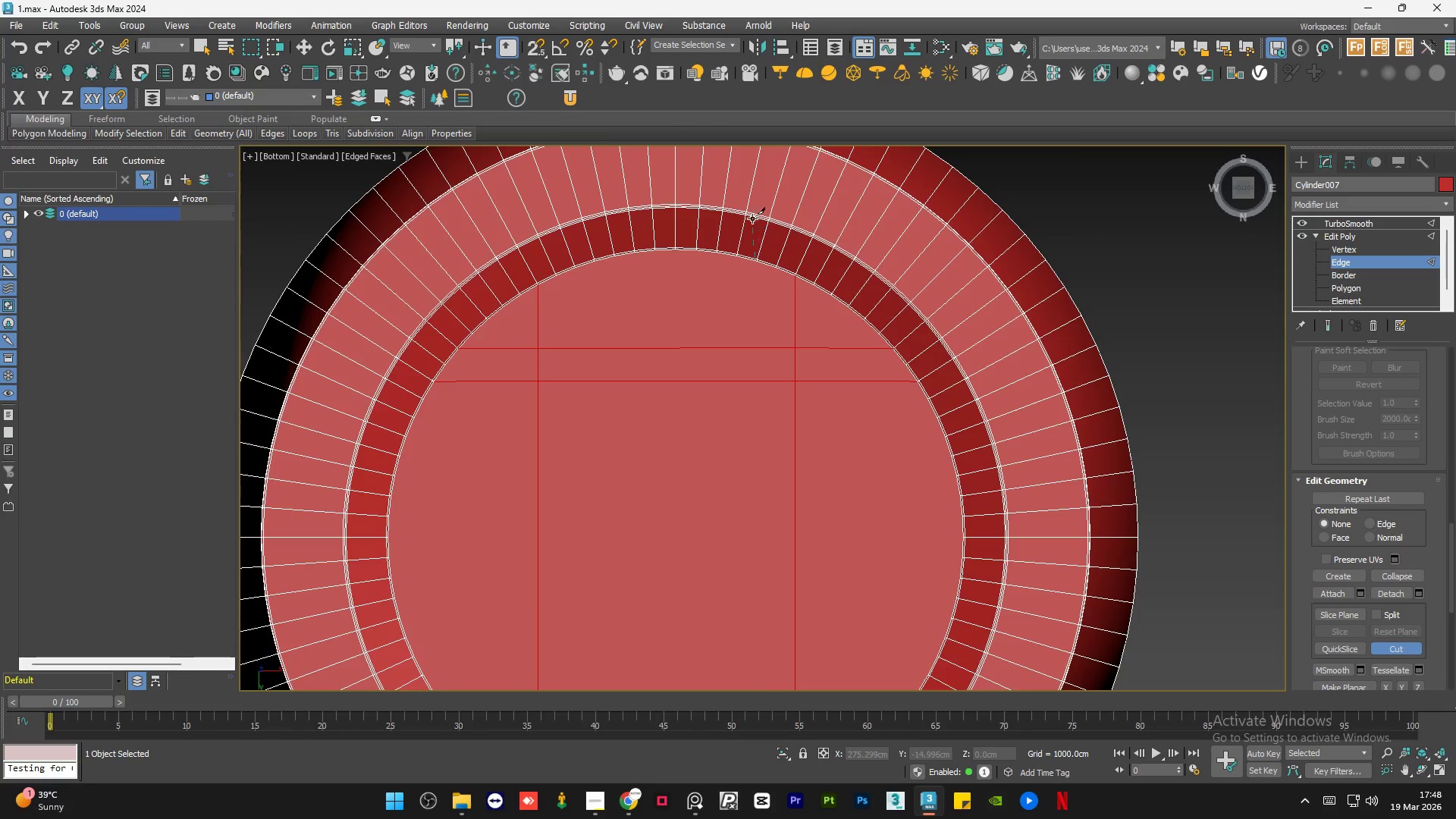 
scroll: coordinate [768, 404], scroll_direction: none, amount: 0.0
 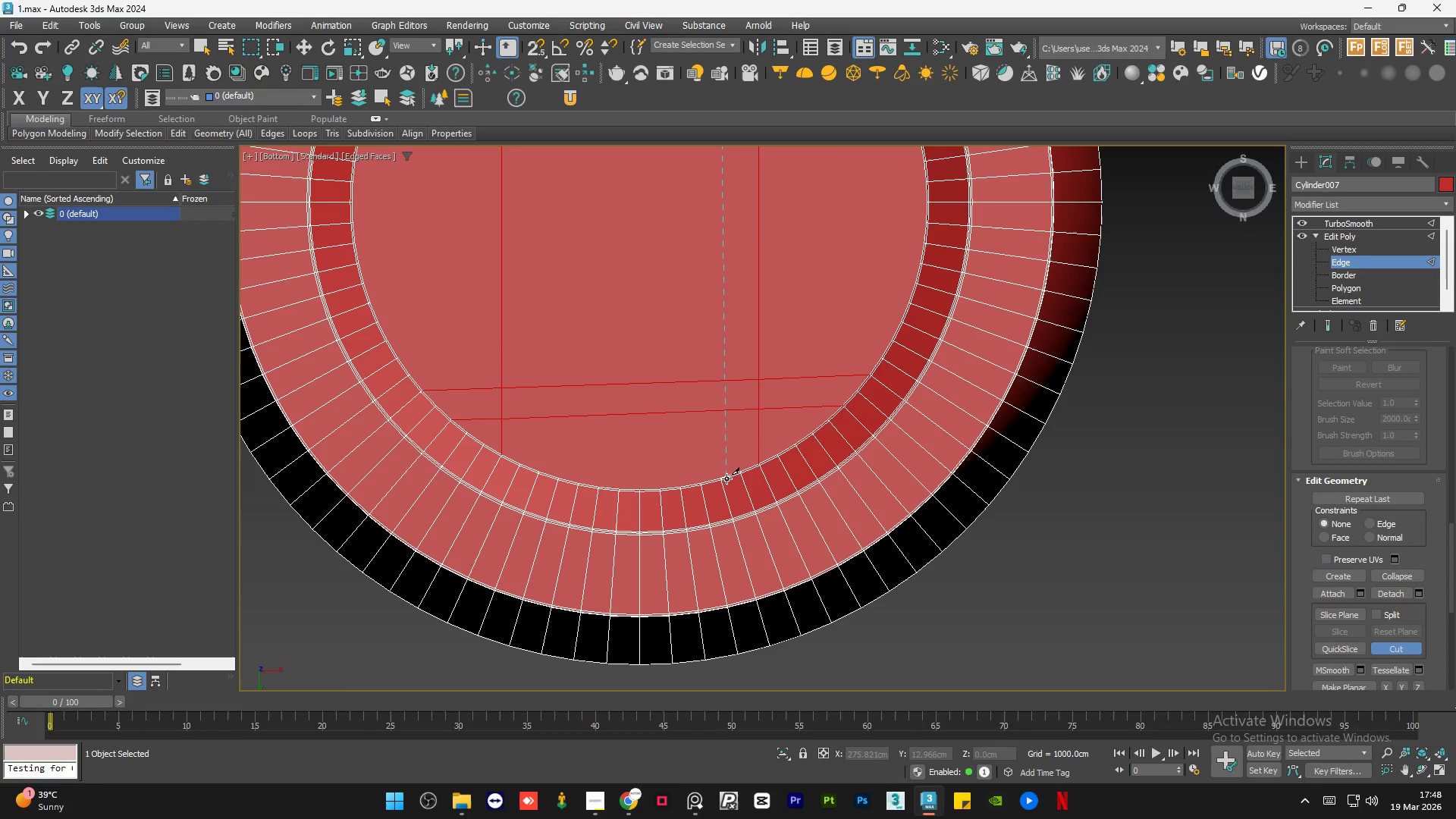 
left_click([724, 479])
 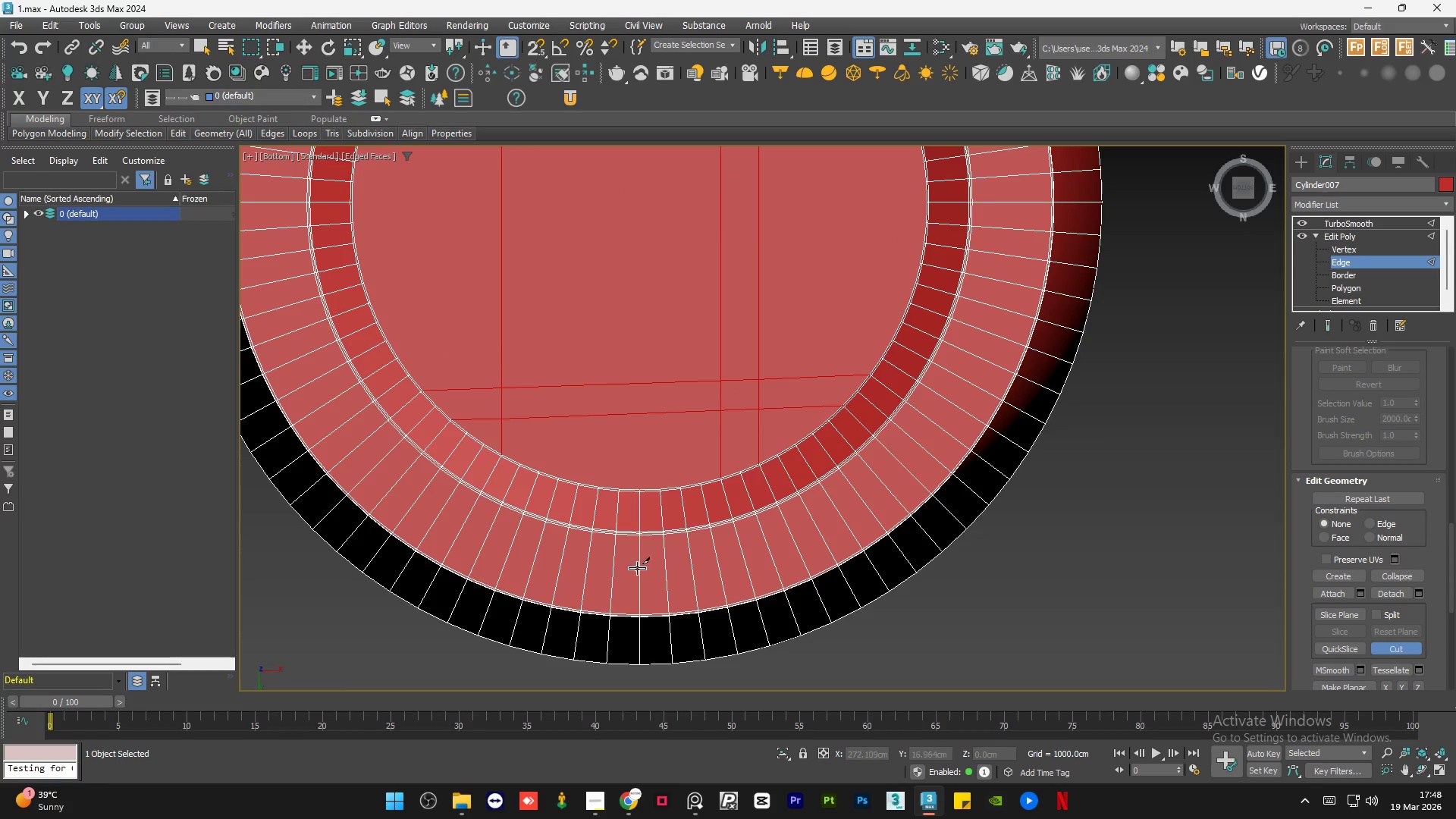 
scroll: coordinate [560, 300], scroll_direction: down, amount: 2.0
 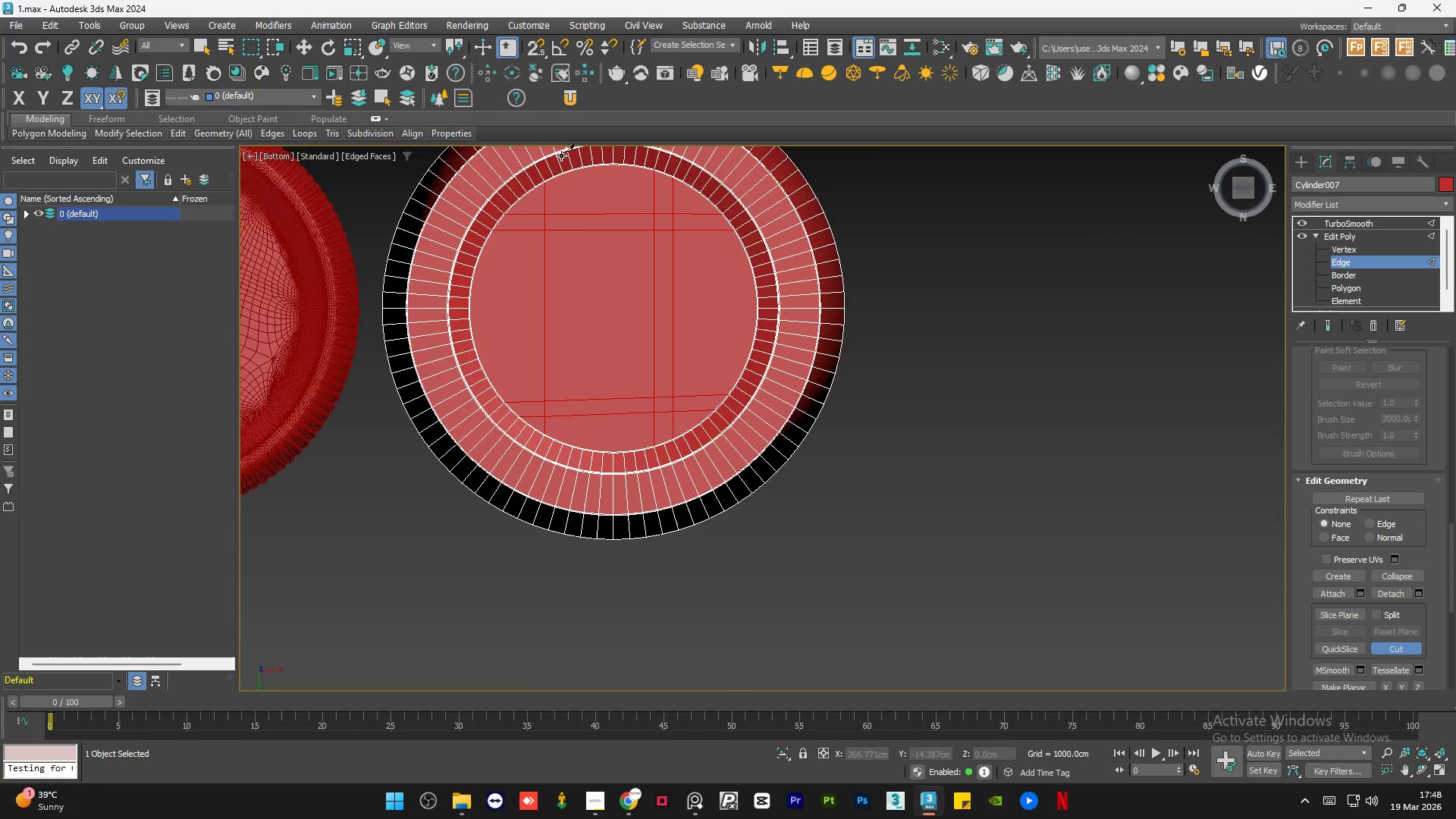 
scroll: coordinate [560, 155], scroll_direction: up, amount: 3.0
 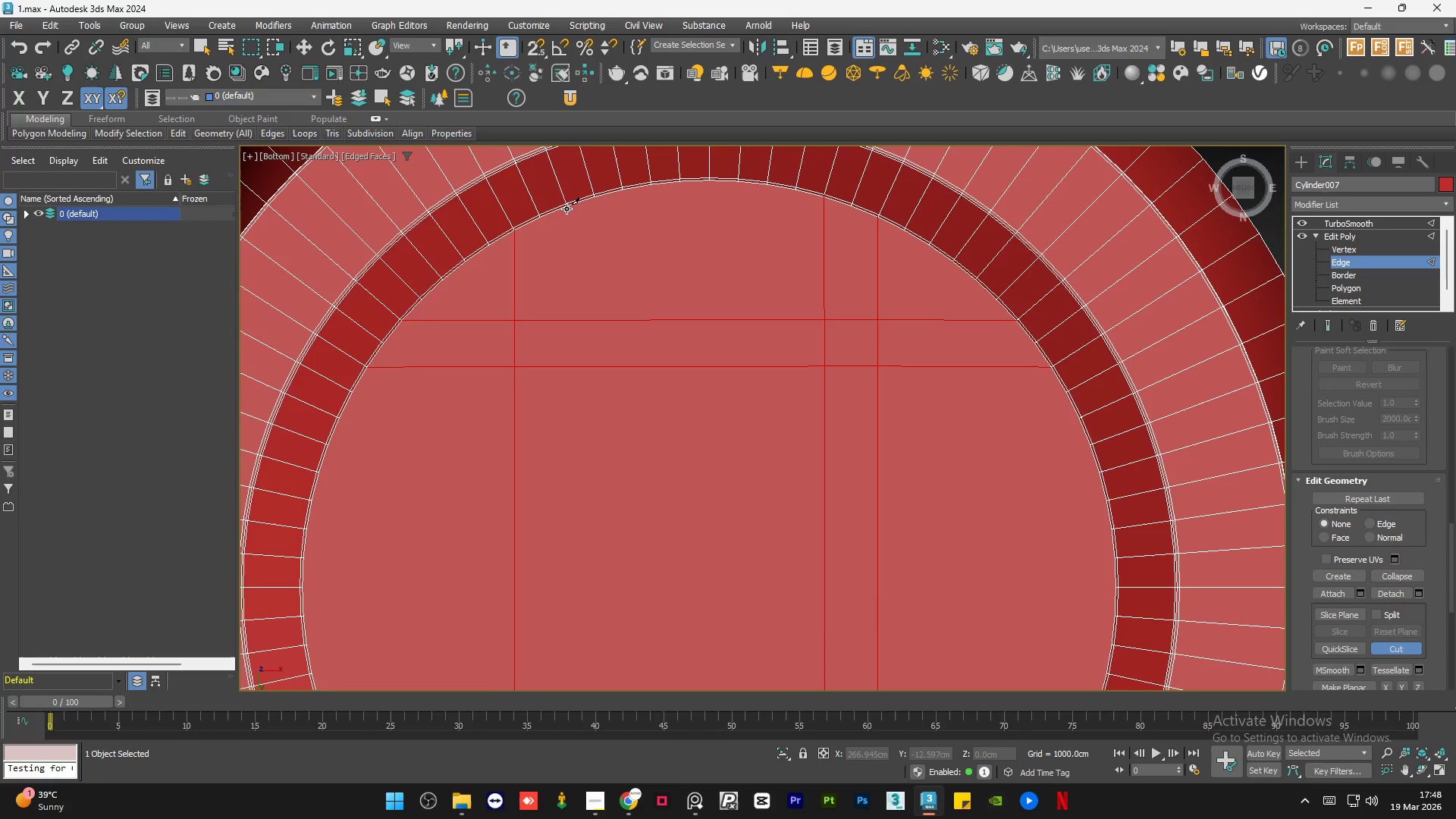 
left_click([566, 209])
 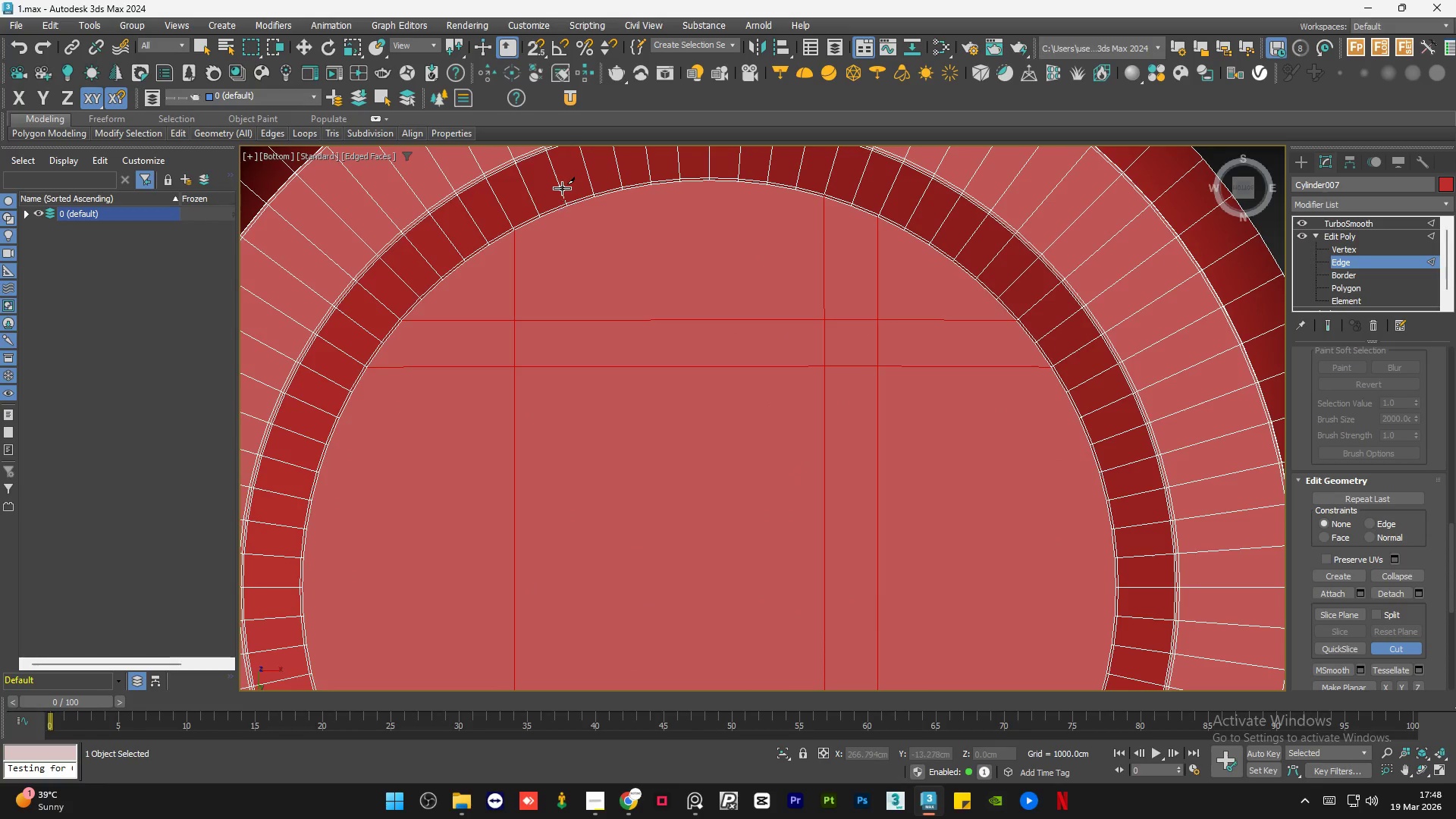 
scroll: coordinate [561, 188], scroll_direction: down, amount: 4.0
 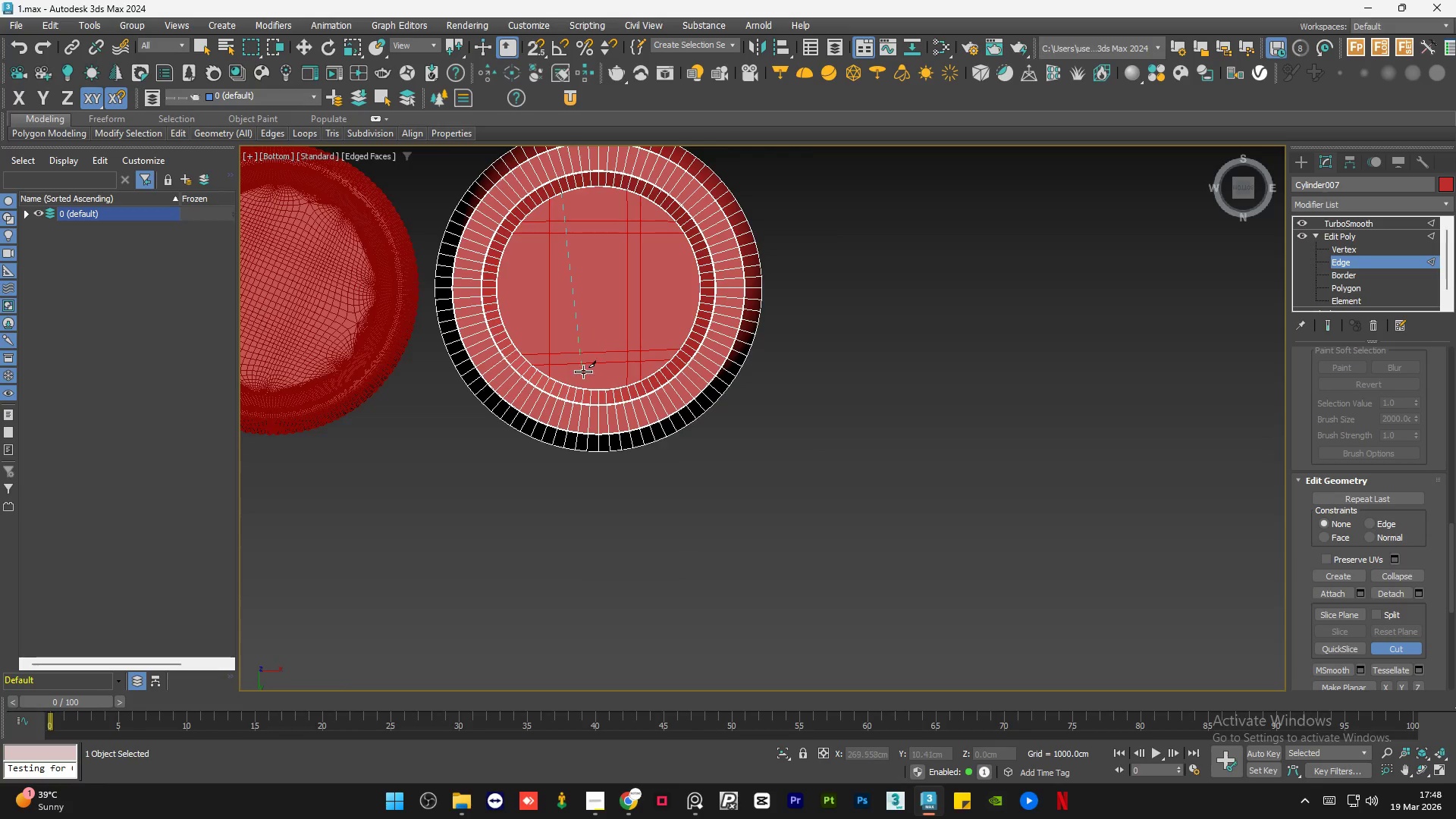 
scroll: coordinate [584, 392], scroll_direction: up, amount: 3.0
 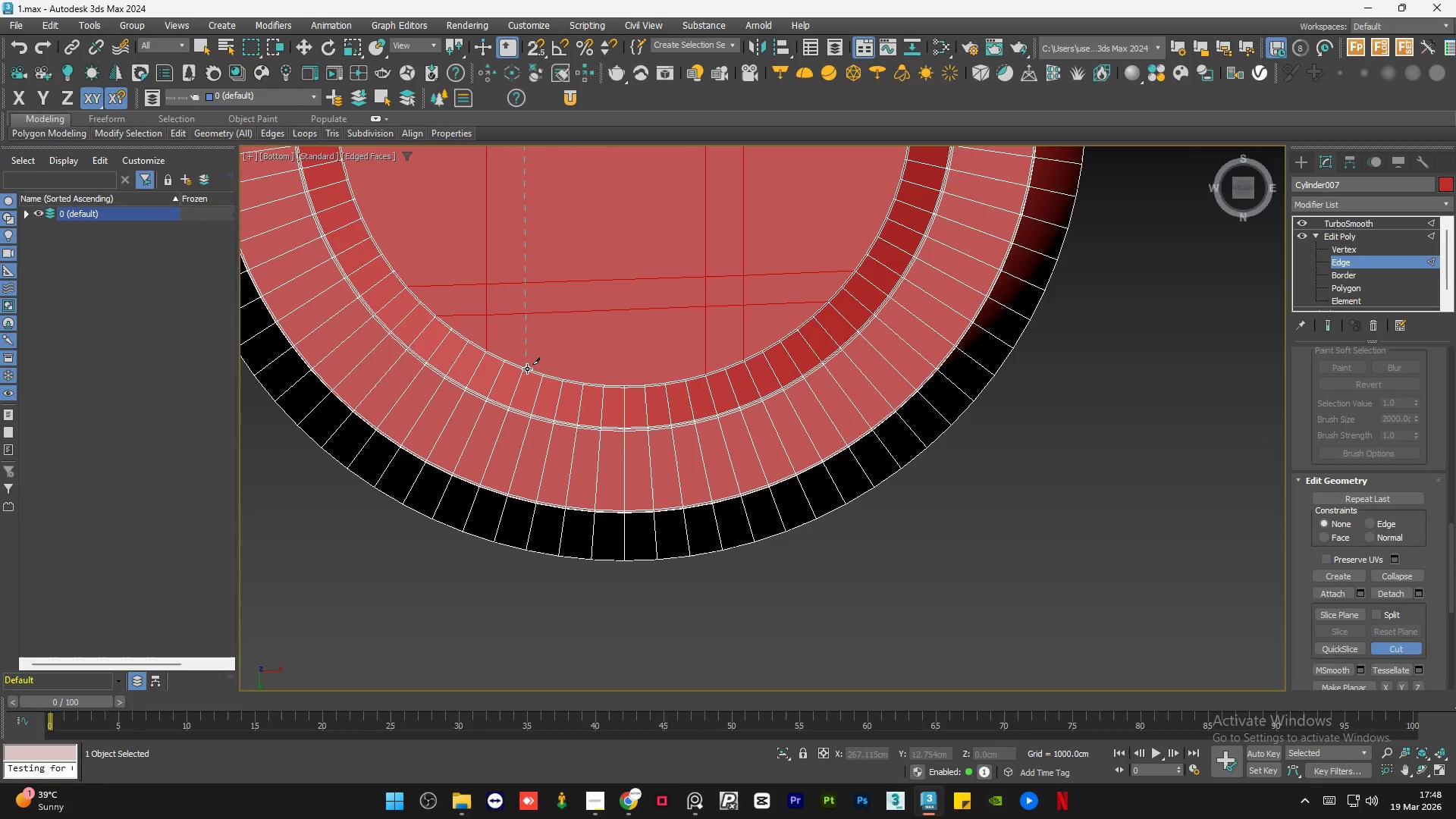 
left_click([527, 366])
 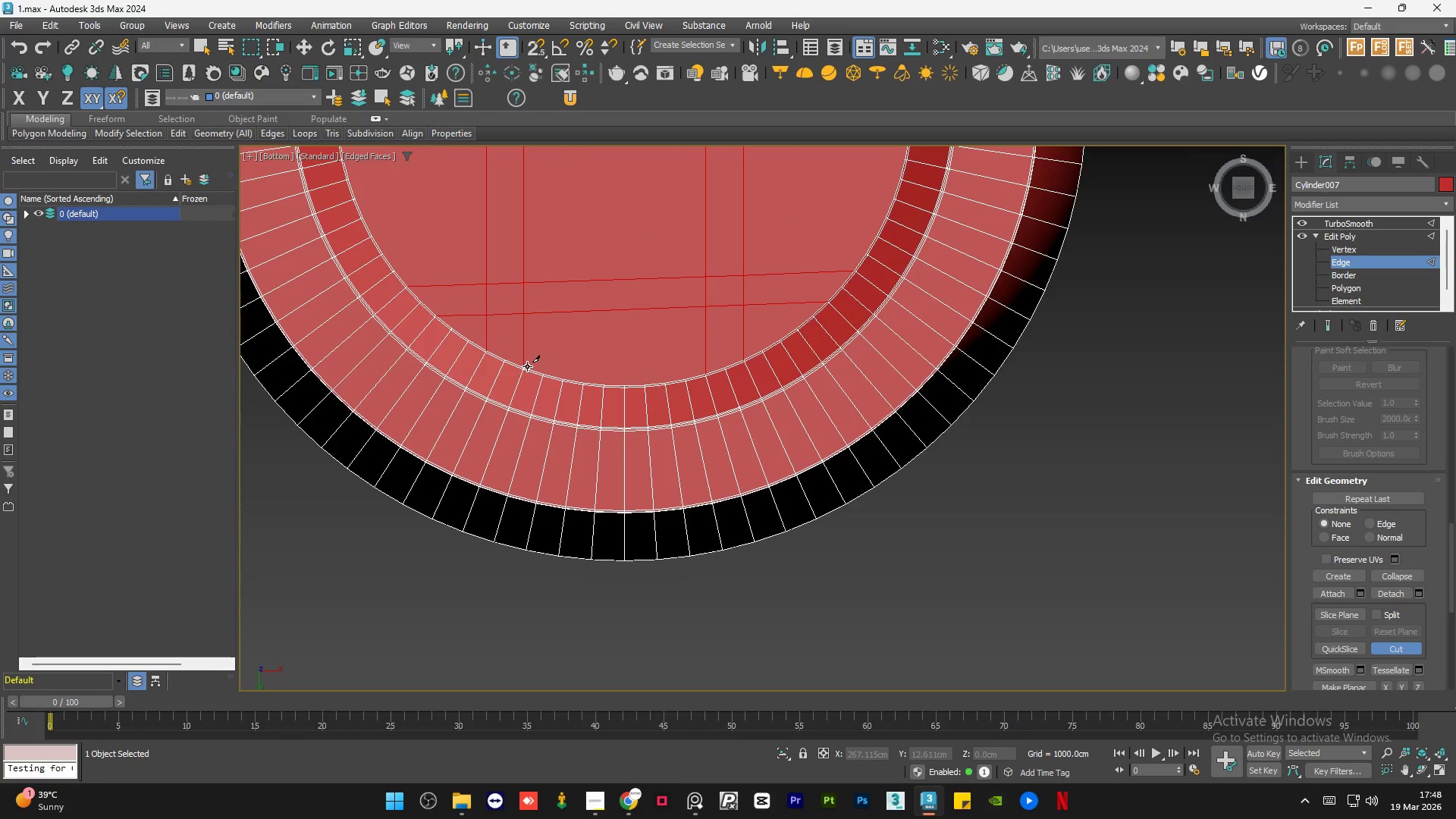 
right_click([527, 366])
 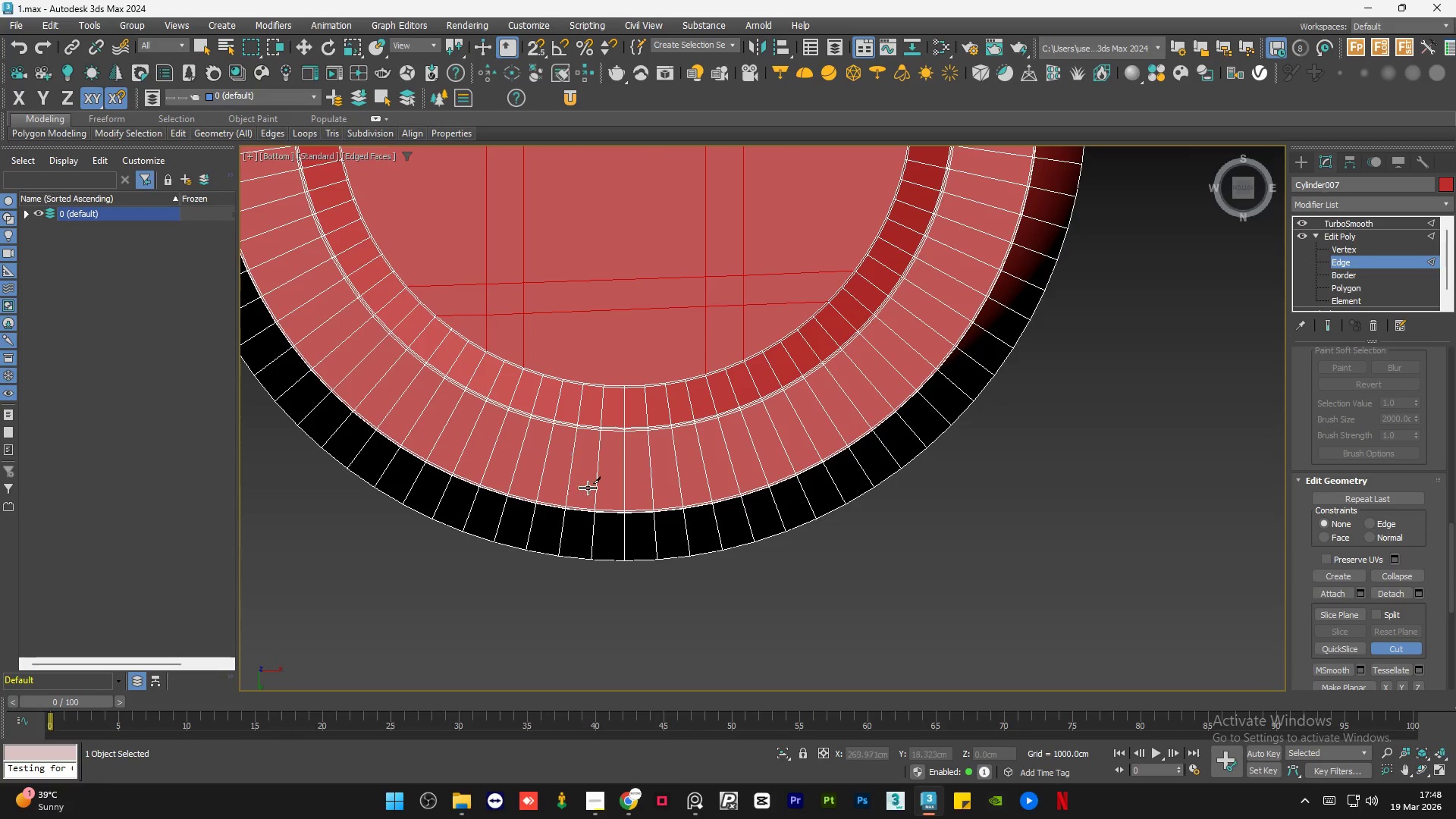 
scroll: coordinate [588, 491], scroll_direction: down, amount: 2.0
 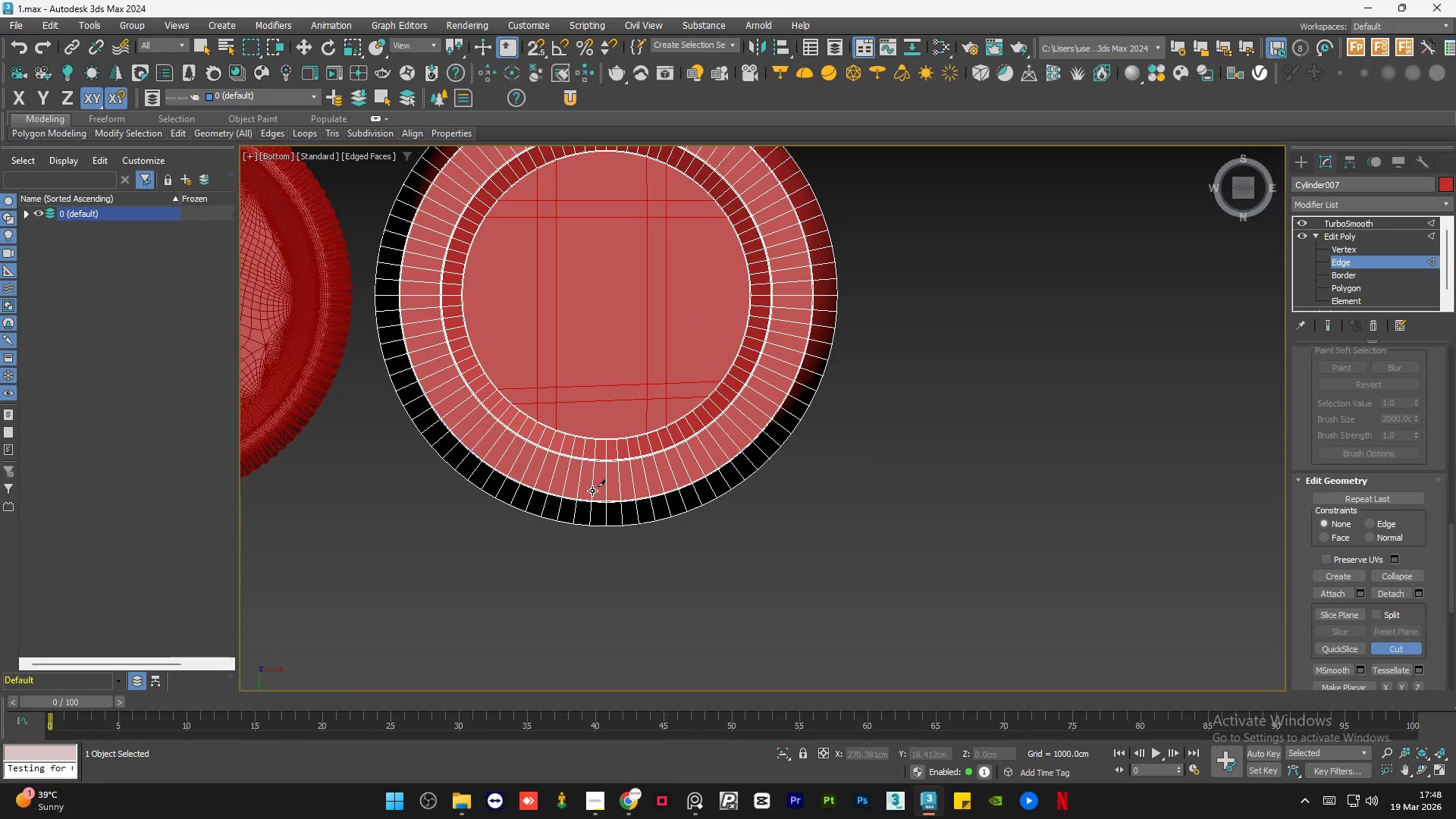 
key(Q)
 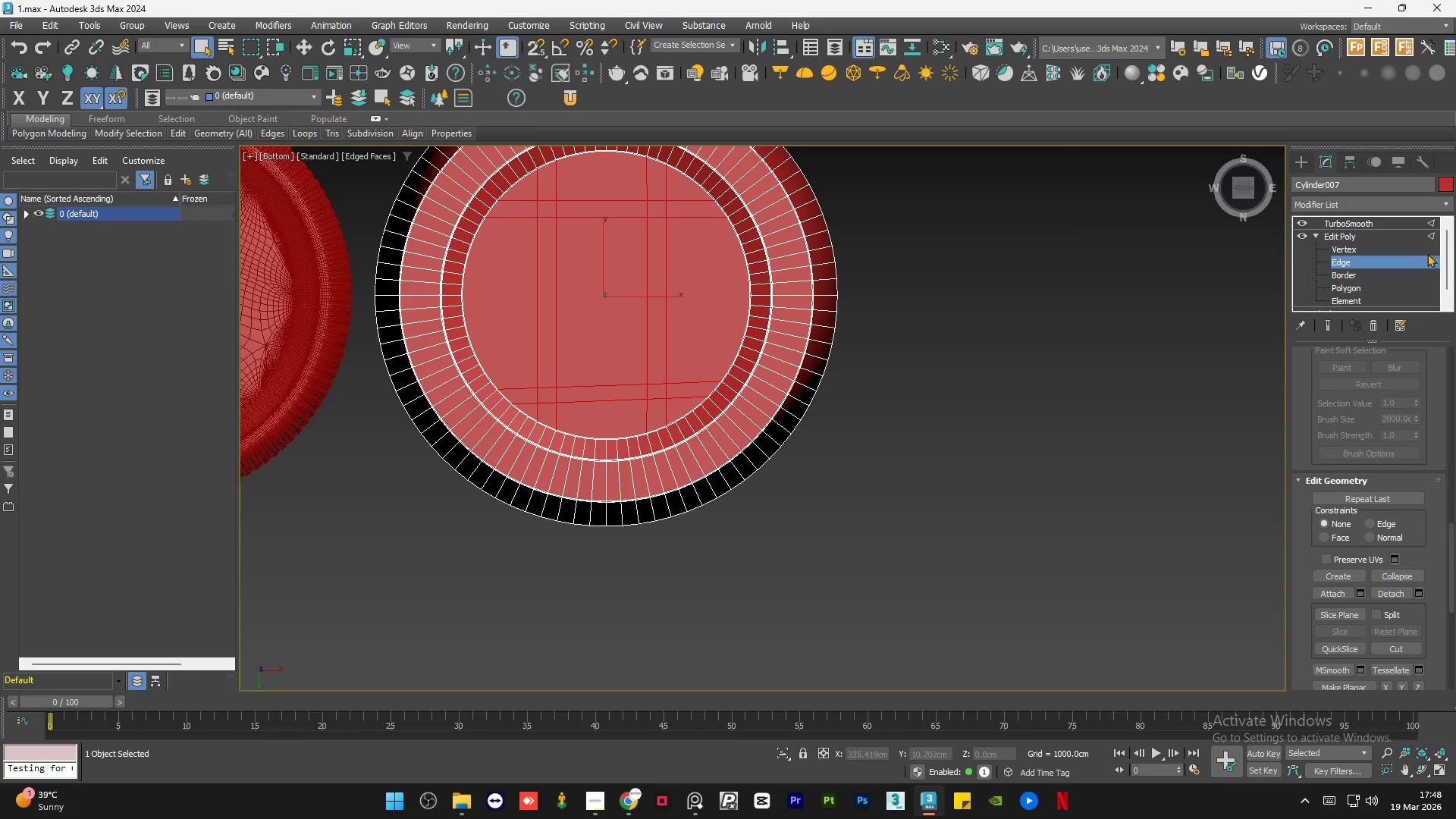 
left_click_drag(start_coordinate=[1445, 256], to_coordinate=[1445, 242])
 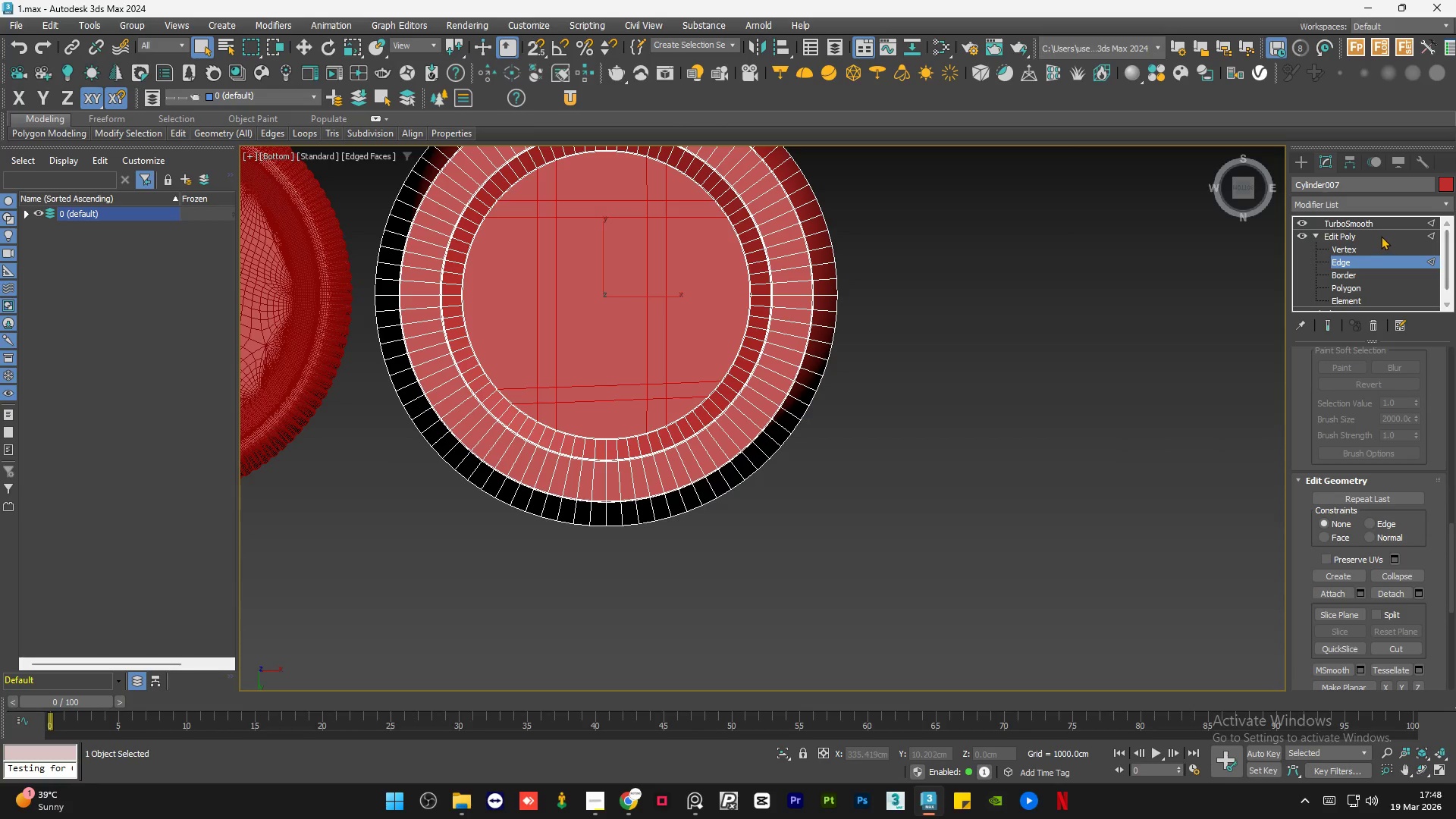 
left_click([1381, 236])
 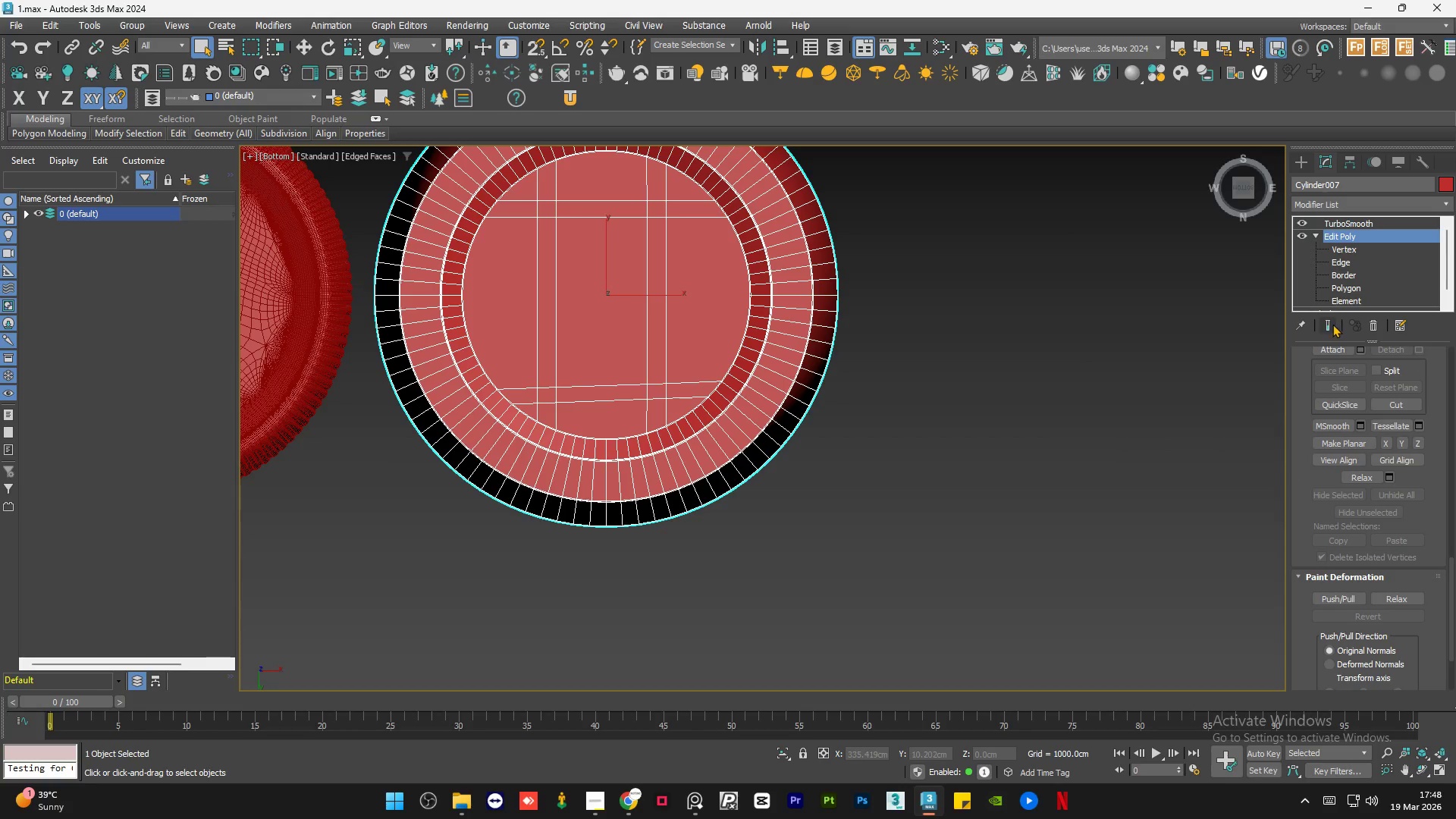 
left_click([1328, 324])
 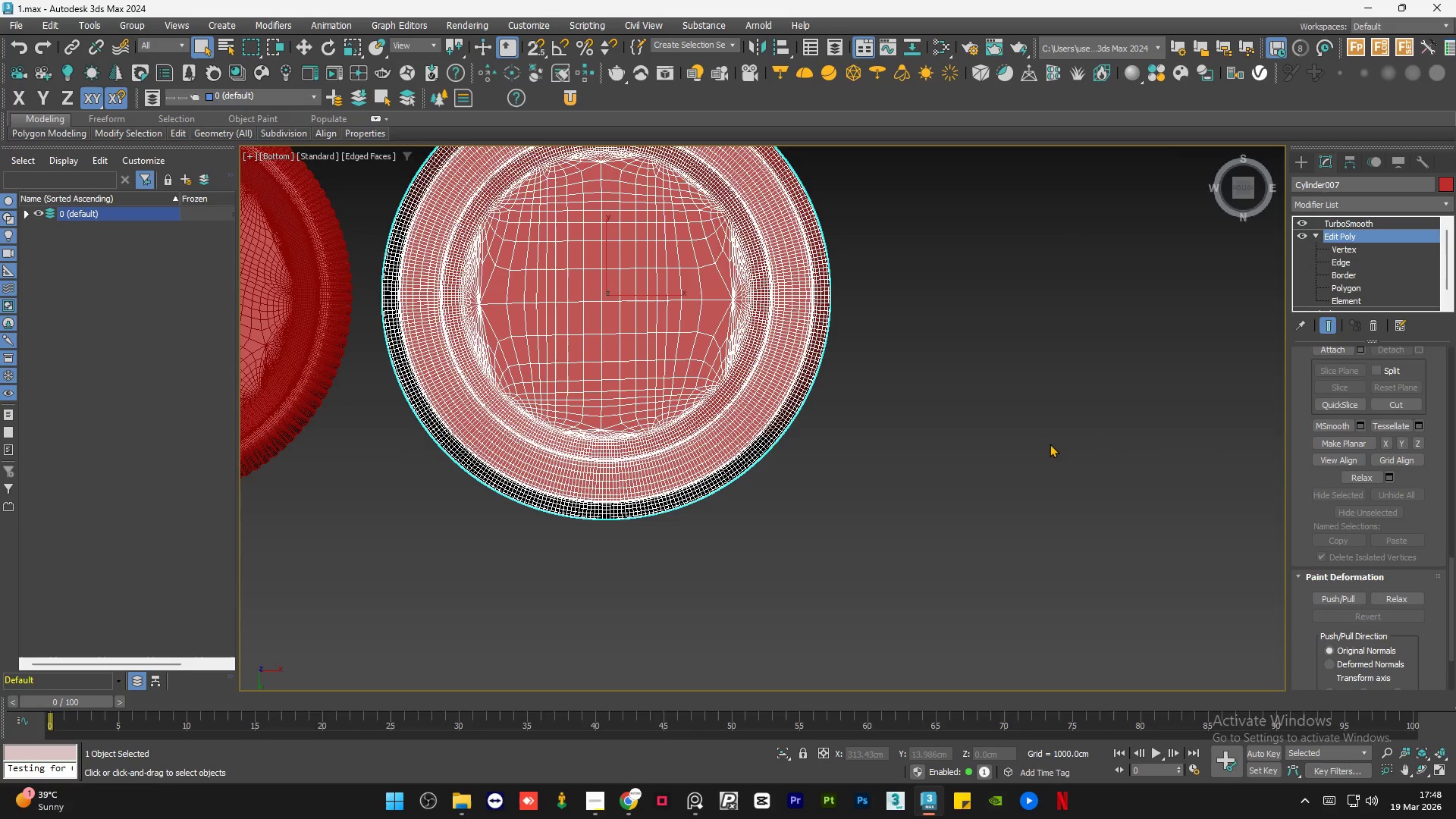 
key(F4)
 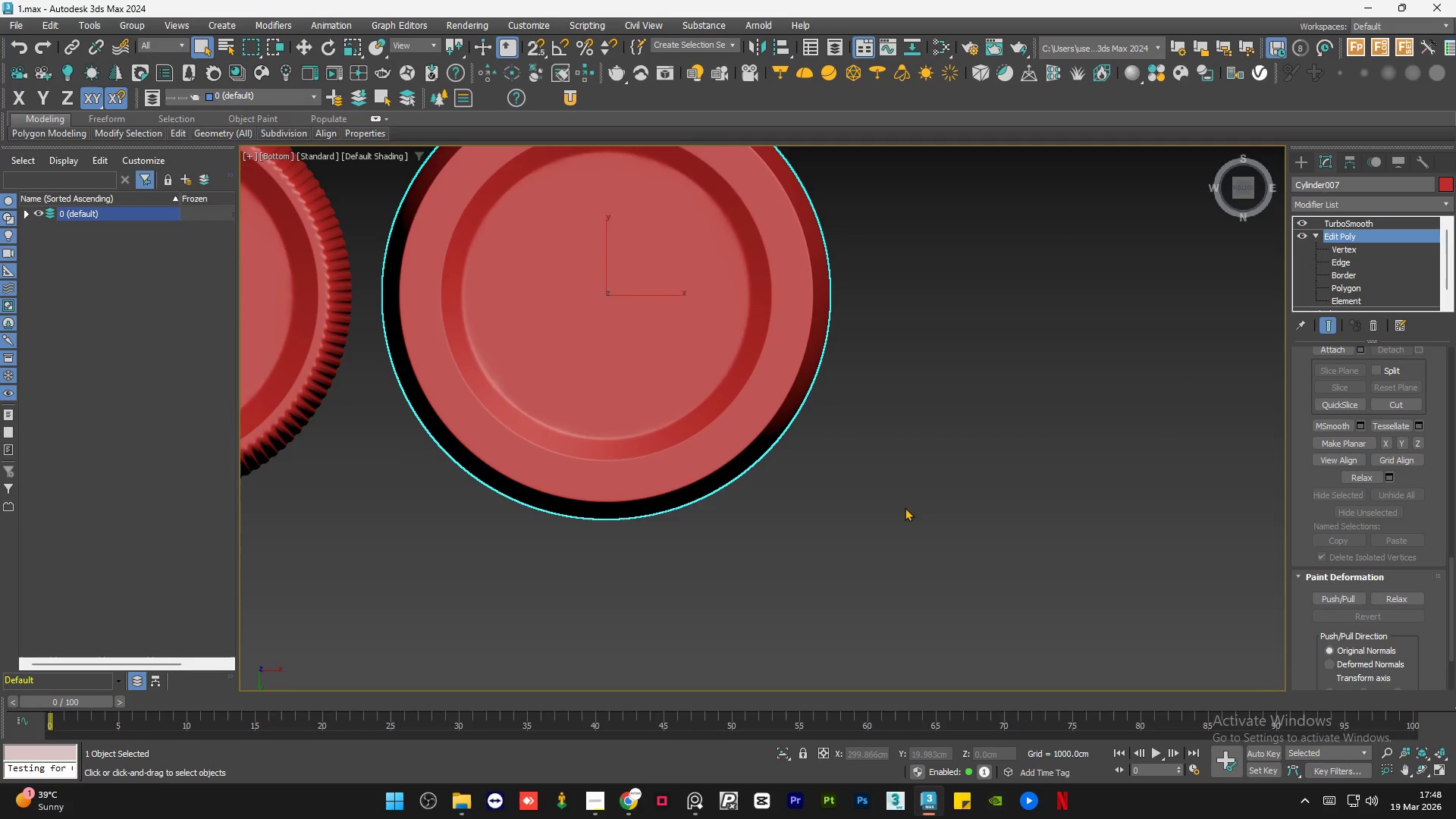 
hold_key(key=AltLeft, duration=0.78)
 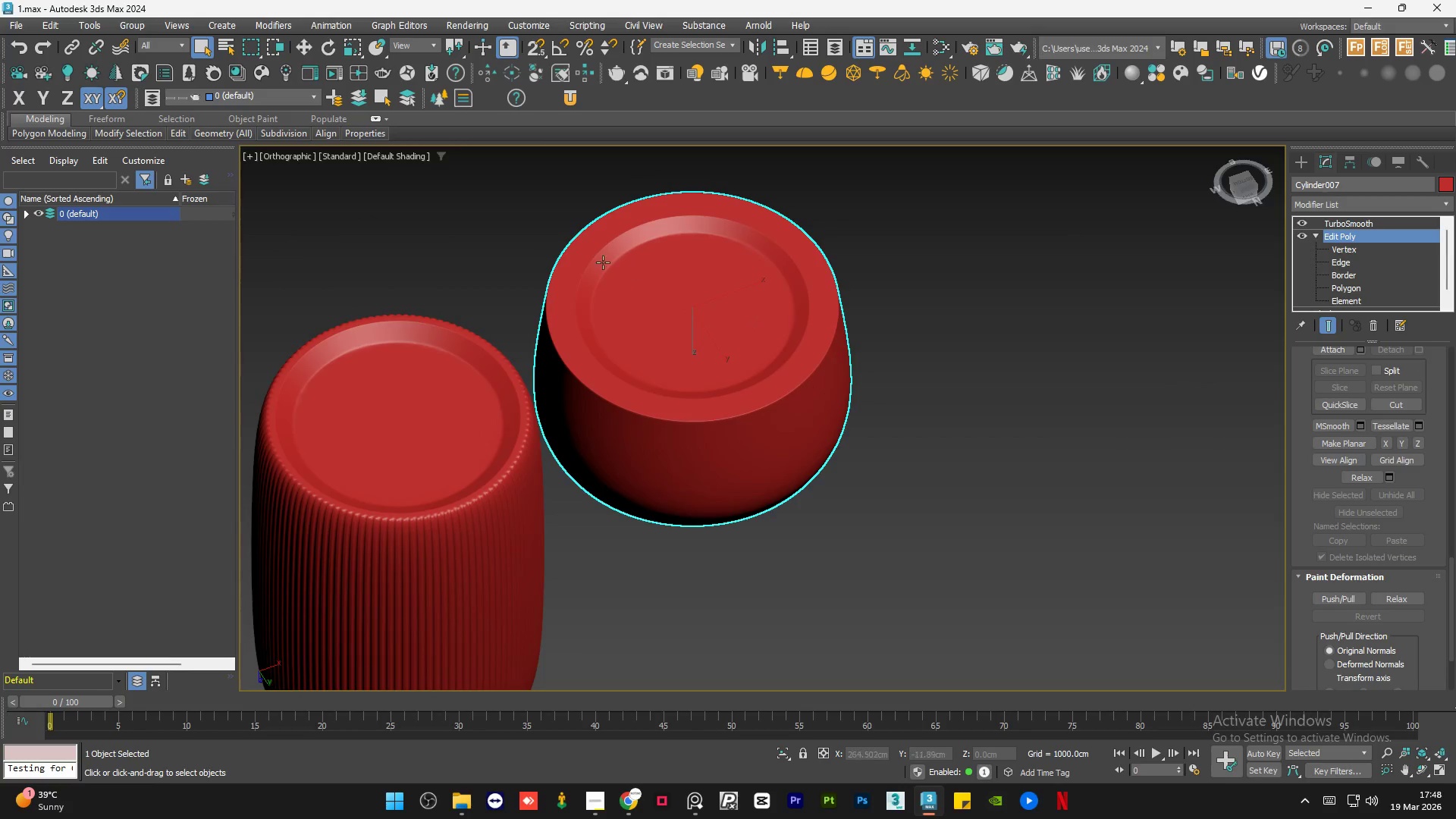 
scroll: coordinate [900, 514], scroll_direction: down, amount: 1.0
 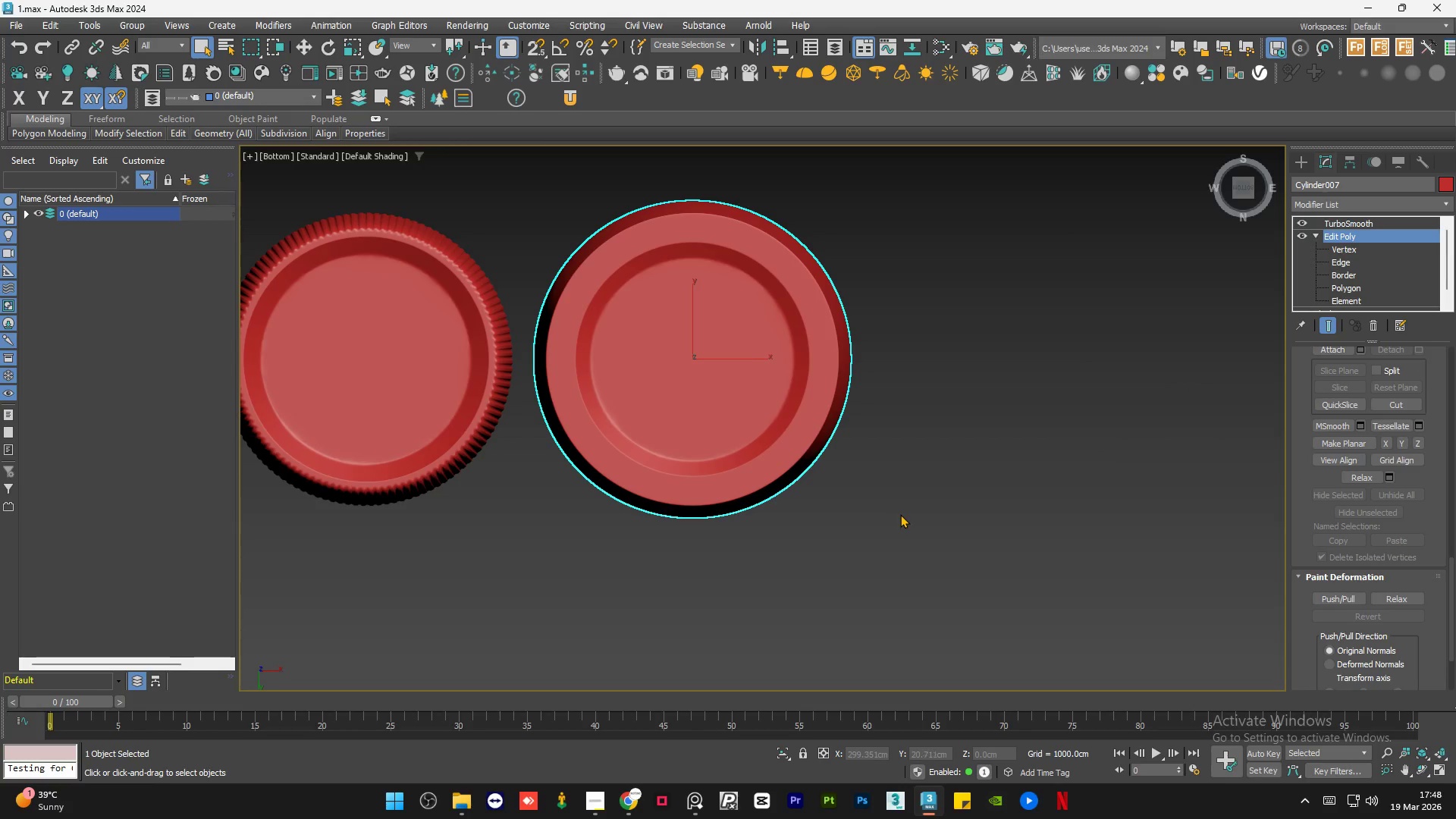 
scroll: coordinate [577, 261], scroll_direction: up, amount: 6.0
 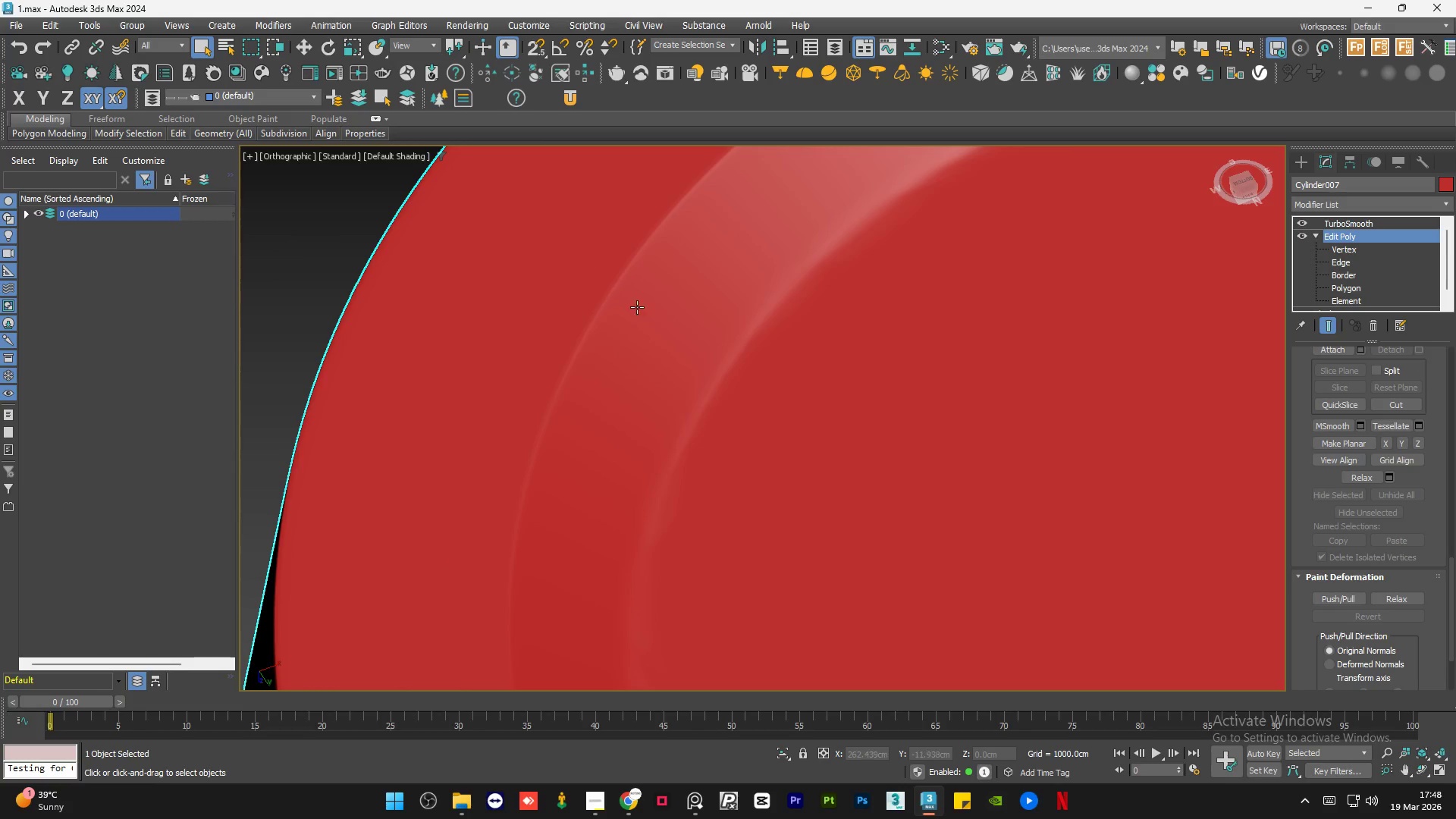 
hold_key(key=AltLeft, duration=0.86)
 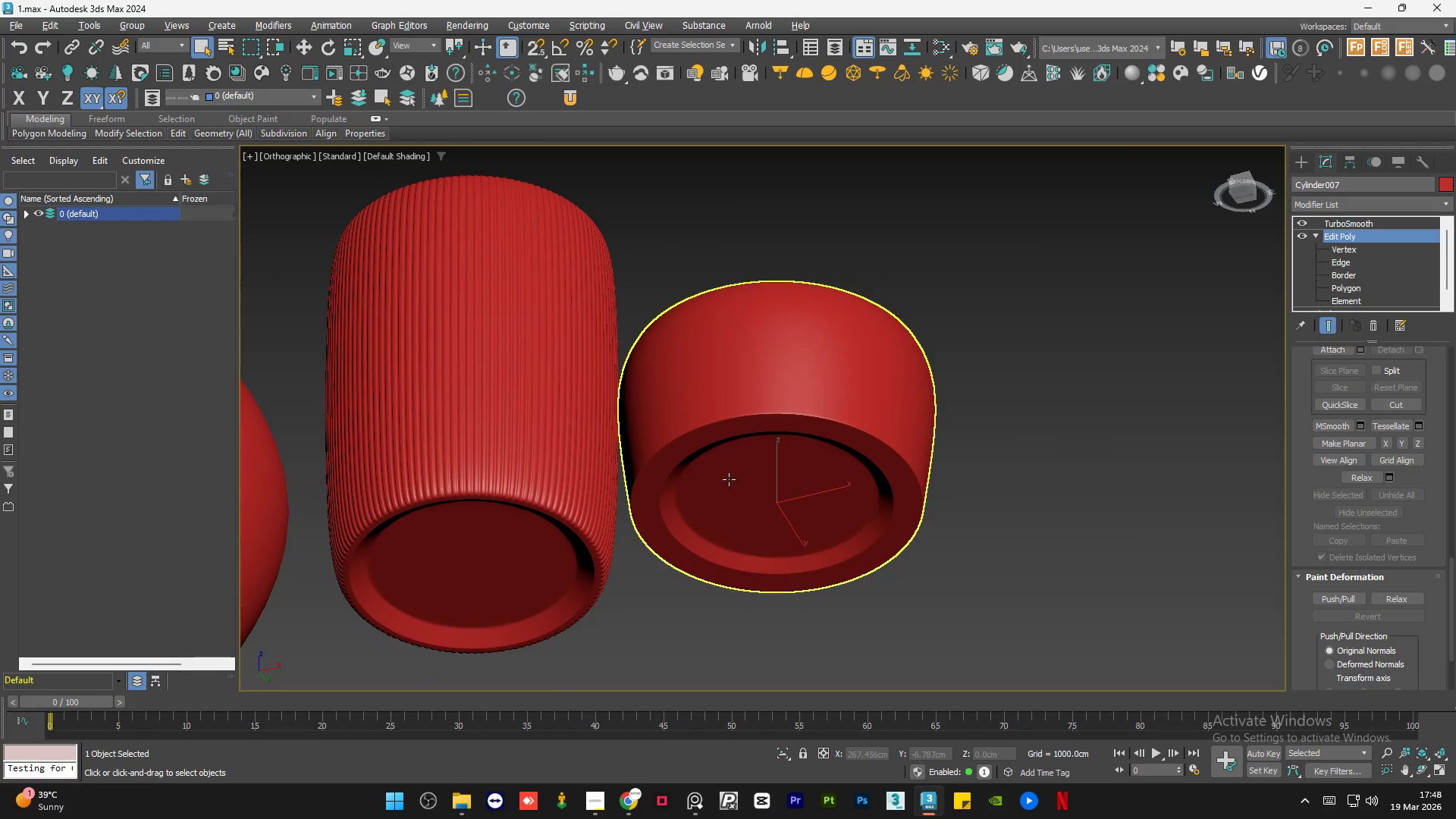 
scroll: coordinate [690, 356], scroll_direction: down, amount: 6.0
 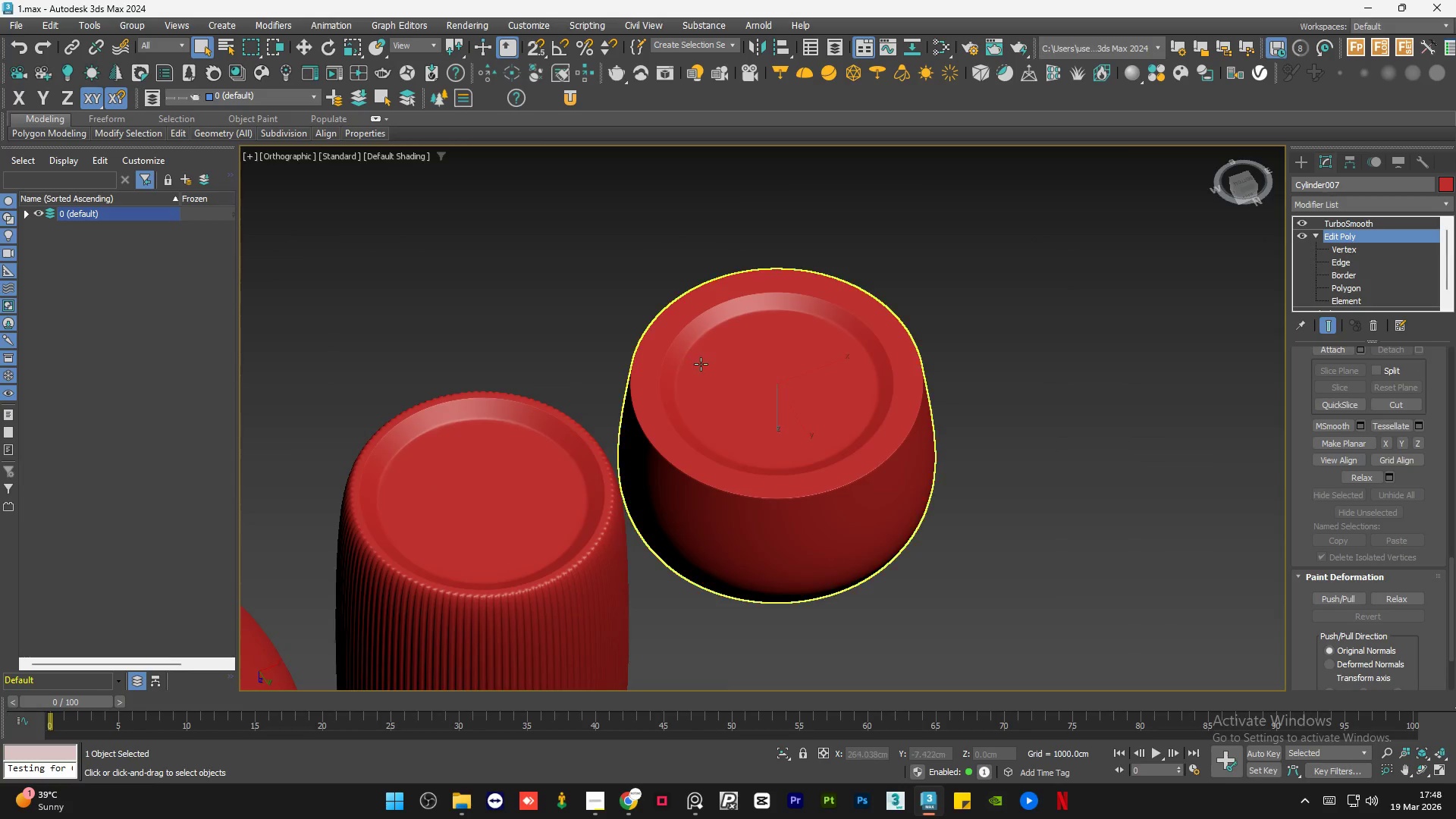 
hold_key(key=AltLeft, duration=1.11)
 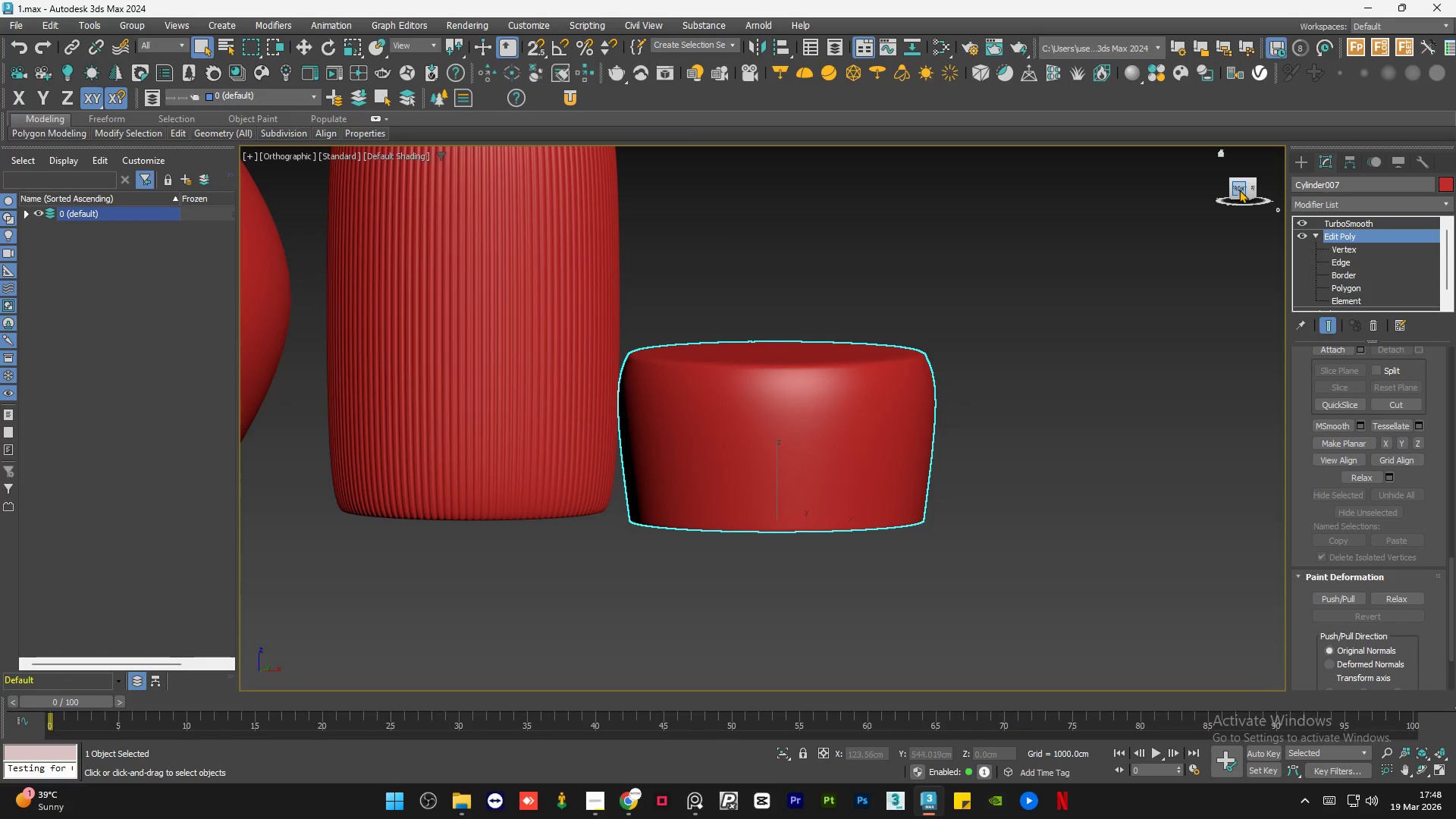 
left_click([1237, 188])
 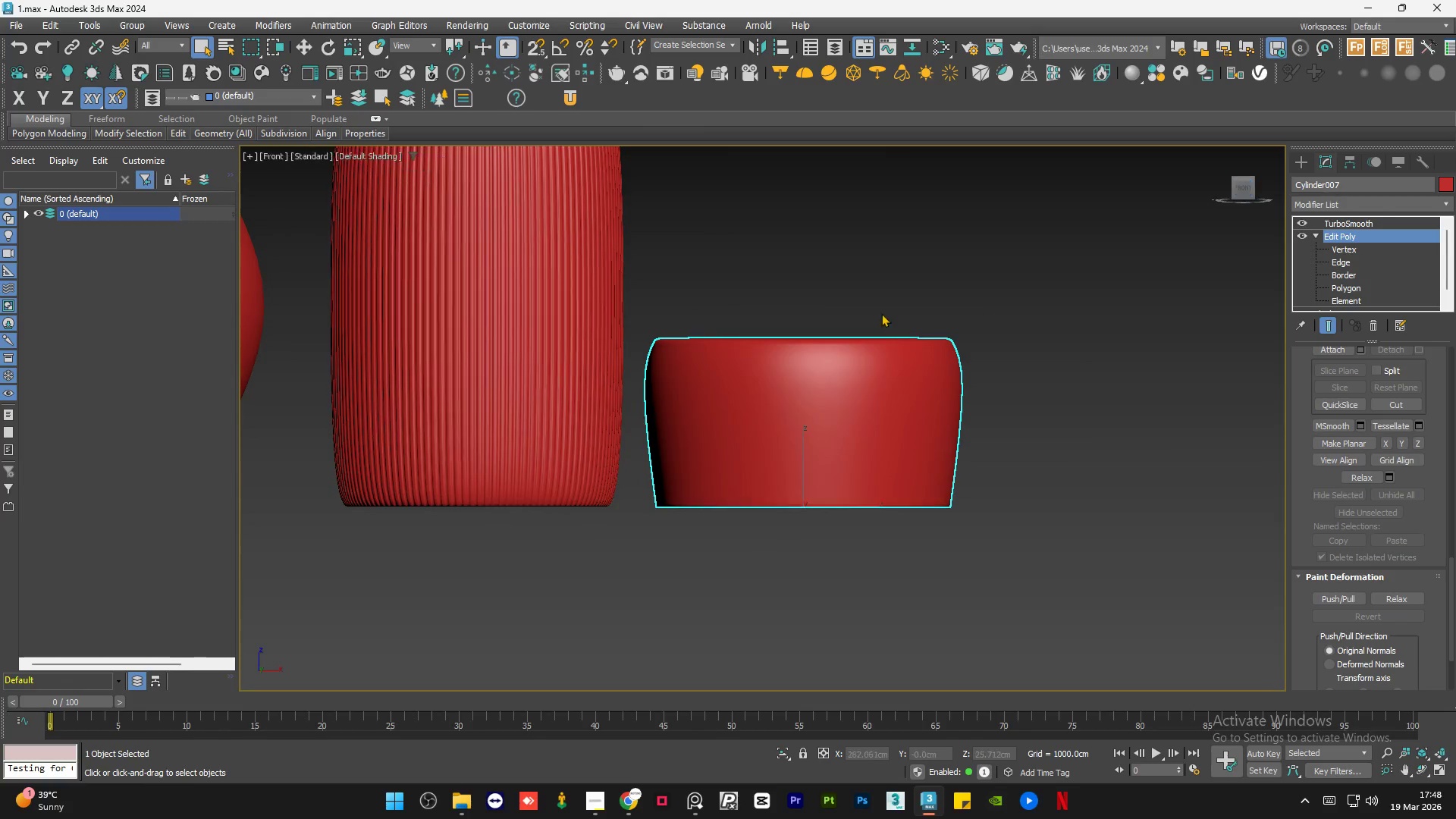 
hold_key(key=AltLeft, duration=0.89)
 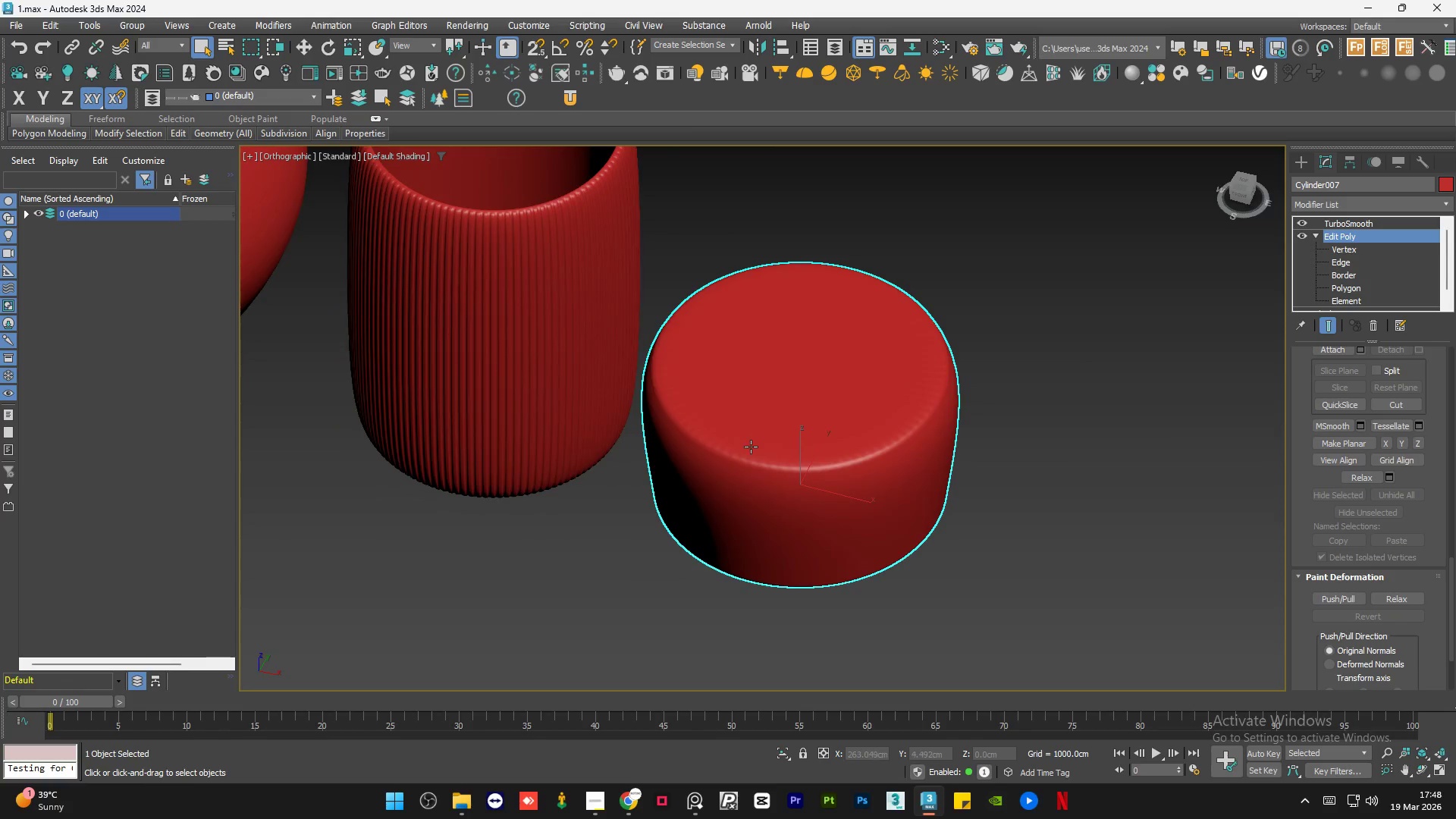 
key(F4)
 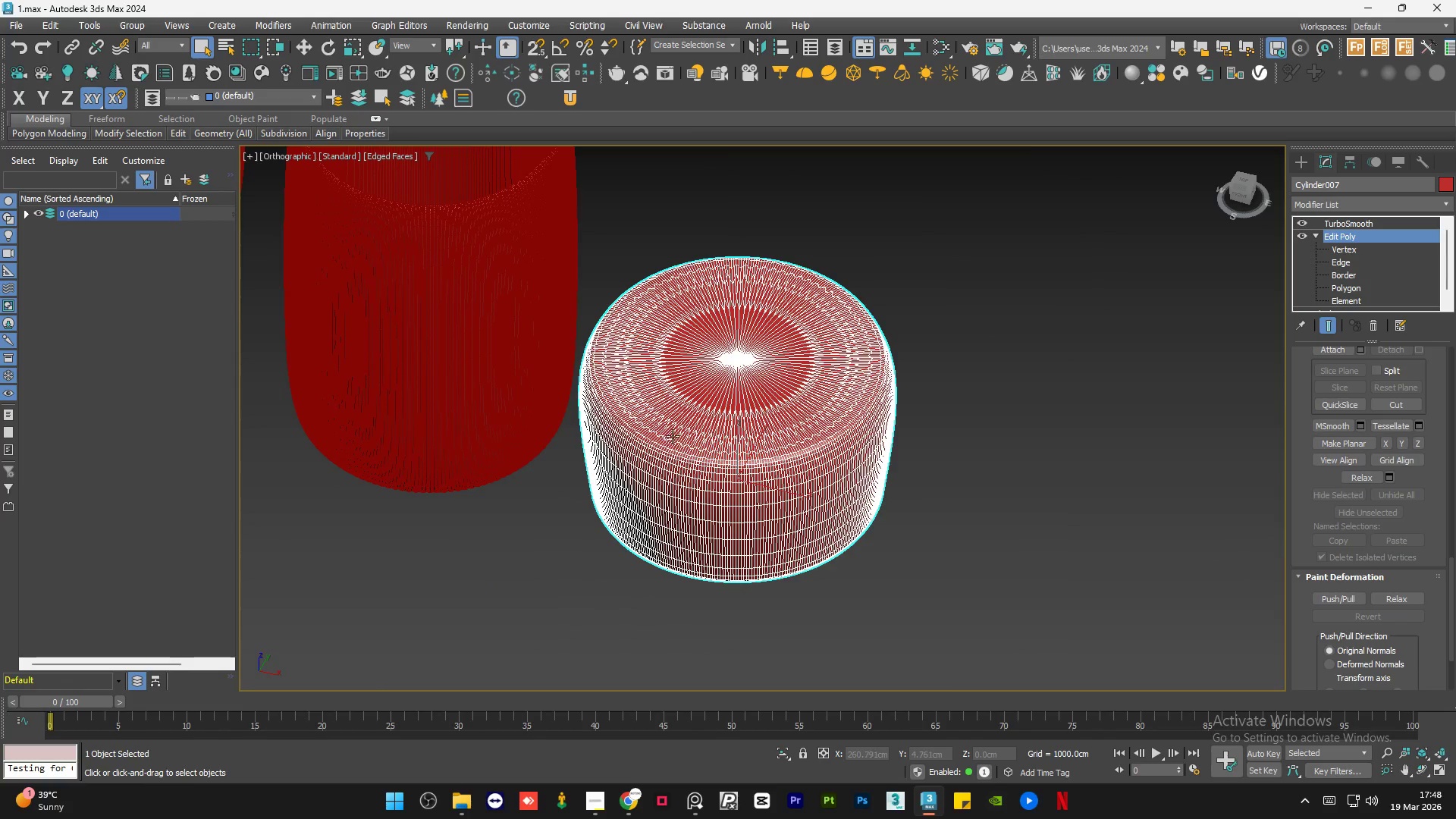 
scroll: coordinate [667, 440], scroll_direction: none, amount: 0.0
 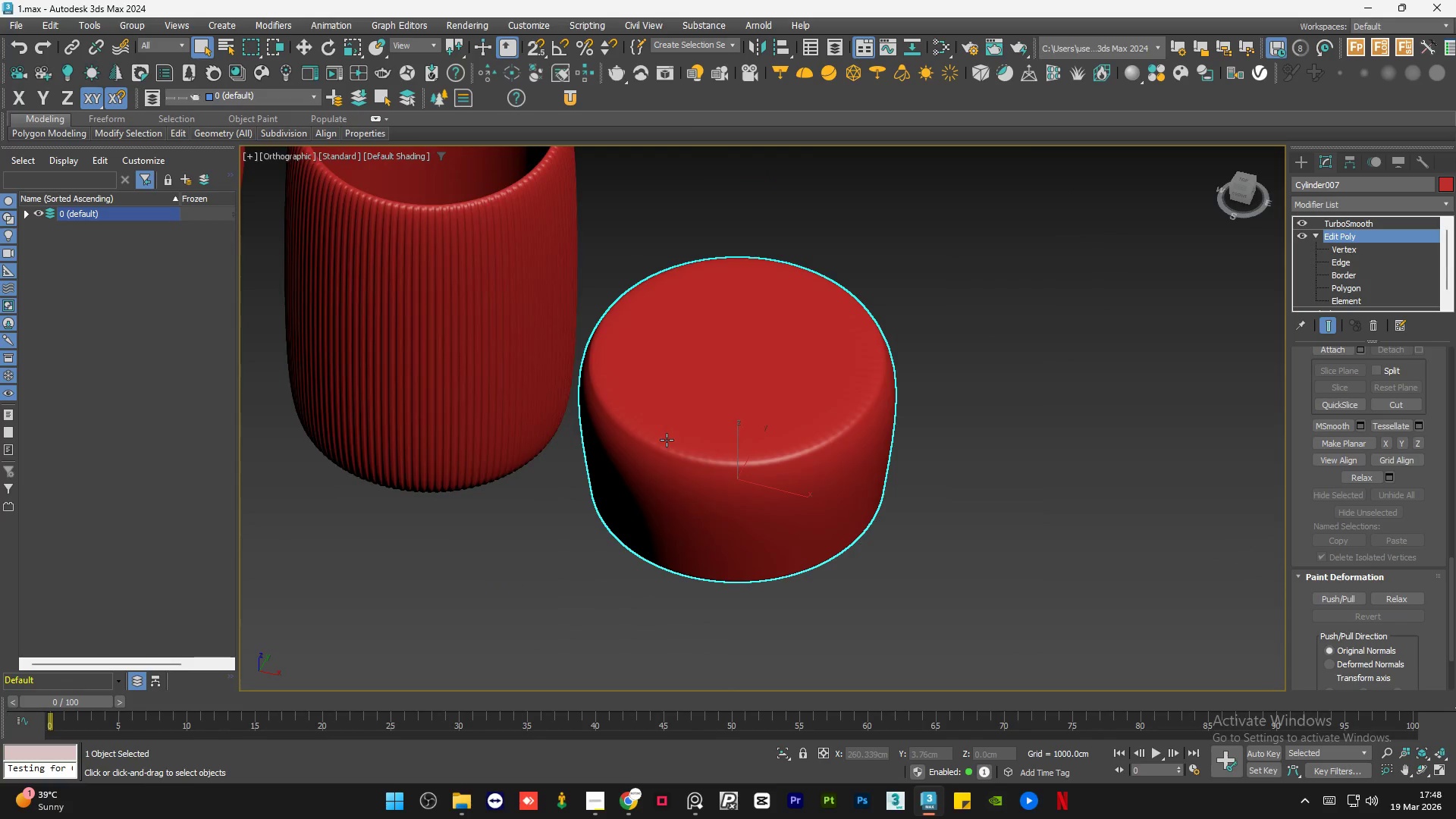 
hold_key(key=AltLeft, duration=0.97)
scroll: coordinate [673, 421], scroll_direction: up, amount: 1.0
 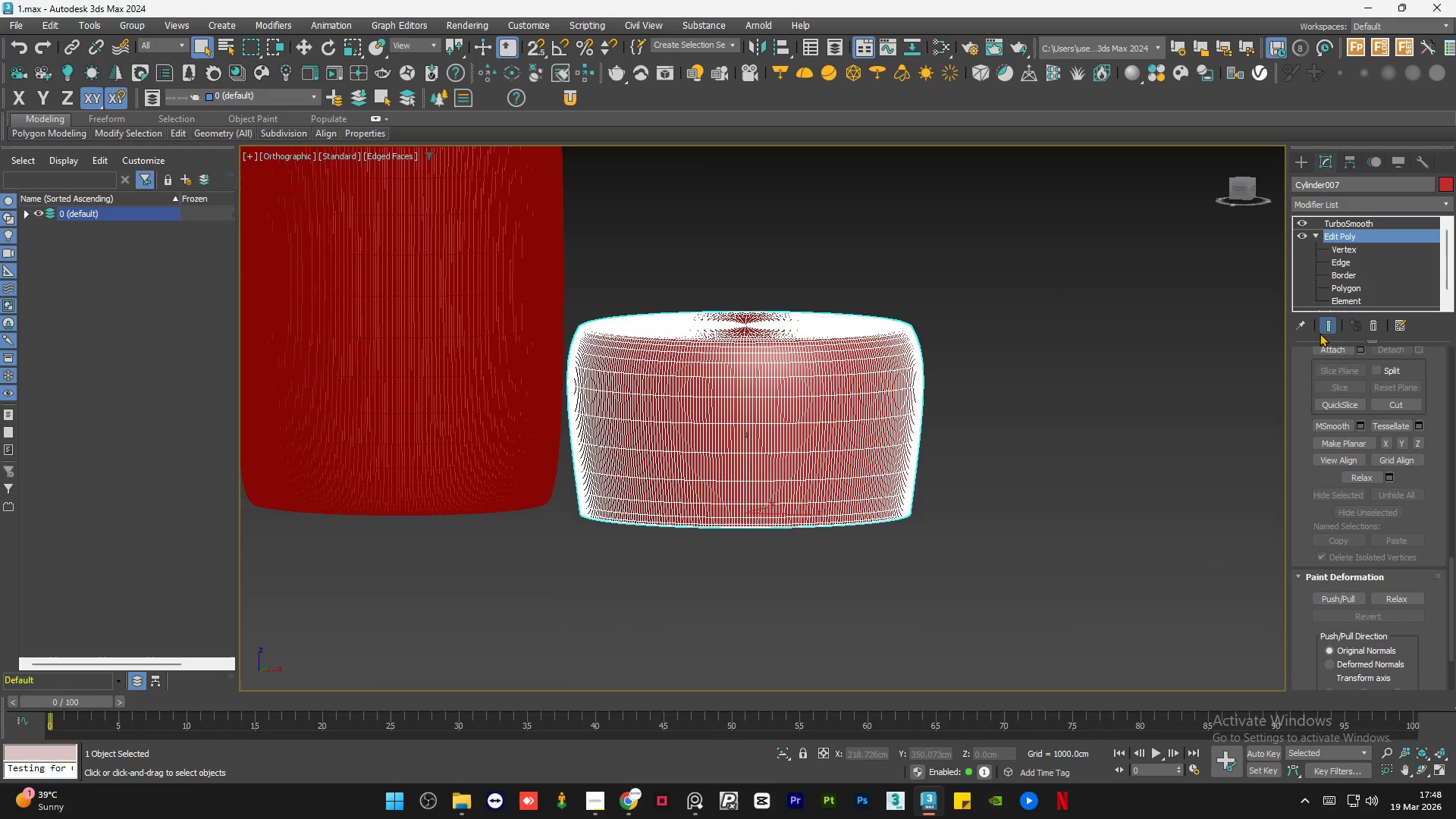 
left_click([1325, 325])
 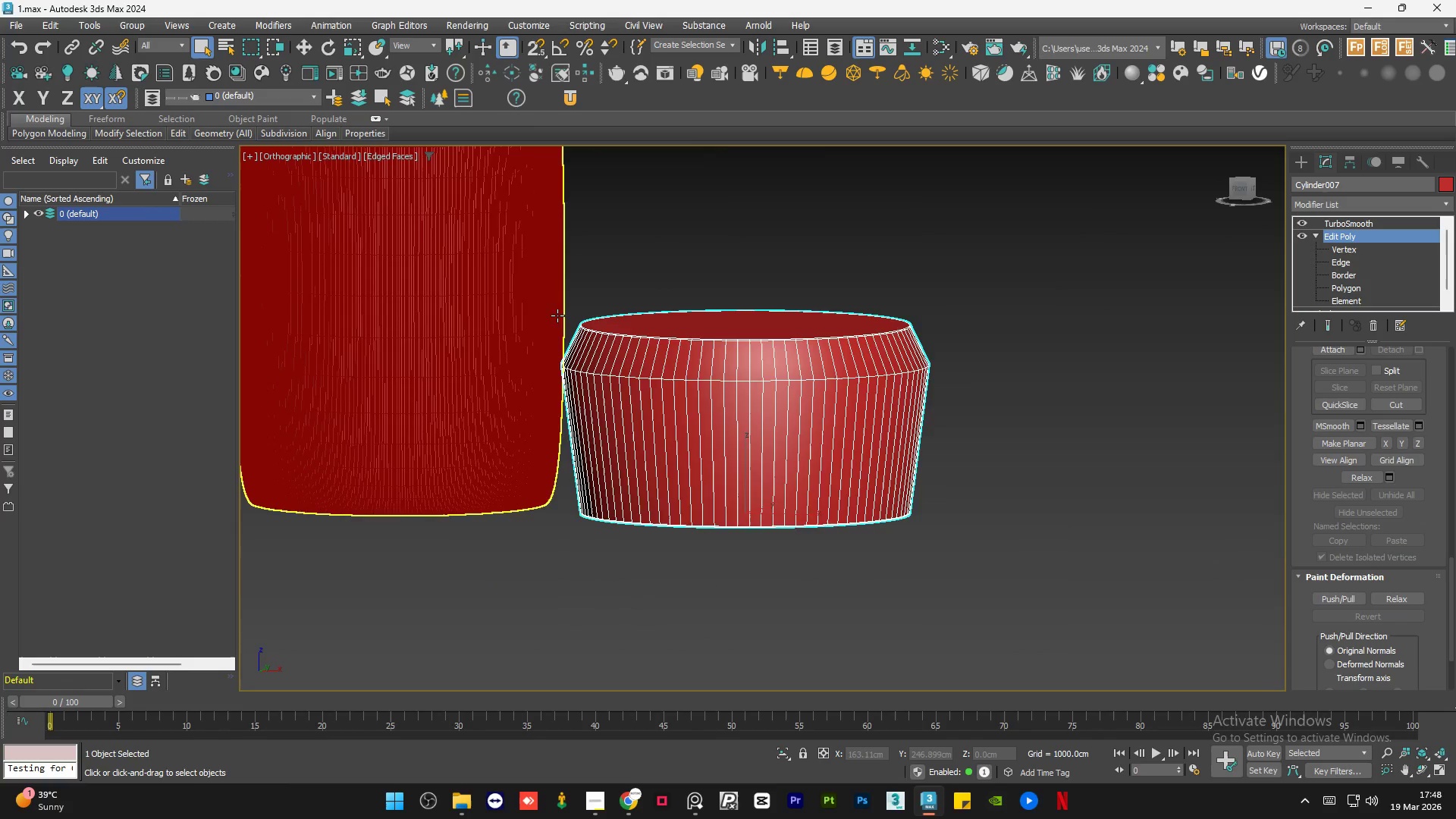 
hold_key(key=AltLeft, duration=0.67)
 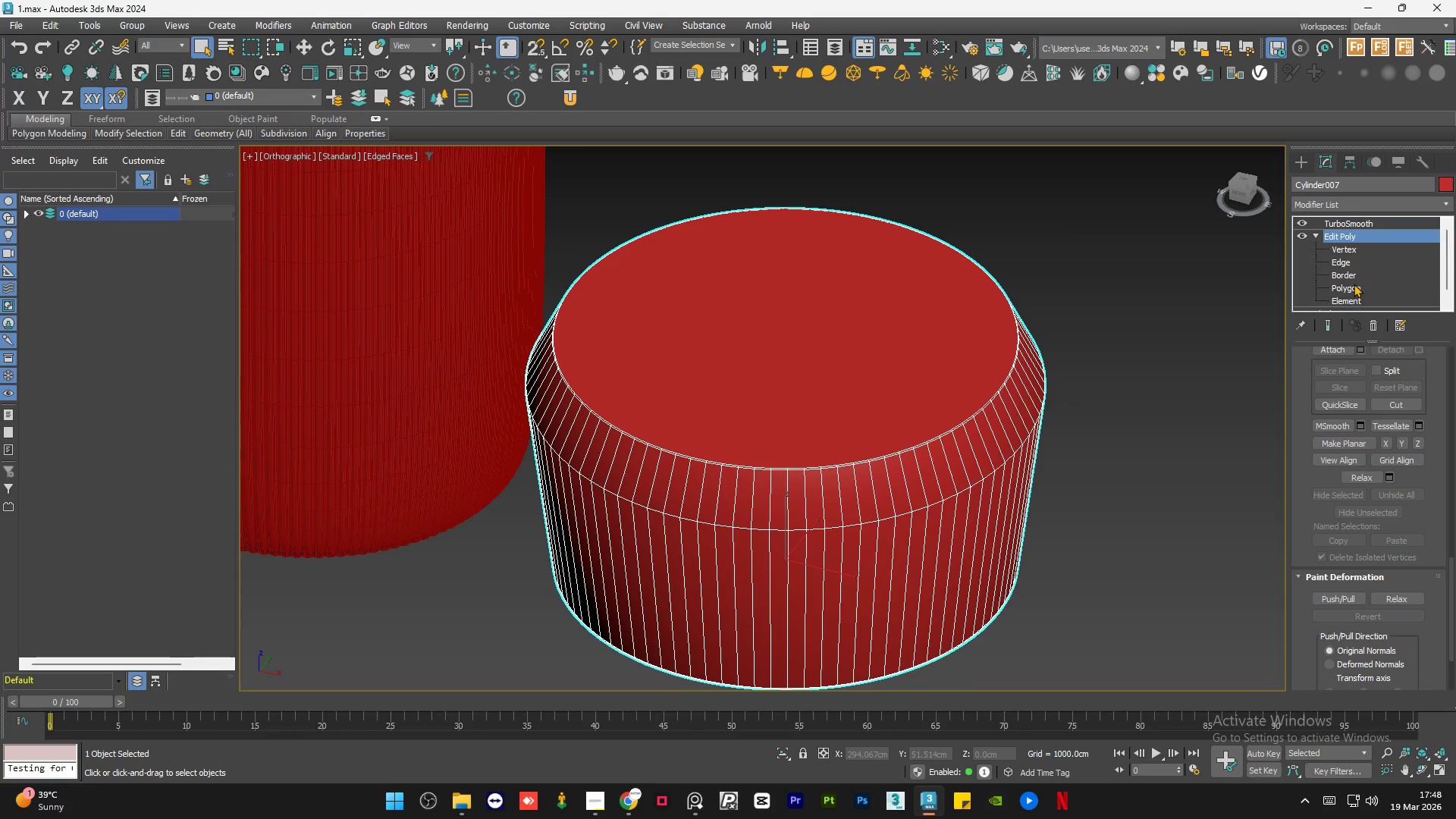 
scroll: coordinate [598, 336], scroll_direction: up, amount: 1.0
 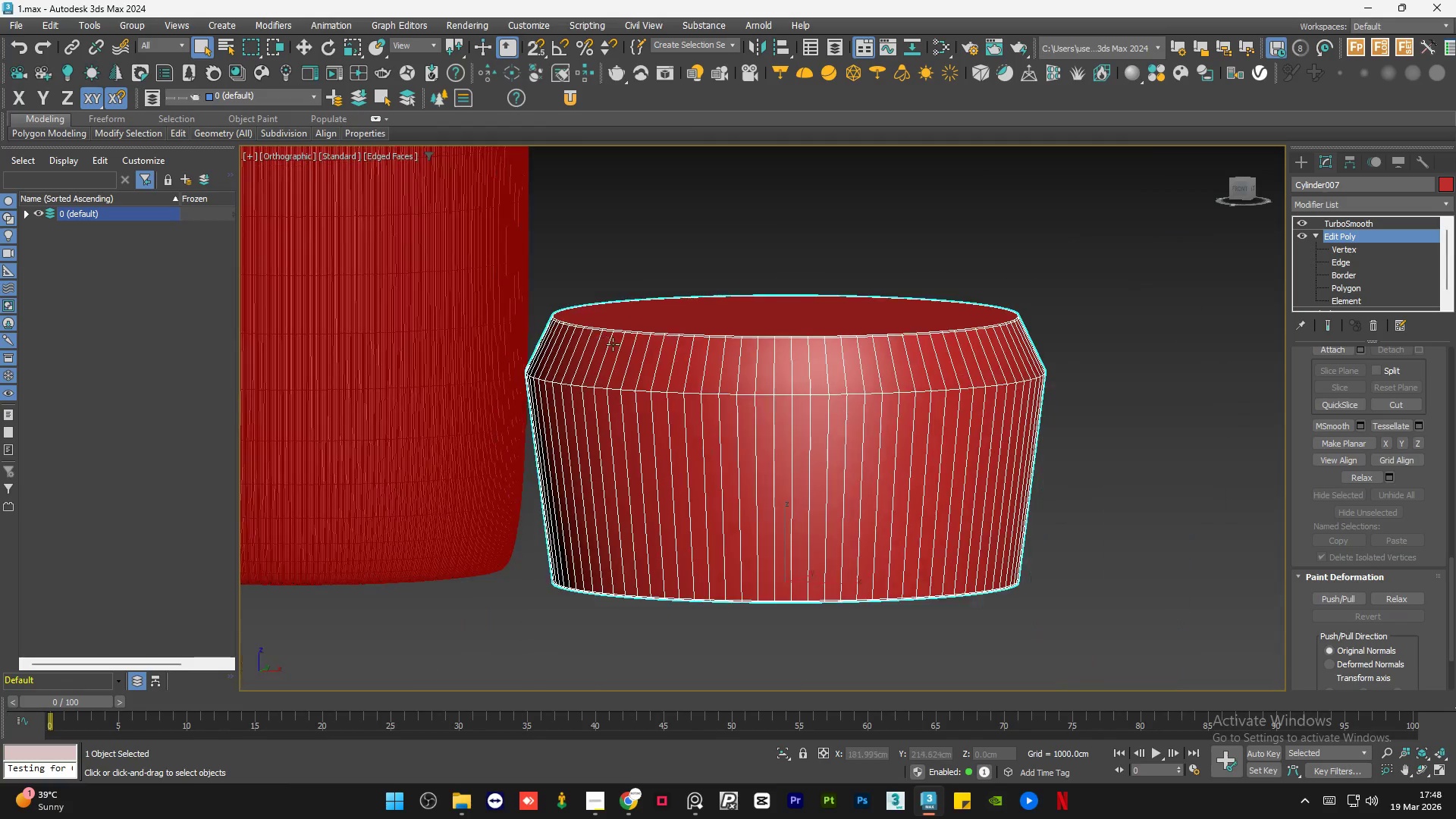 
double_click([584, 325])
 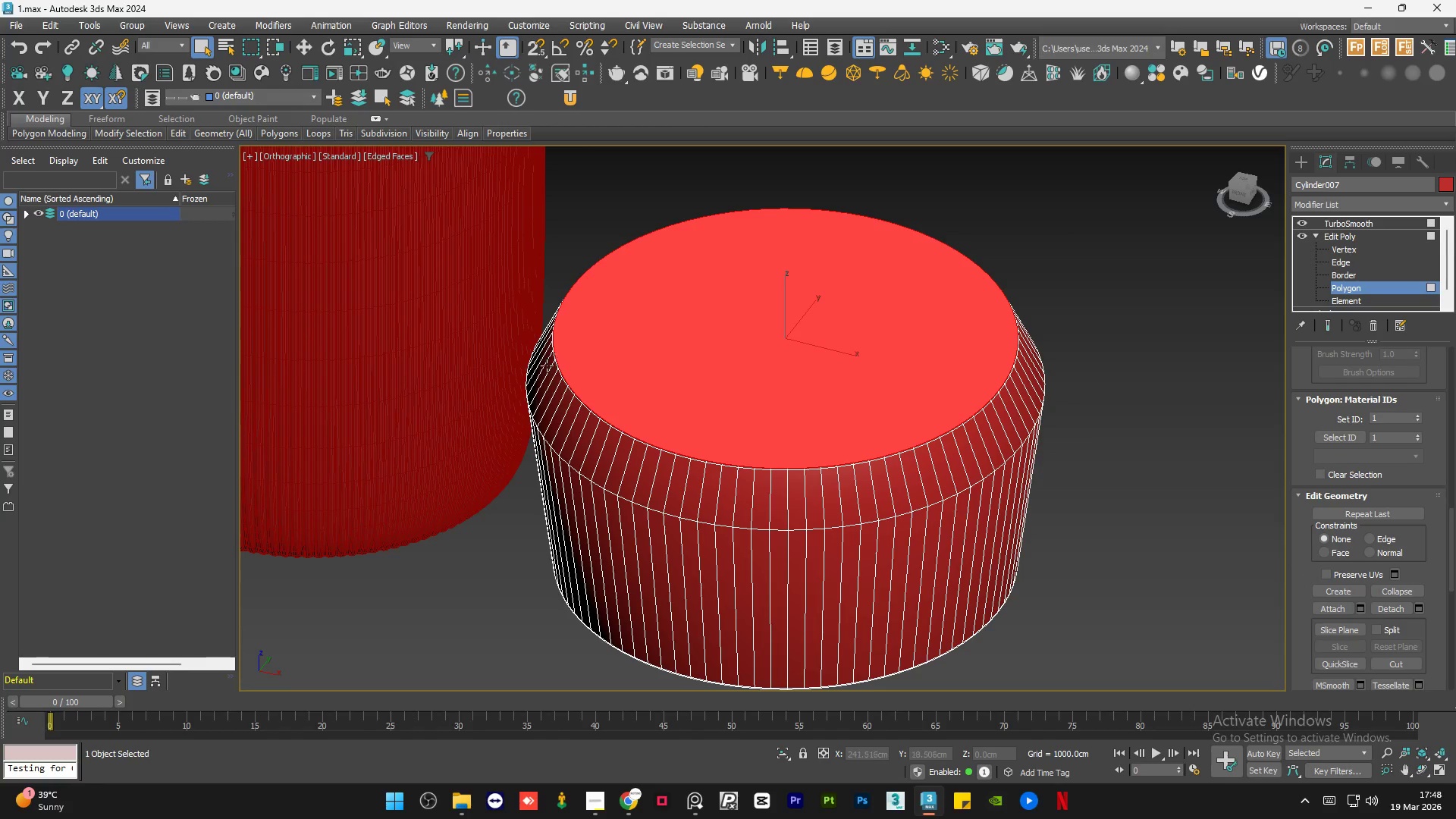 
scroll: coordinate [616, 363], scroll_direction: up, amount: 6.0
 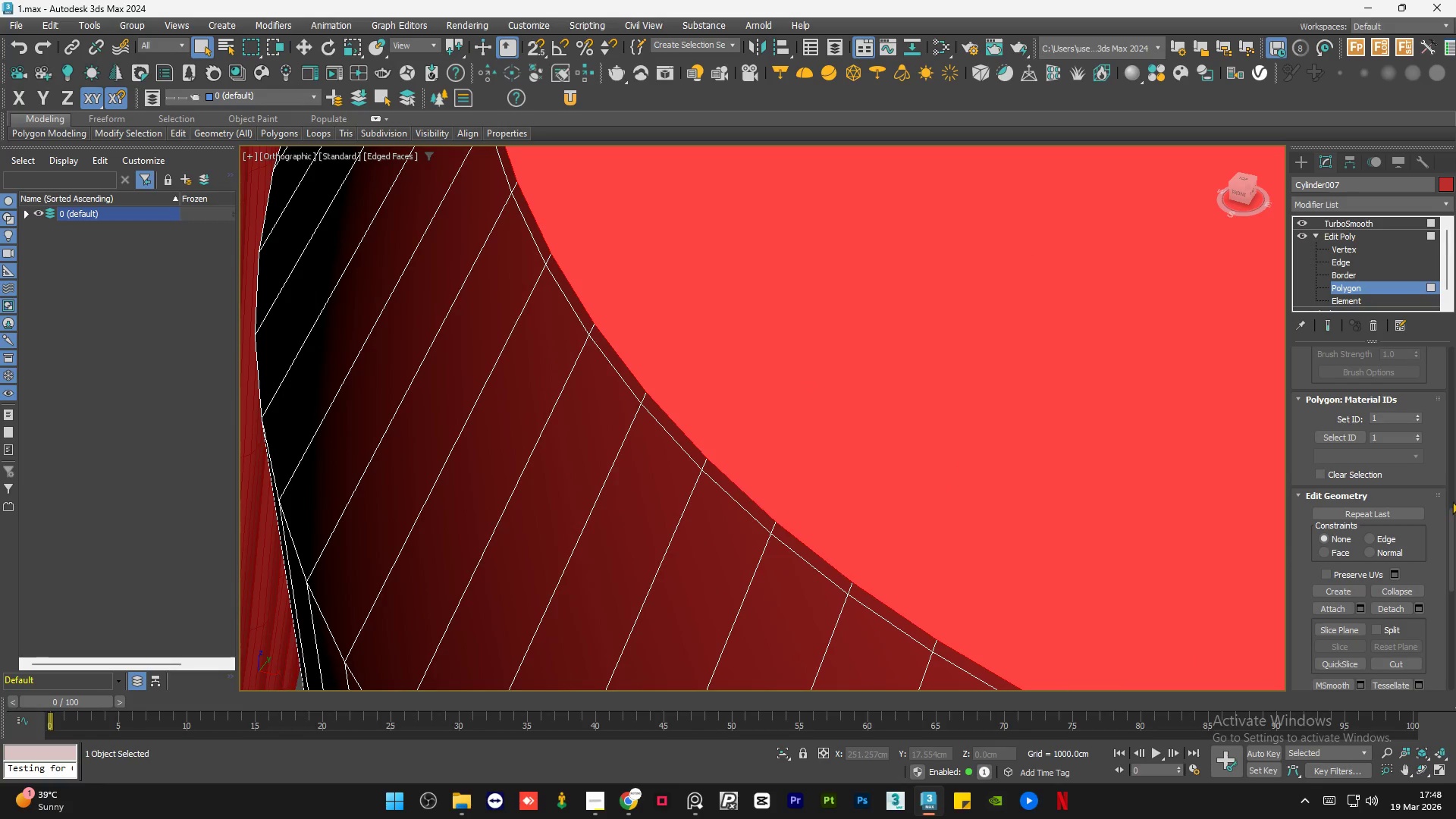 
left_click_drag(start_coordinate=[1452, 530], to_coordinate=[1455, 428])
 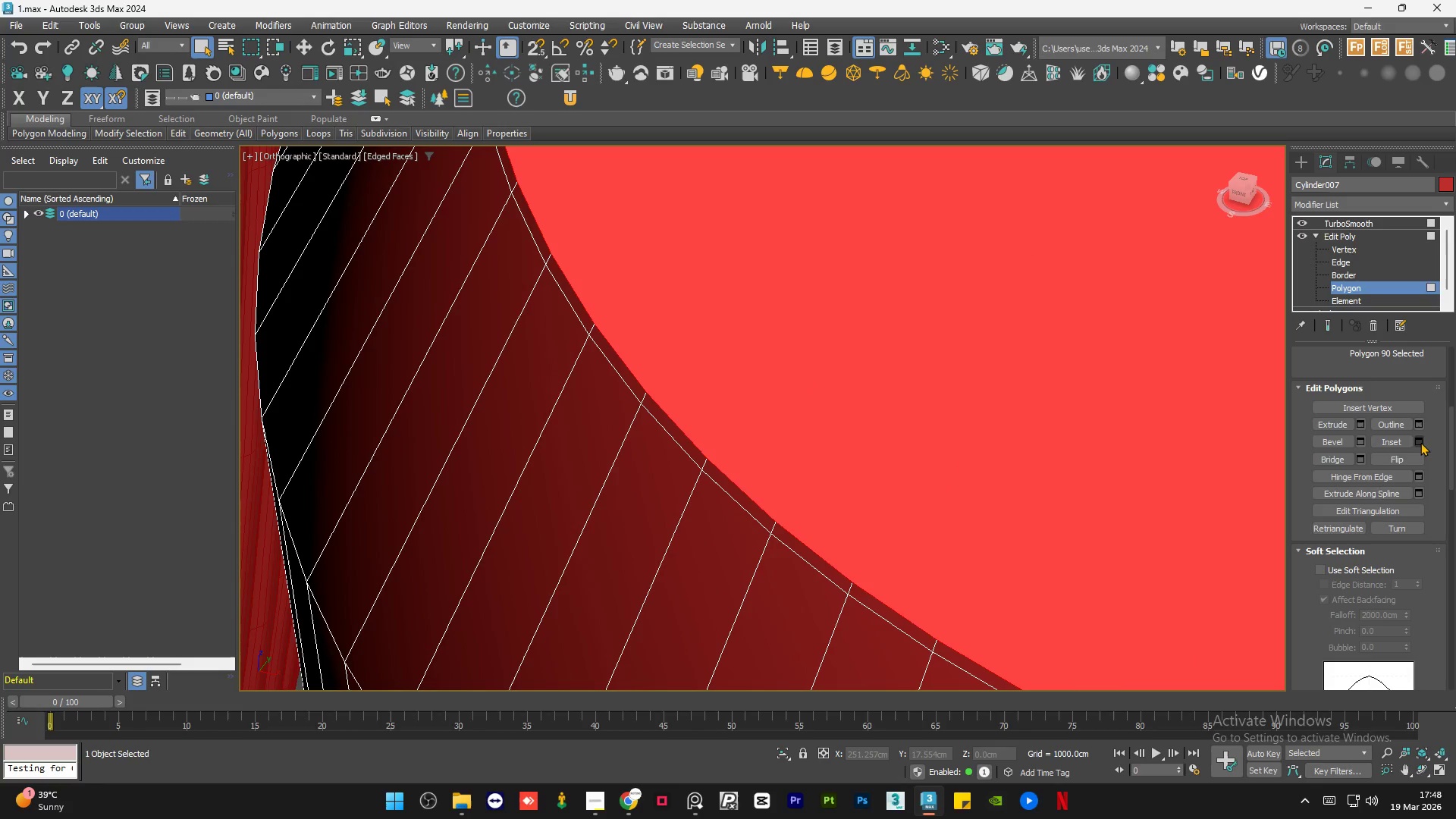 
left_click([1420, 442])
 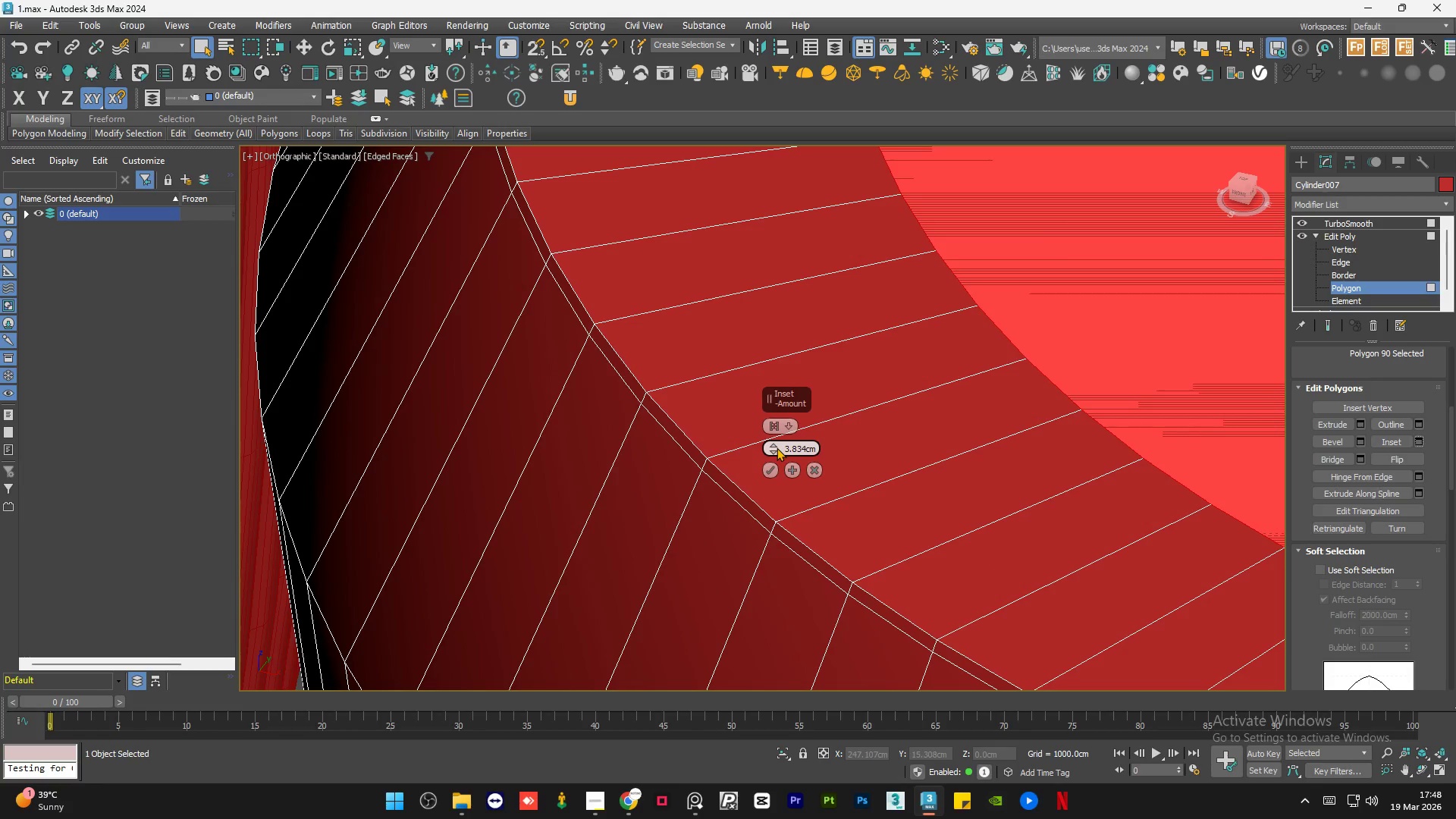 
right_click([777, 446])
 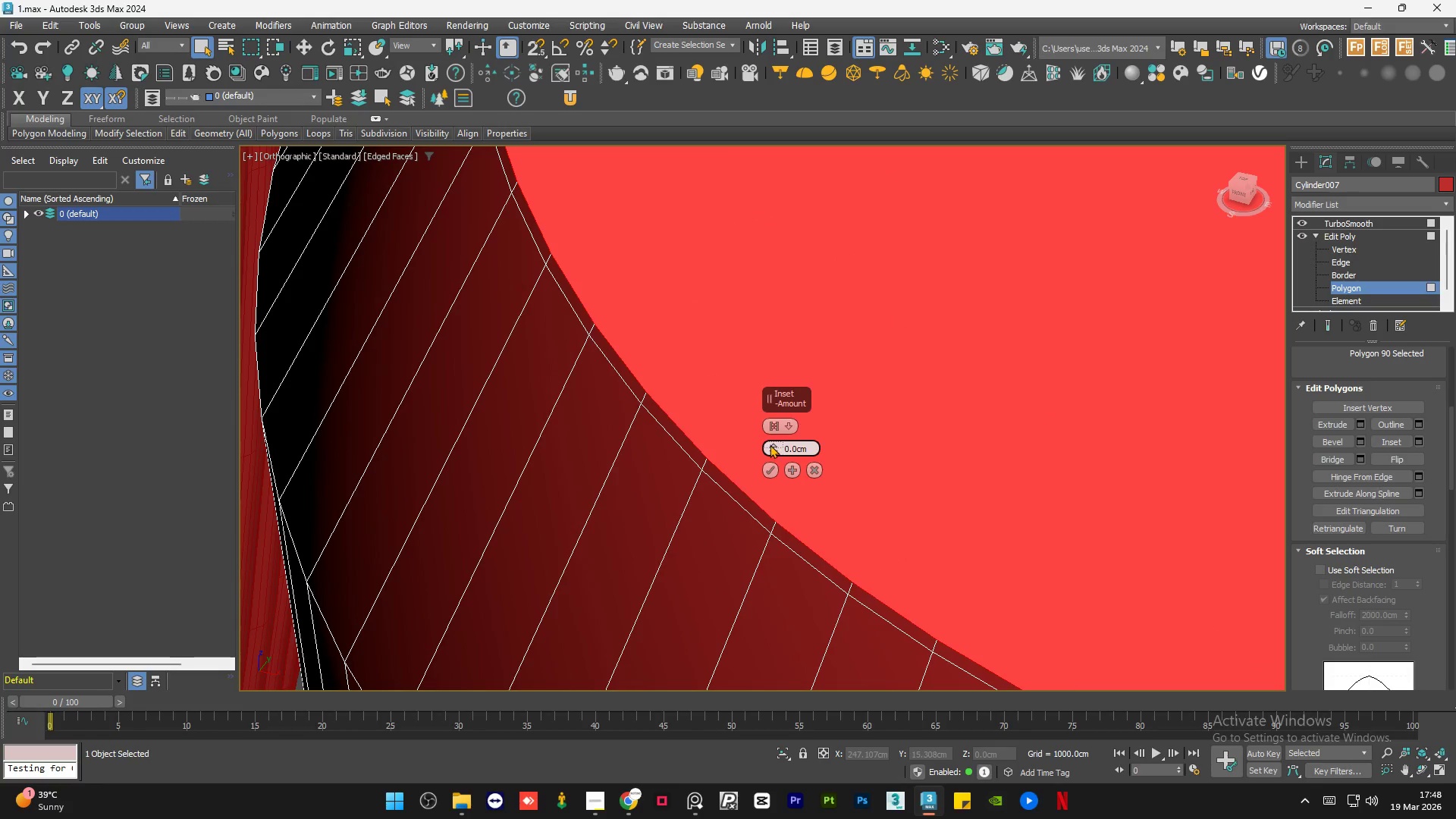 
left_click_drag(start_coordinate=[770, 444], to_coordinate=[775, 430])
 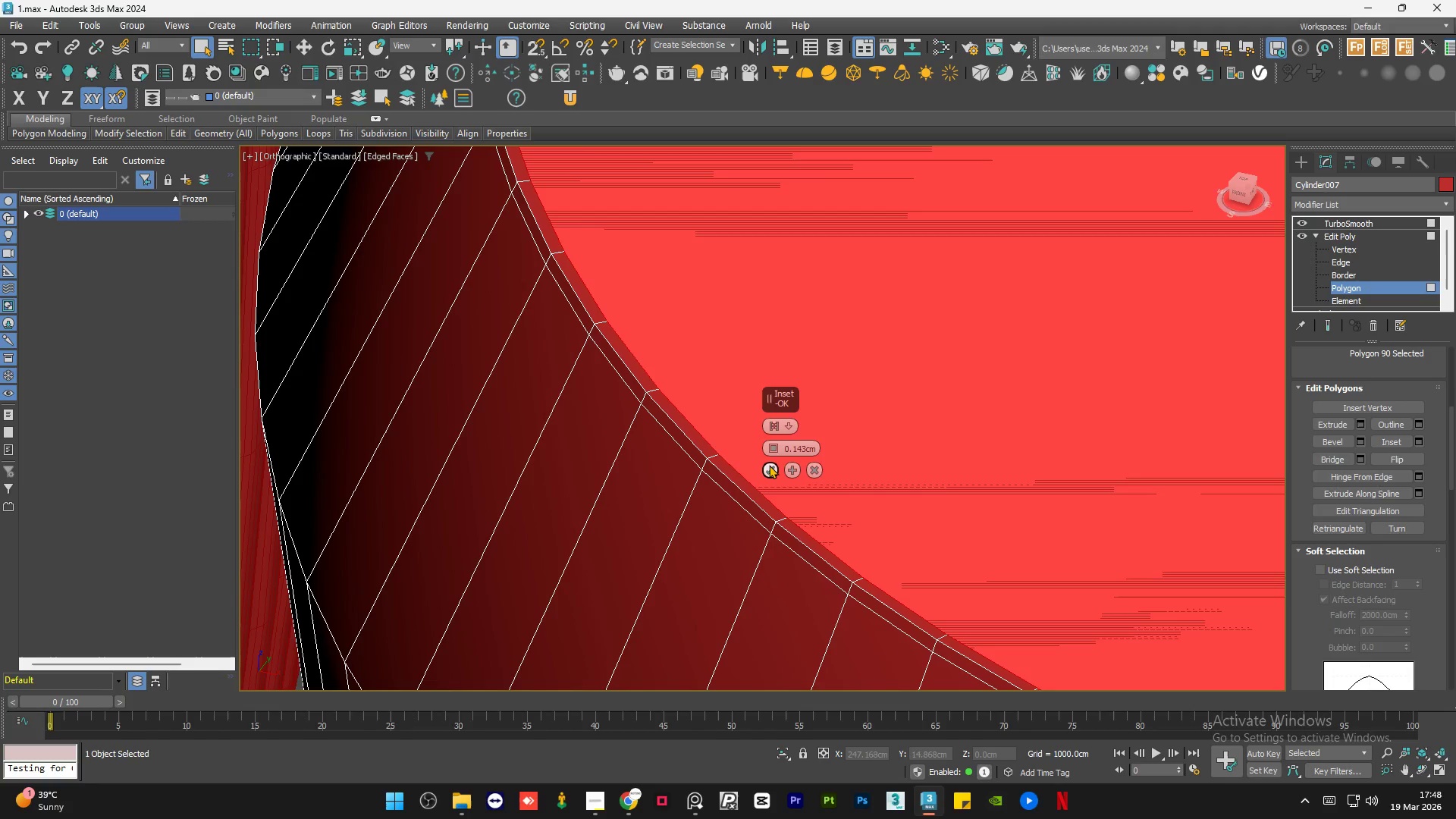 
left_click([769, 465])
 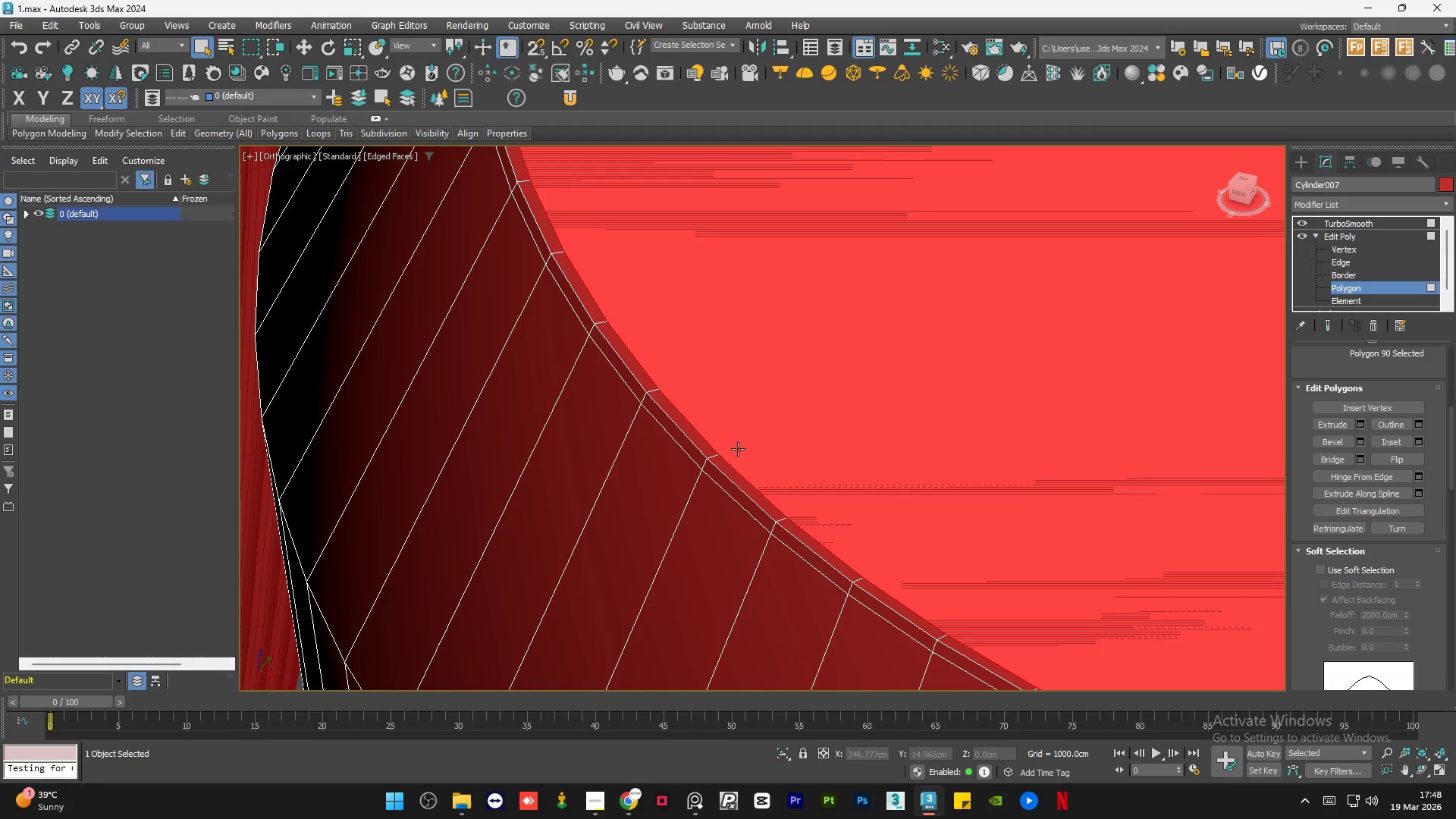 
scroll: coordinate [779, 442], scroll_direction: down, amount: 8.0
 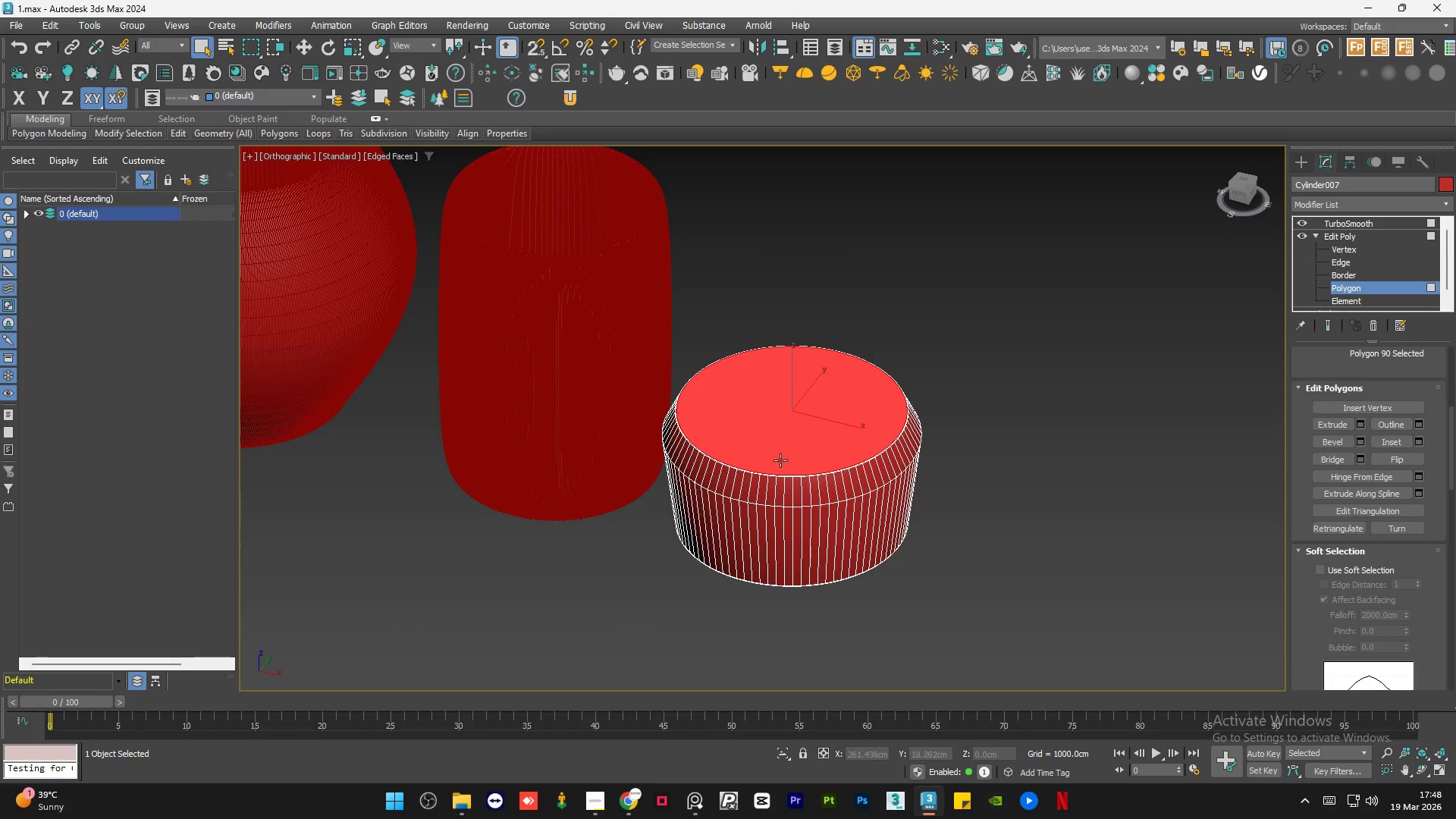 
hold_key(key=AltLeft, duration=0.62)
 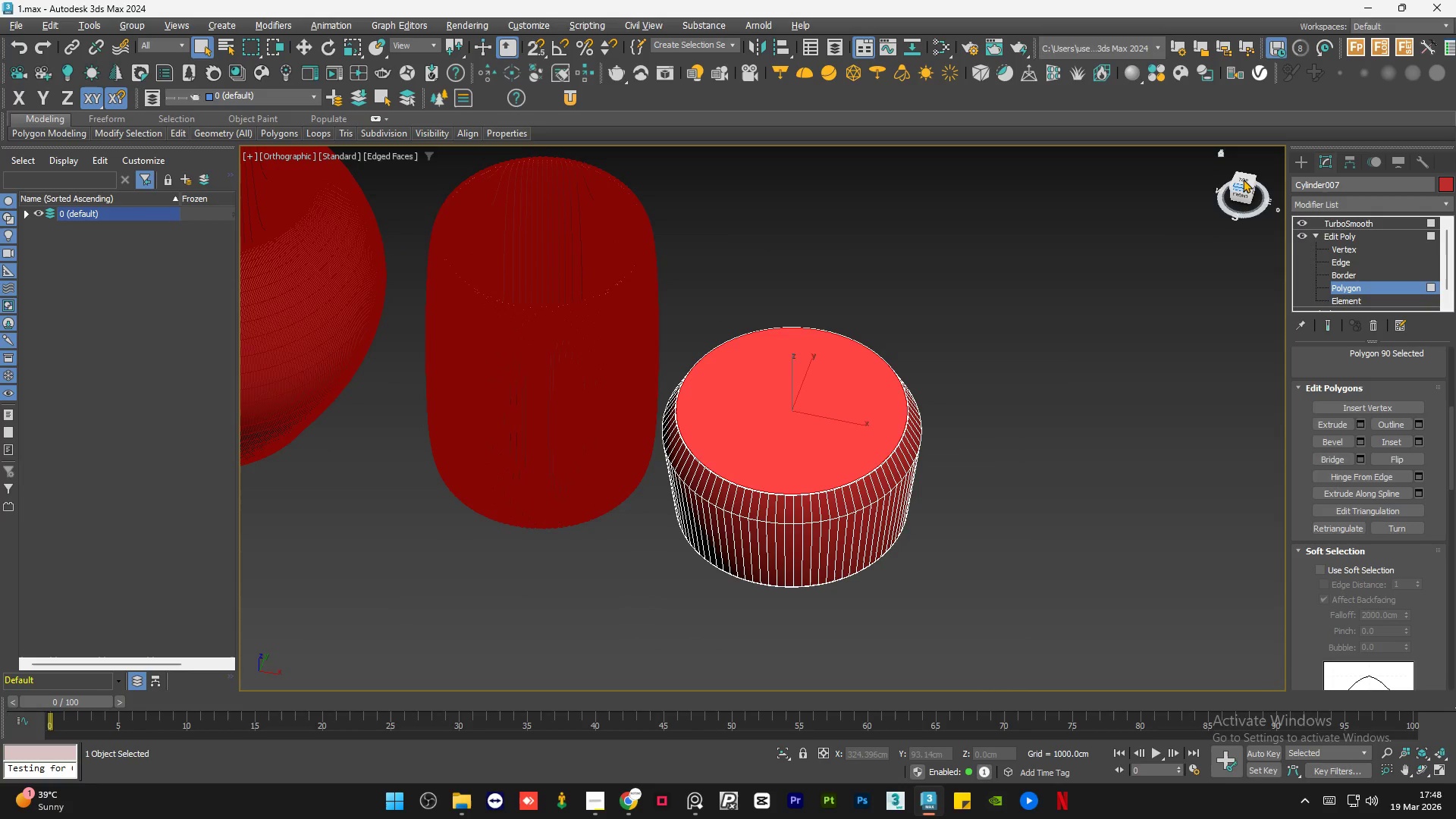 
left_click([1243, 178])
 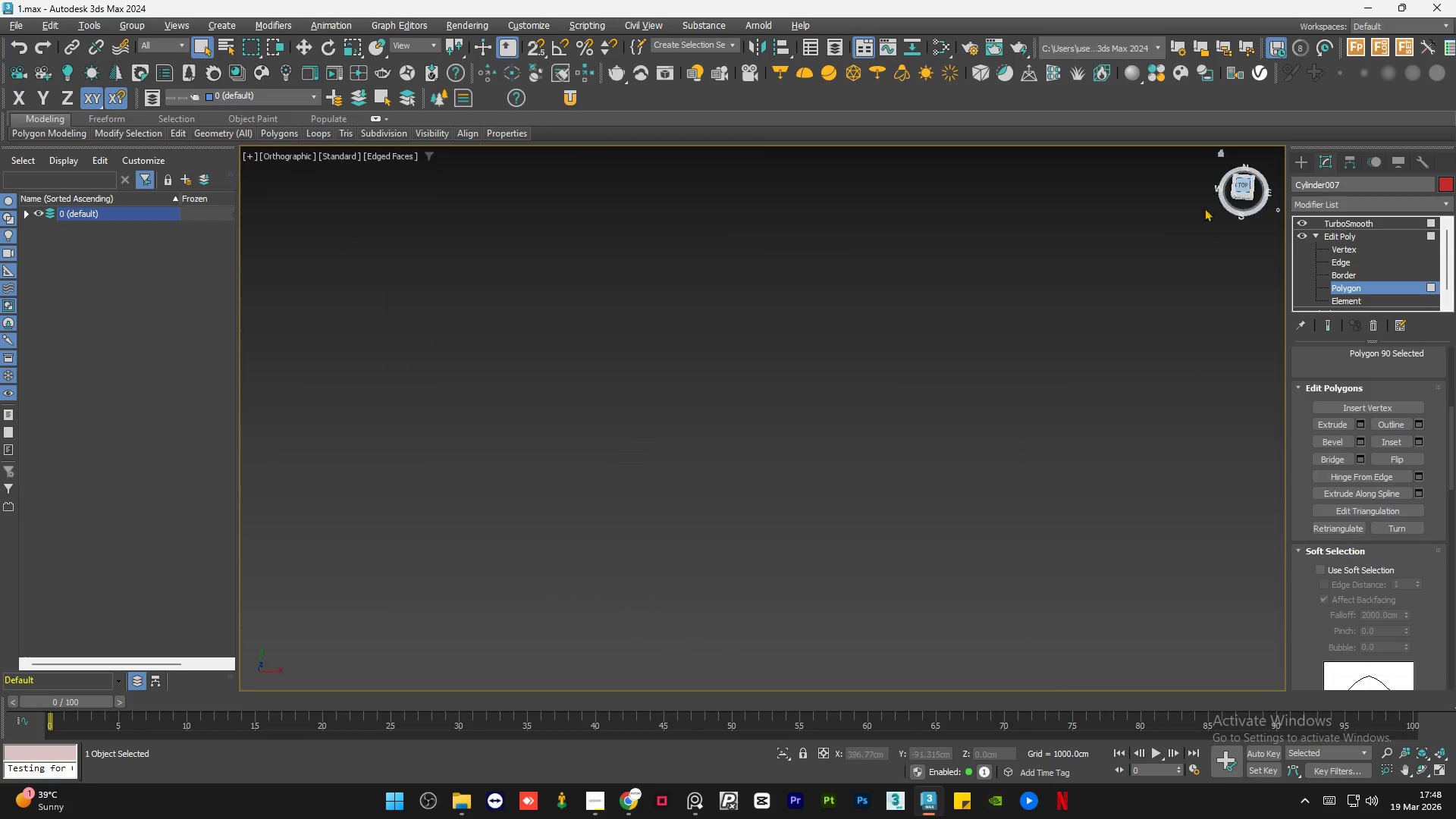 
scroll: coordinate [921, 370], scroll_direction: down, amount: 6.0
 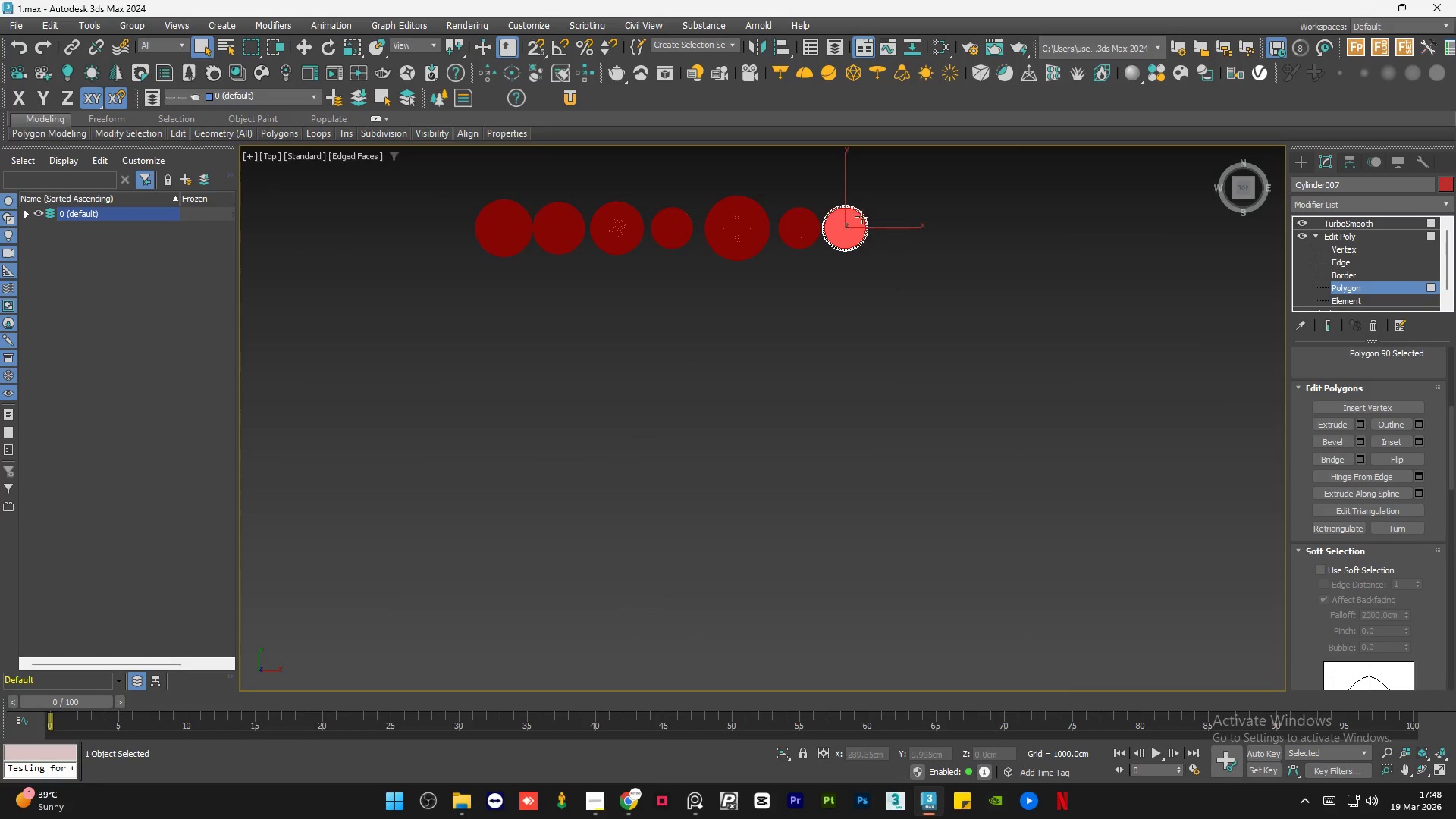 
scroll: coordinate [856, 210], scroll_direction: up, amount: 7.0
 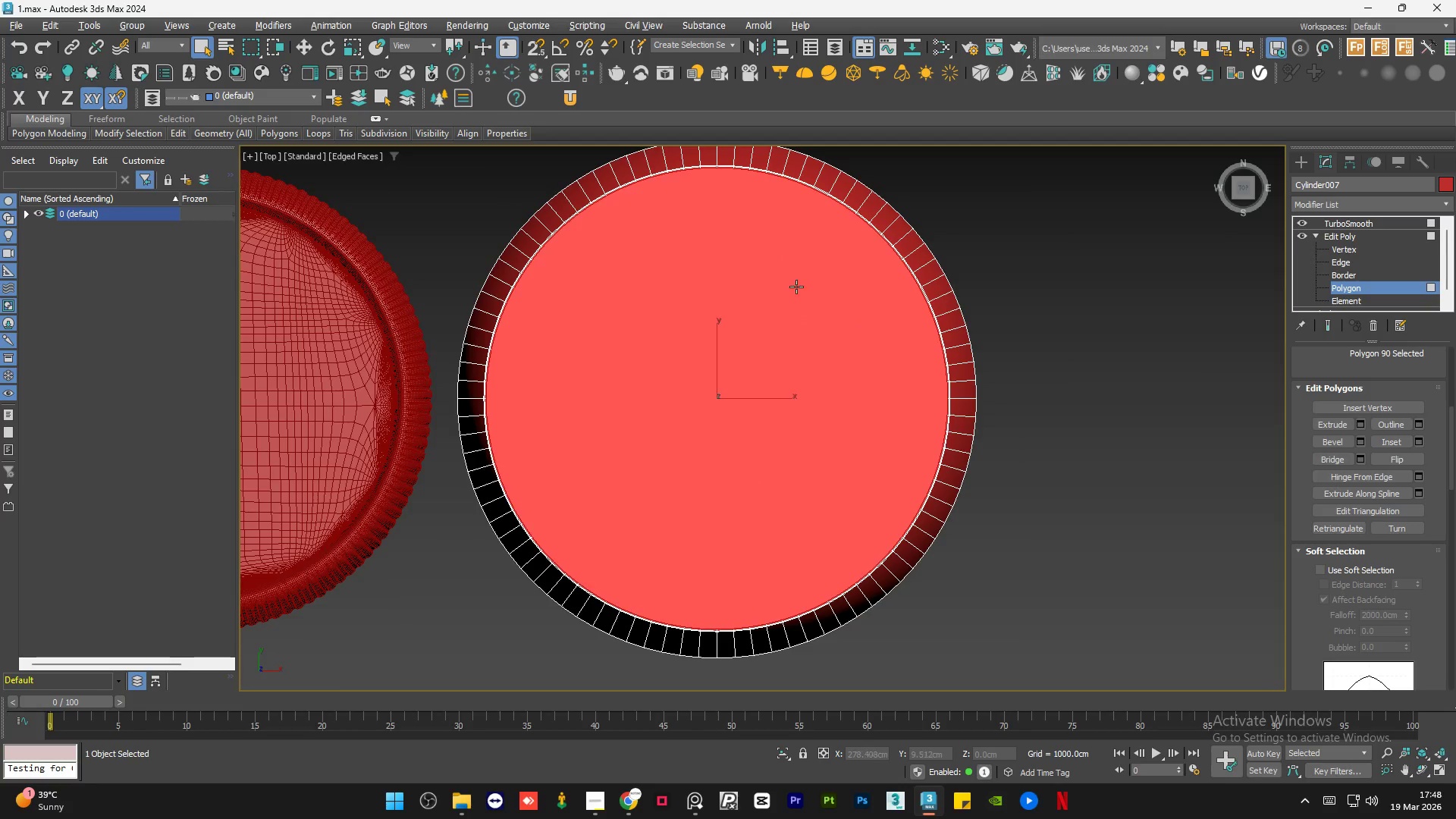 
hold_key(key=AltLeft, duration=1.17)
 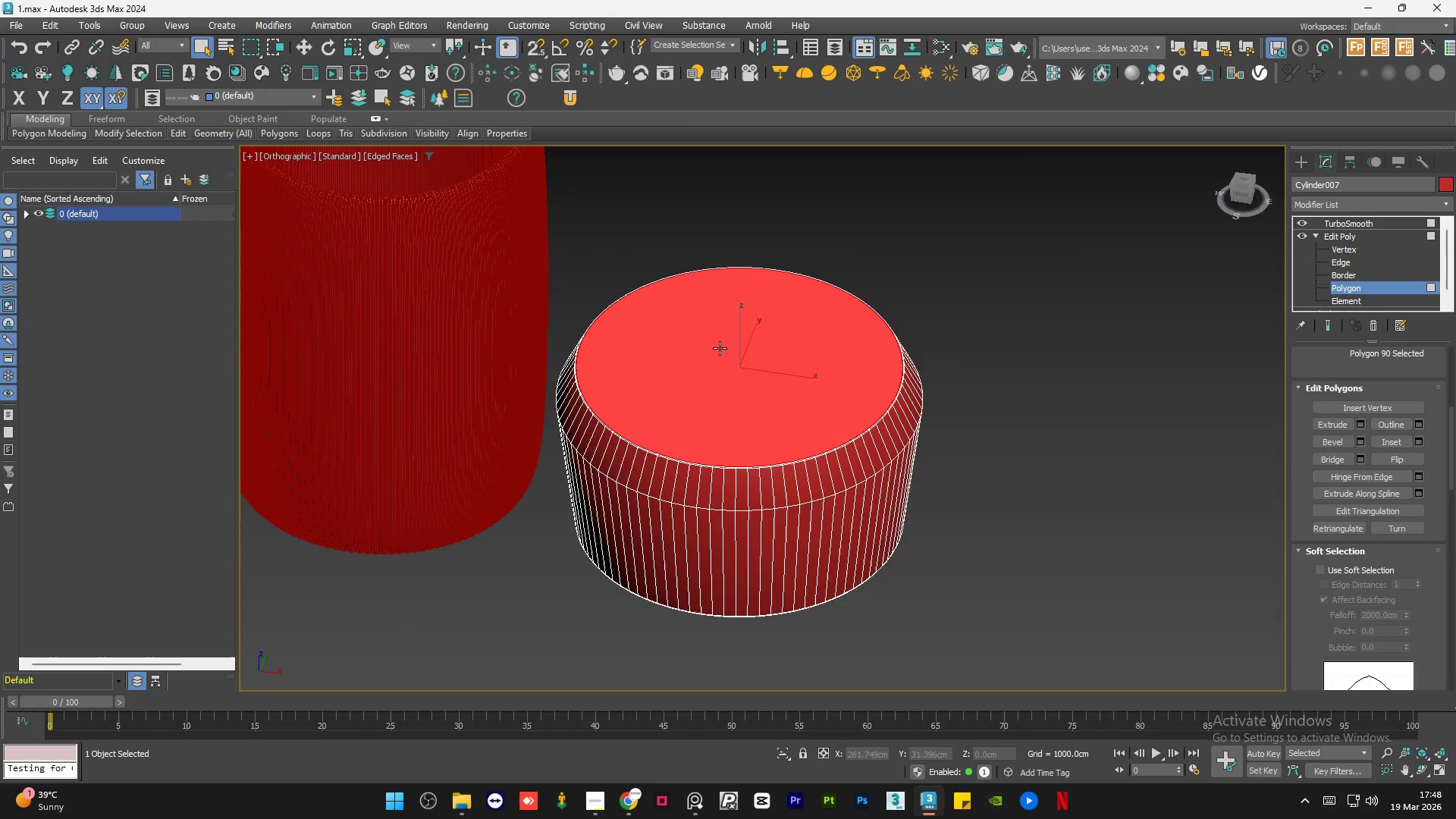 
scroll: coordinate [793, 292], scroll_direction: down, amount: 1.0
 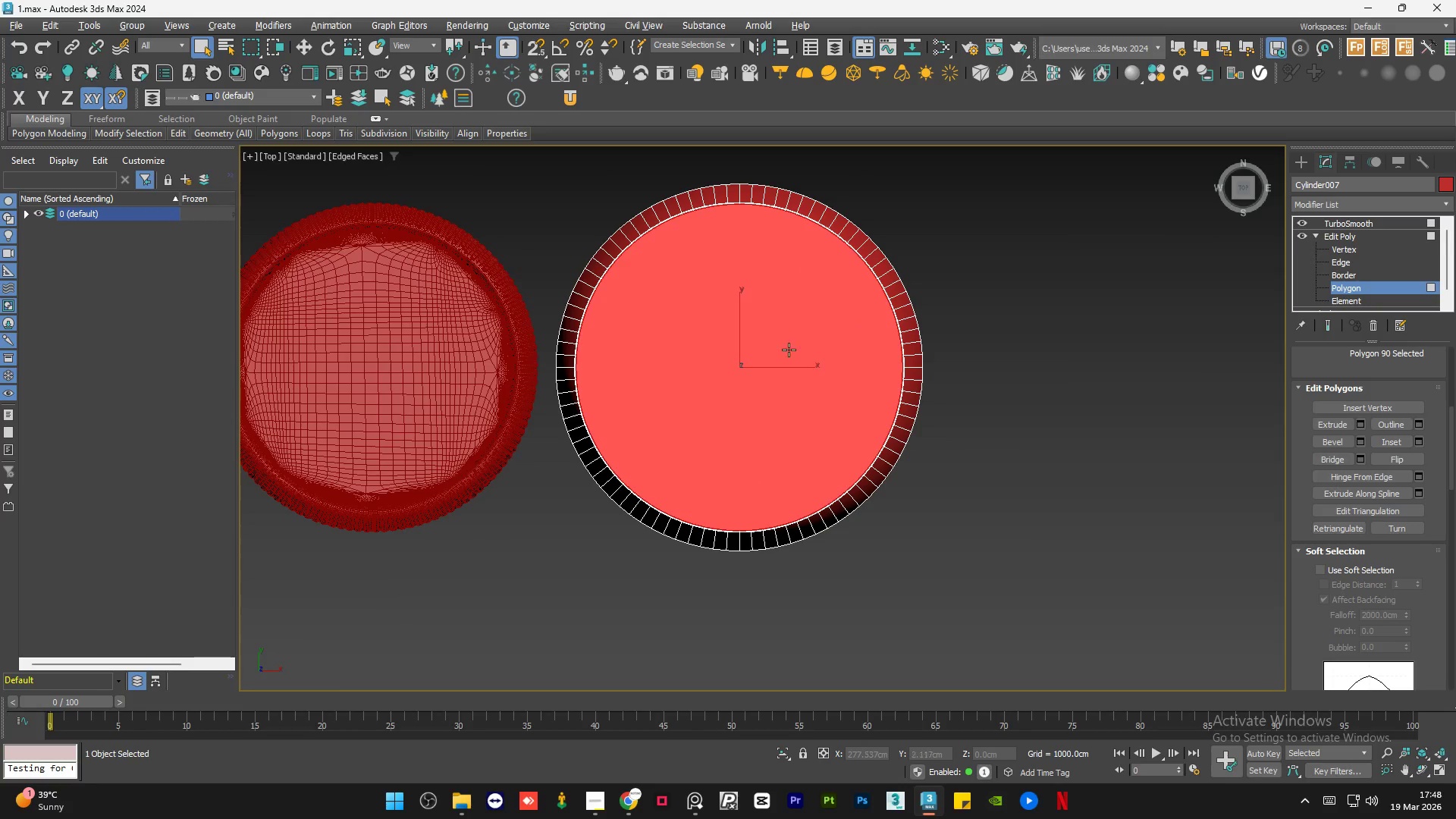 
scroll: coordinate [722, 344], scroll_direction: up, amount: 1.0
 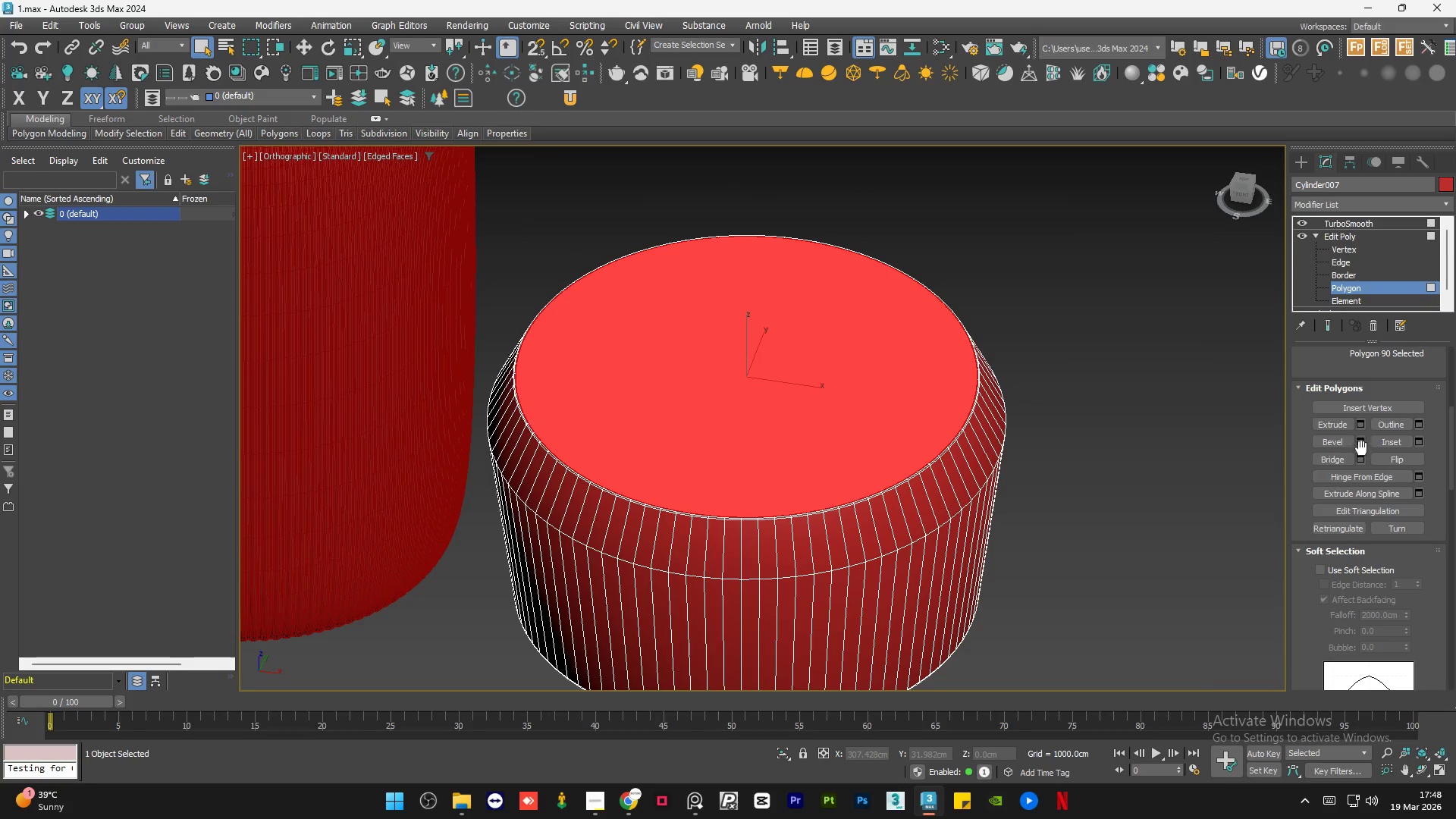 
left_click([1359, 444])
 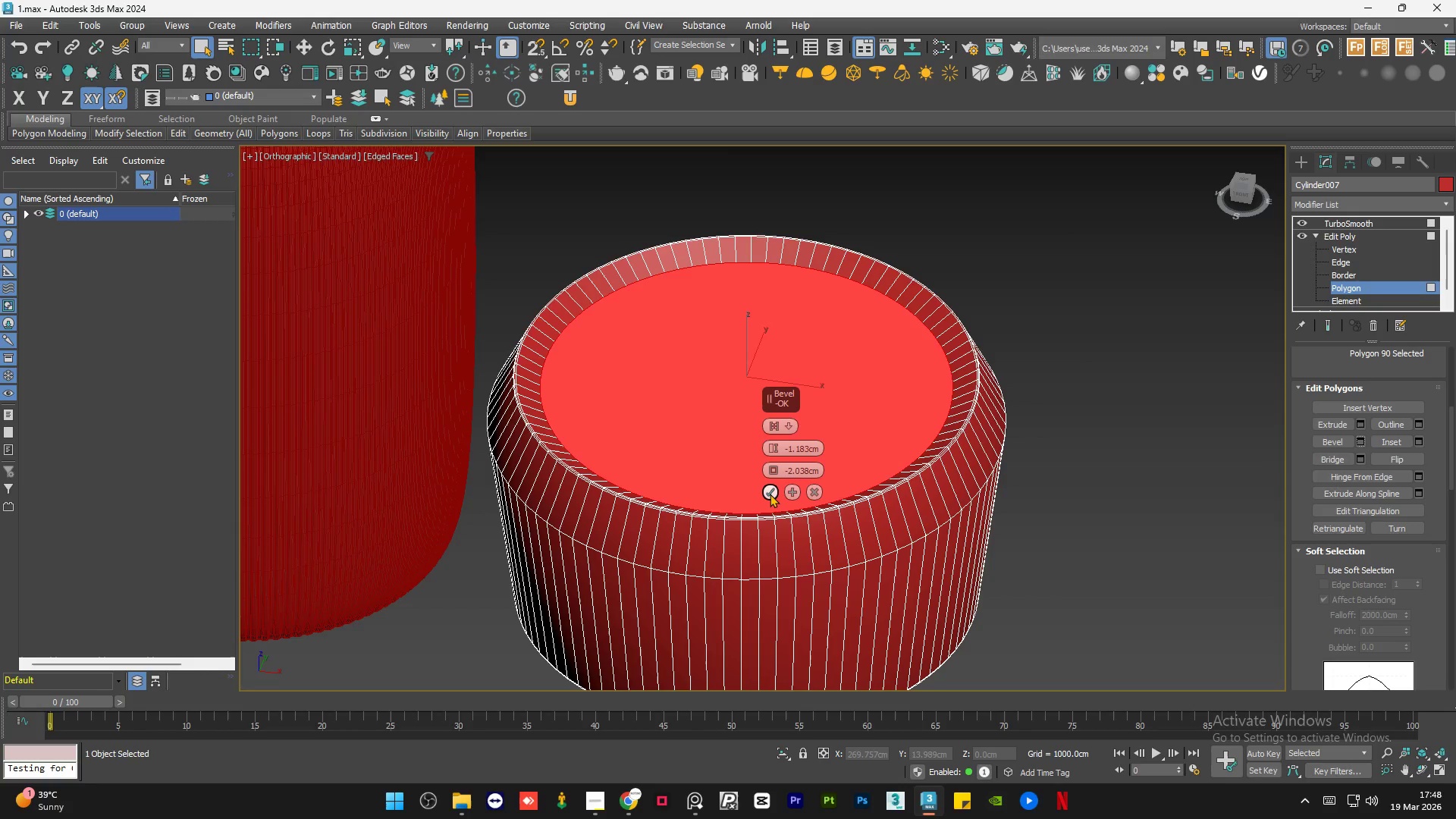 
left_click([770, 494])
 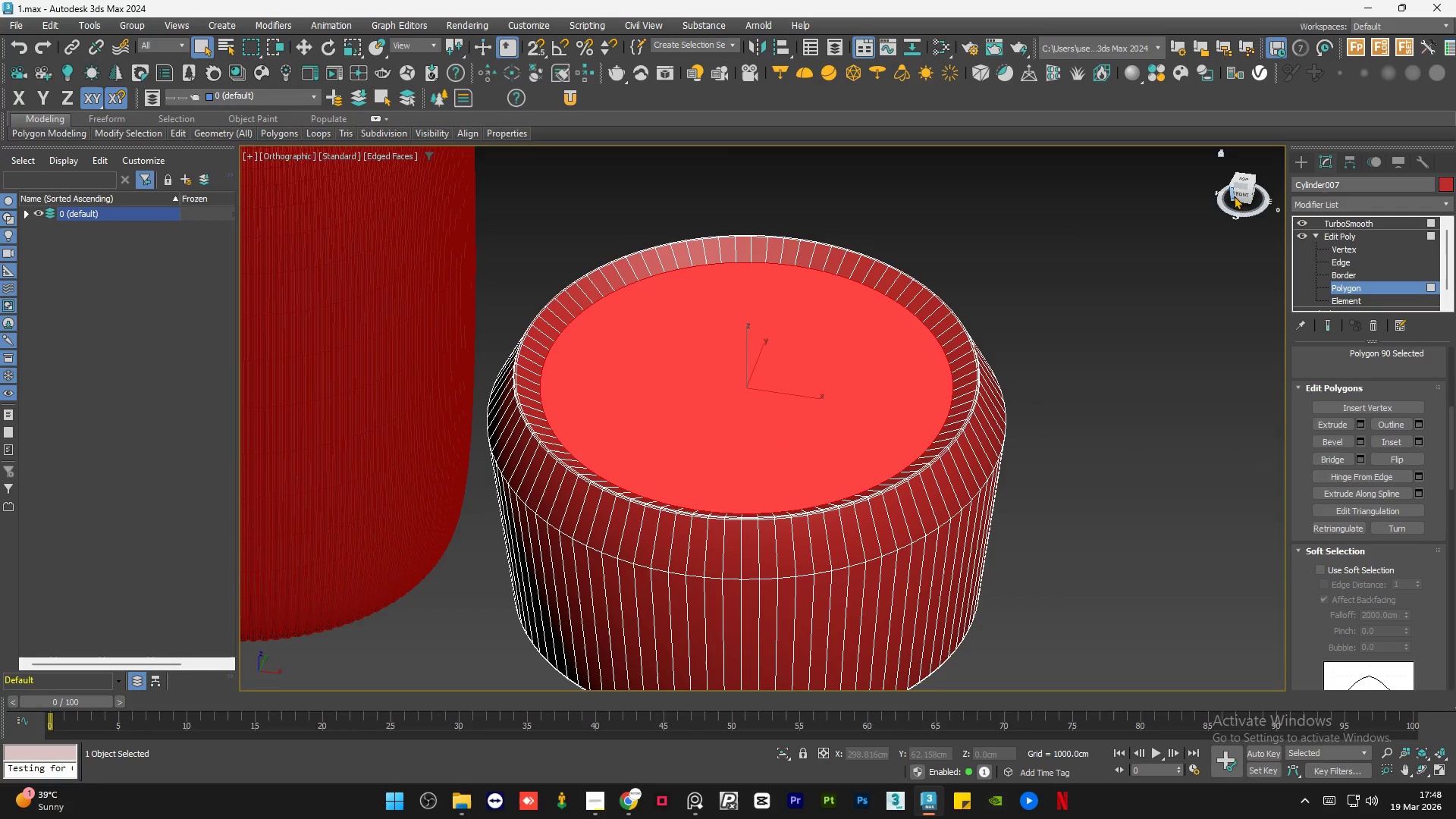 
left_click([1236, 193])
 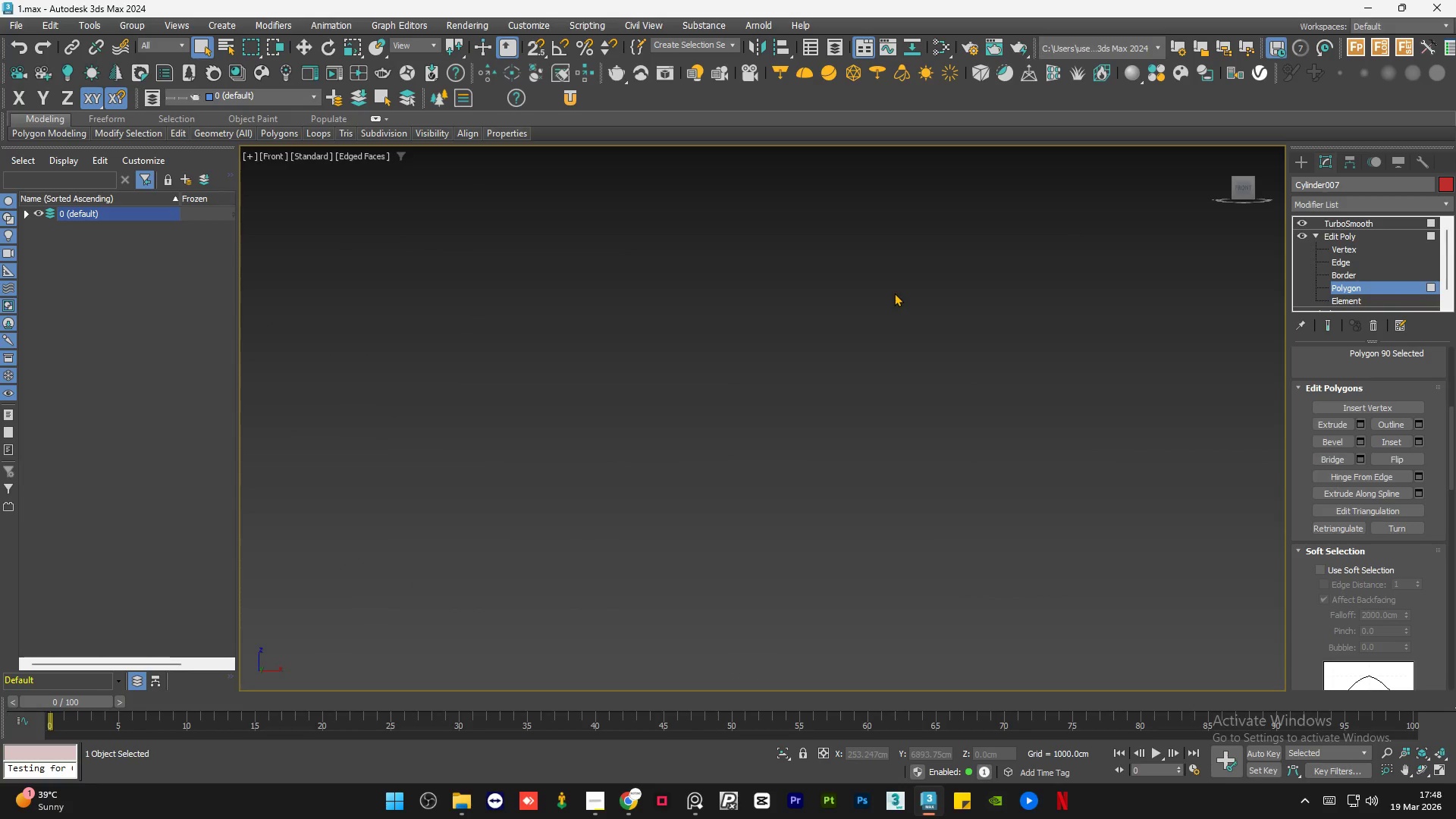 
key(Z)
 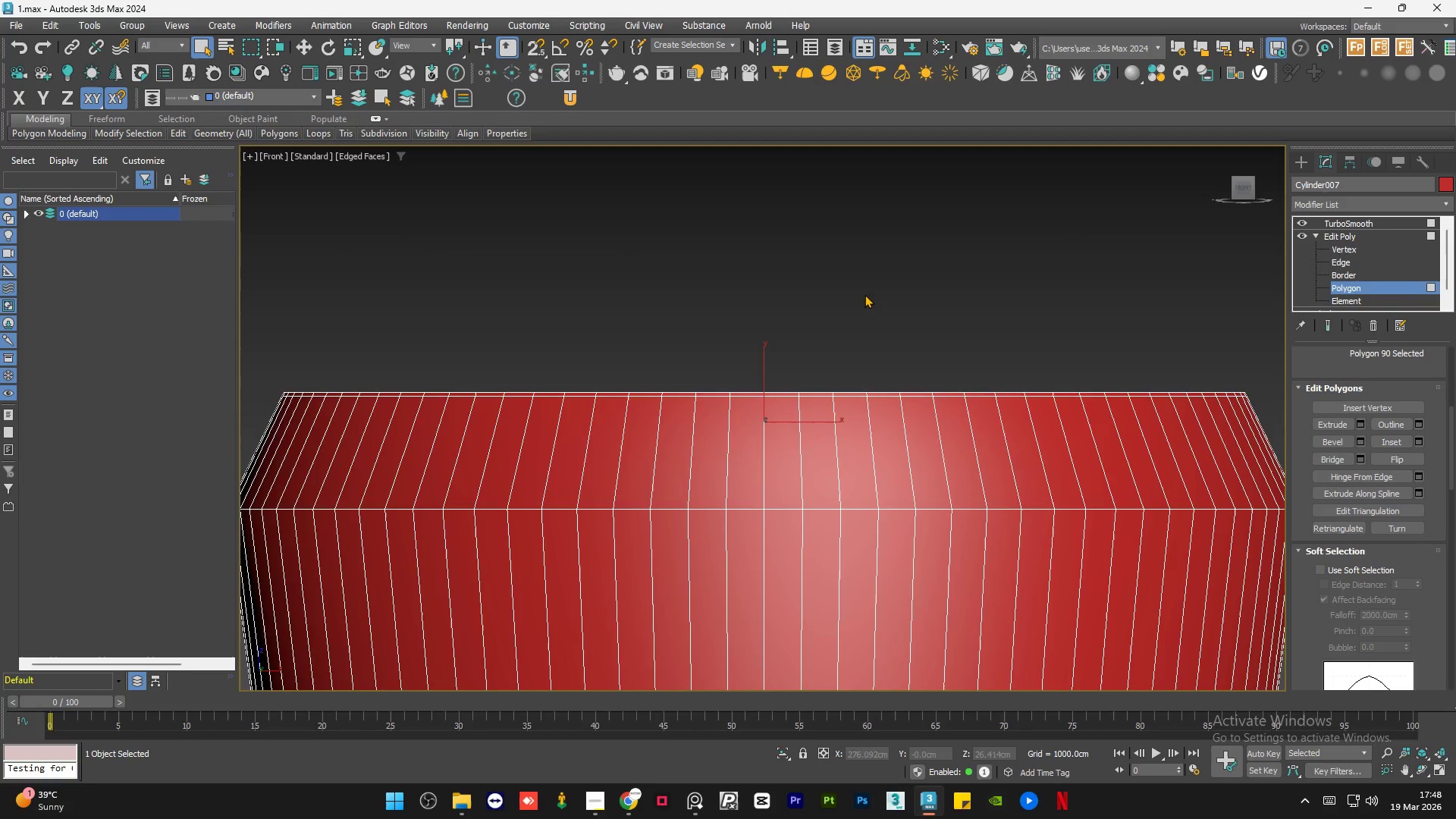 
scroll: coordinate [732, 292], scroll_direction: down, amount: 3.0
 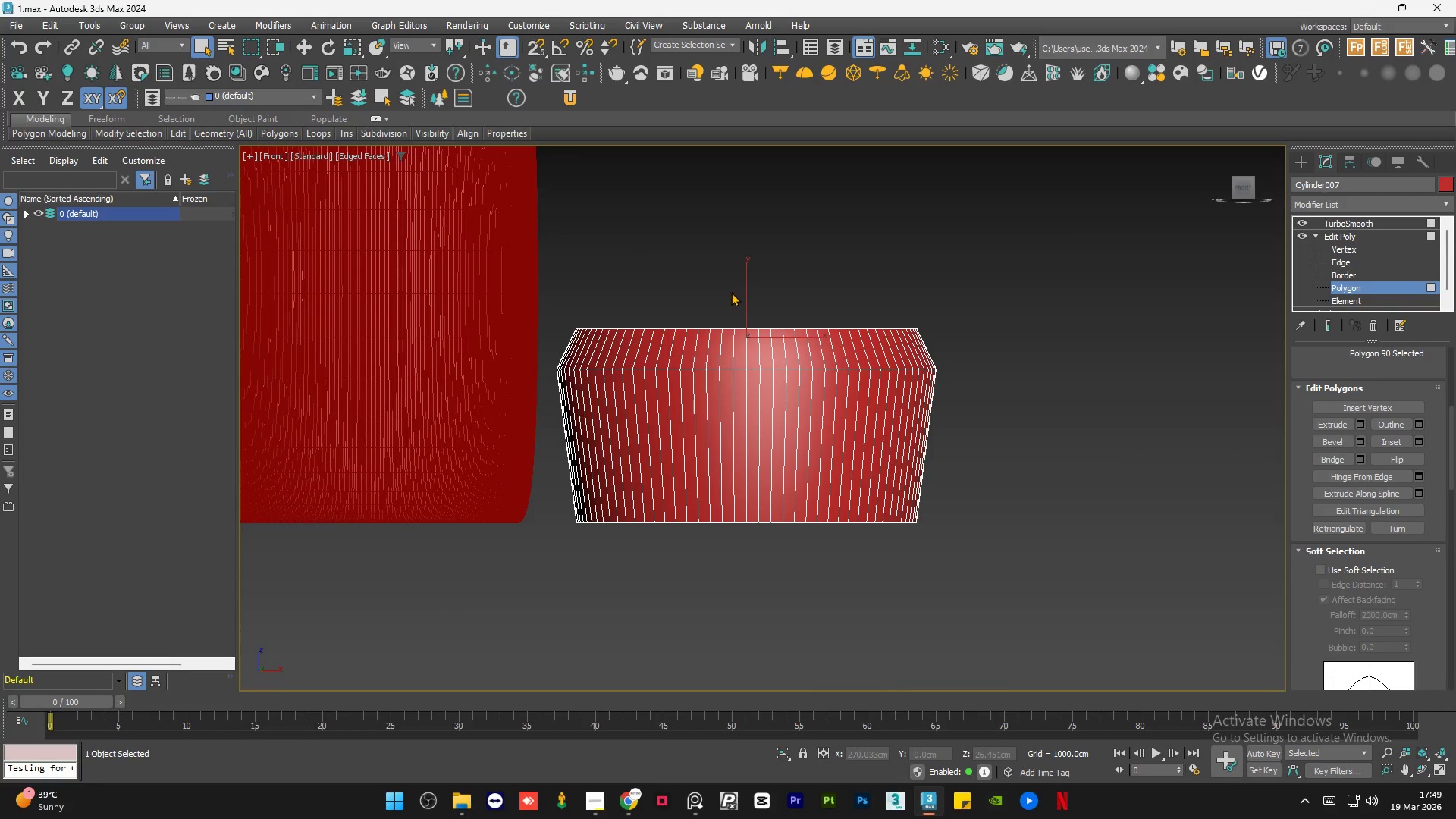 
key(F3)
 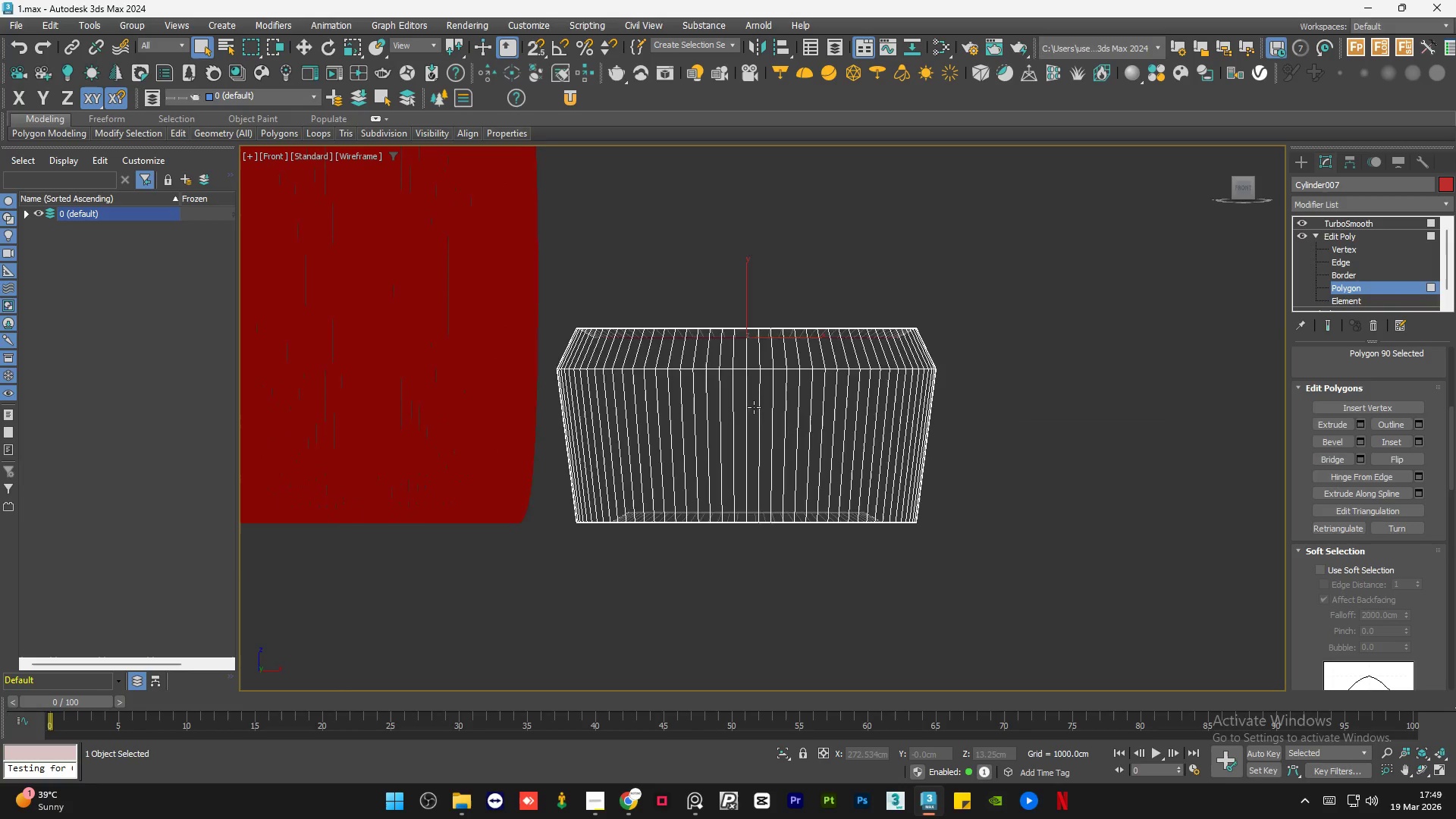 
scroll: coordinate [754, 408], scroll_direction: up, amount: 1.0
 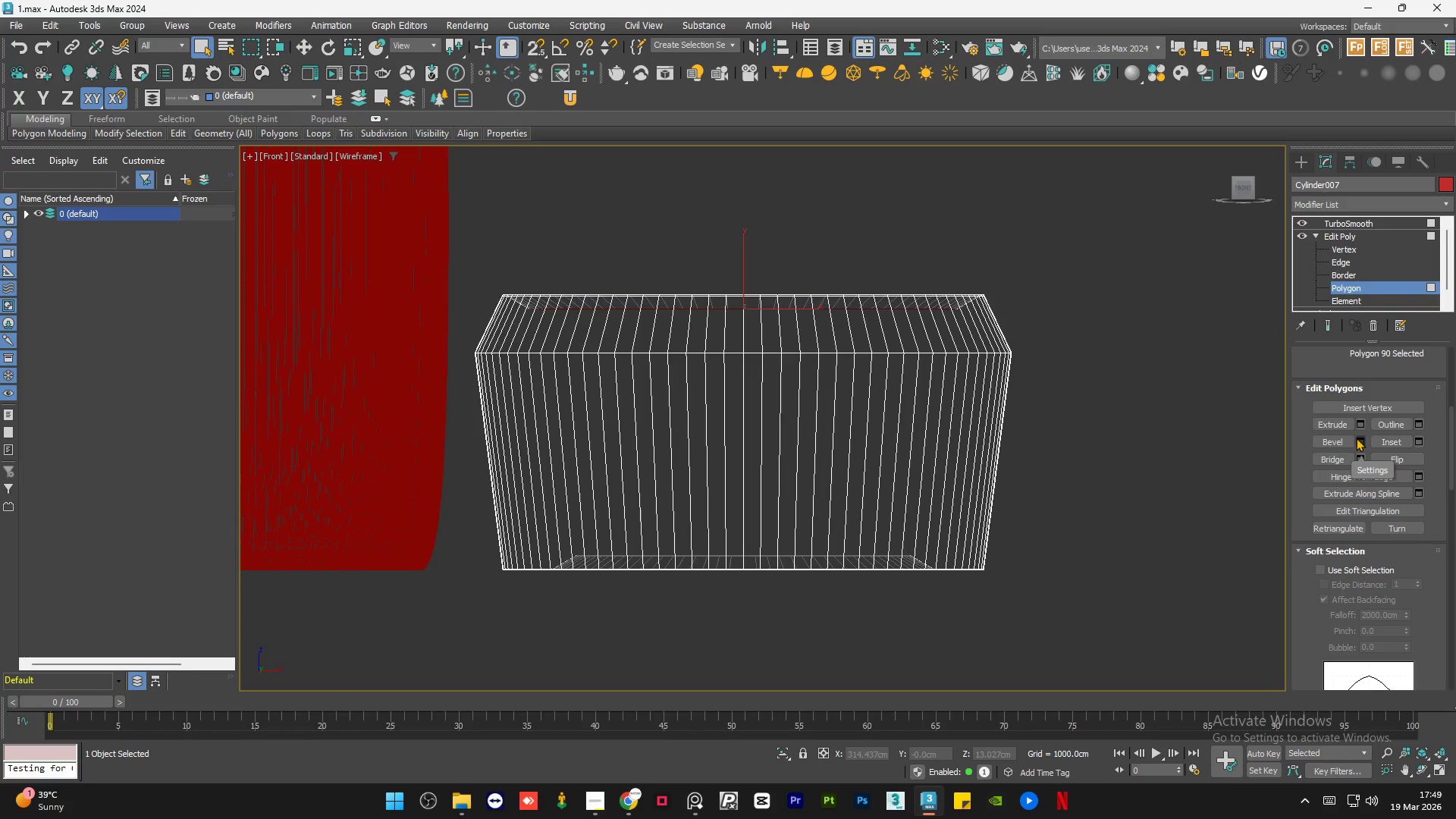 
left_click([1360, 421])
 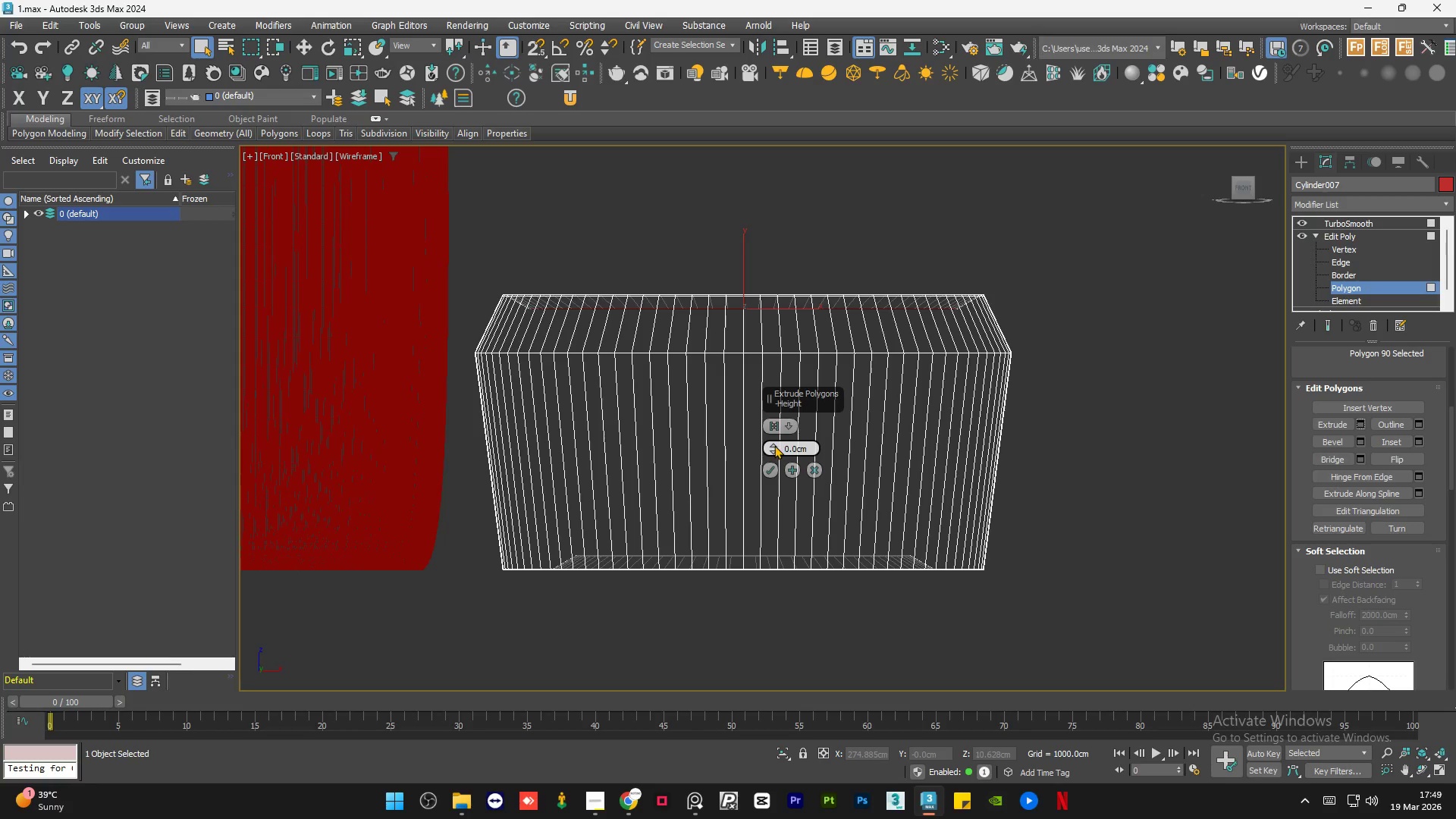 
left_click_drag(start_coordinate=[774, 445], to_coordinate=[770, 682])
 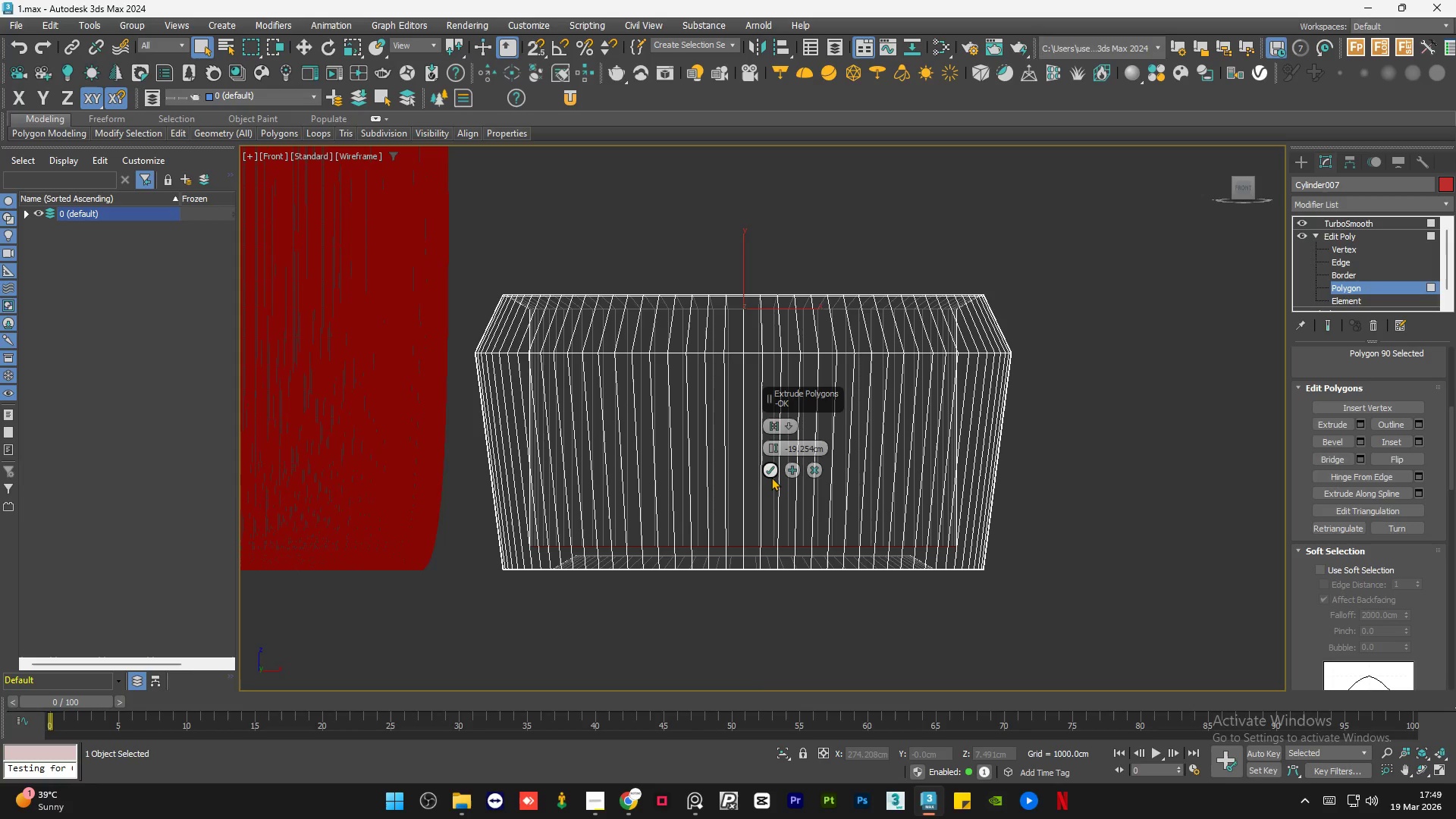 
left_click([771, 476])
 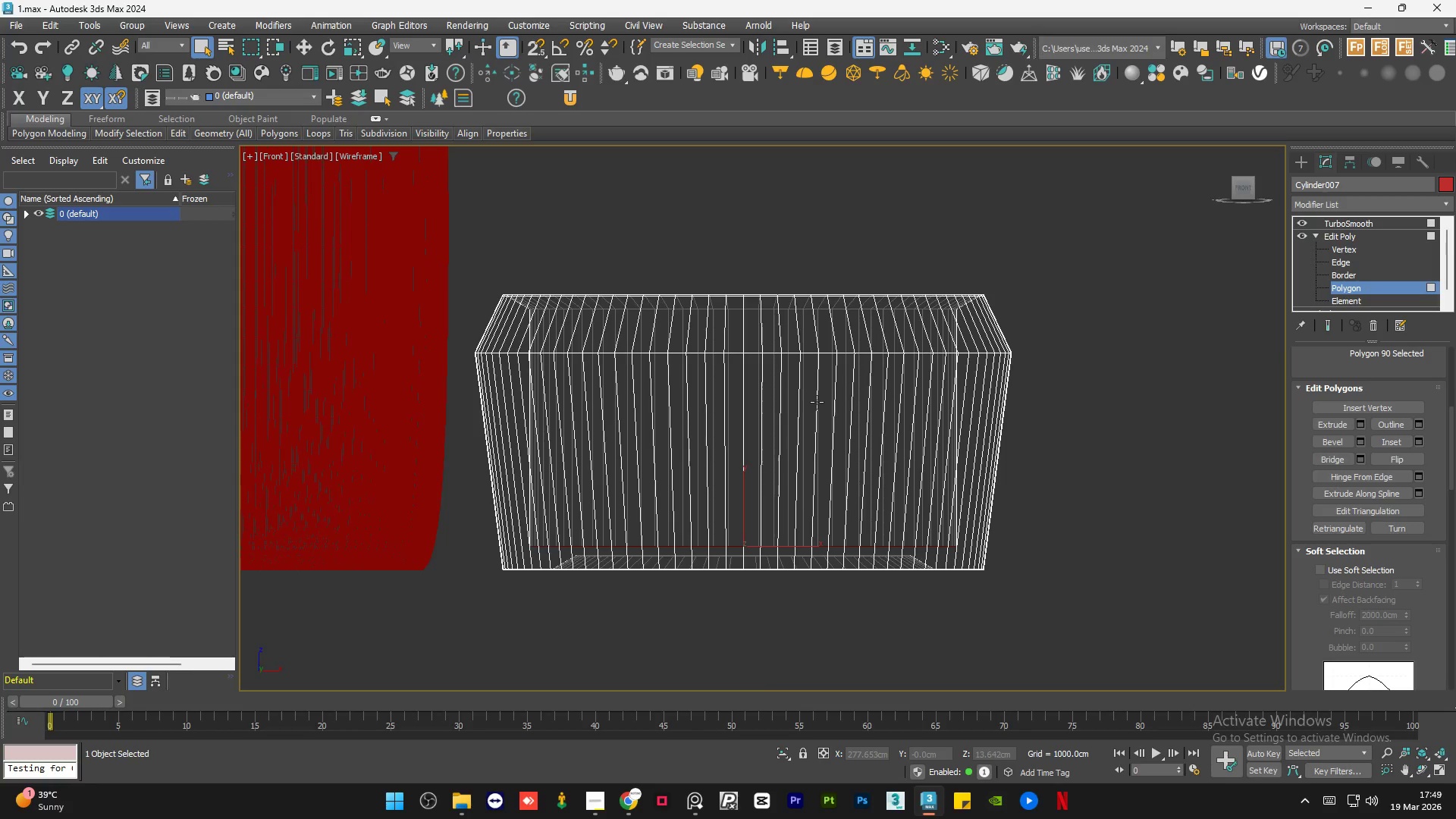 
key(F3)
 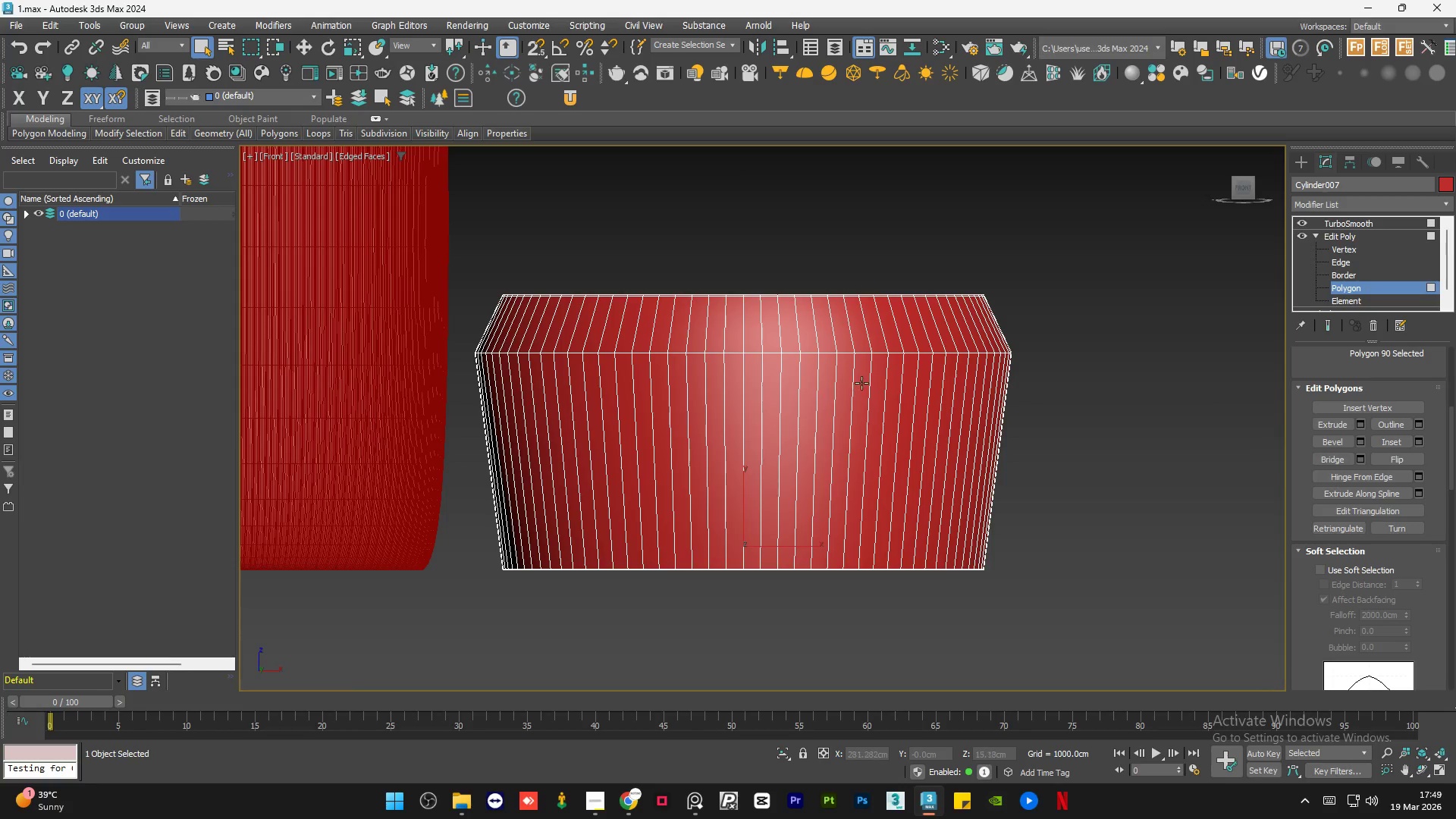 
hold_key(key=AltLeft, duration=0.31)
 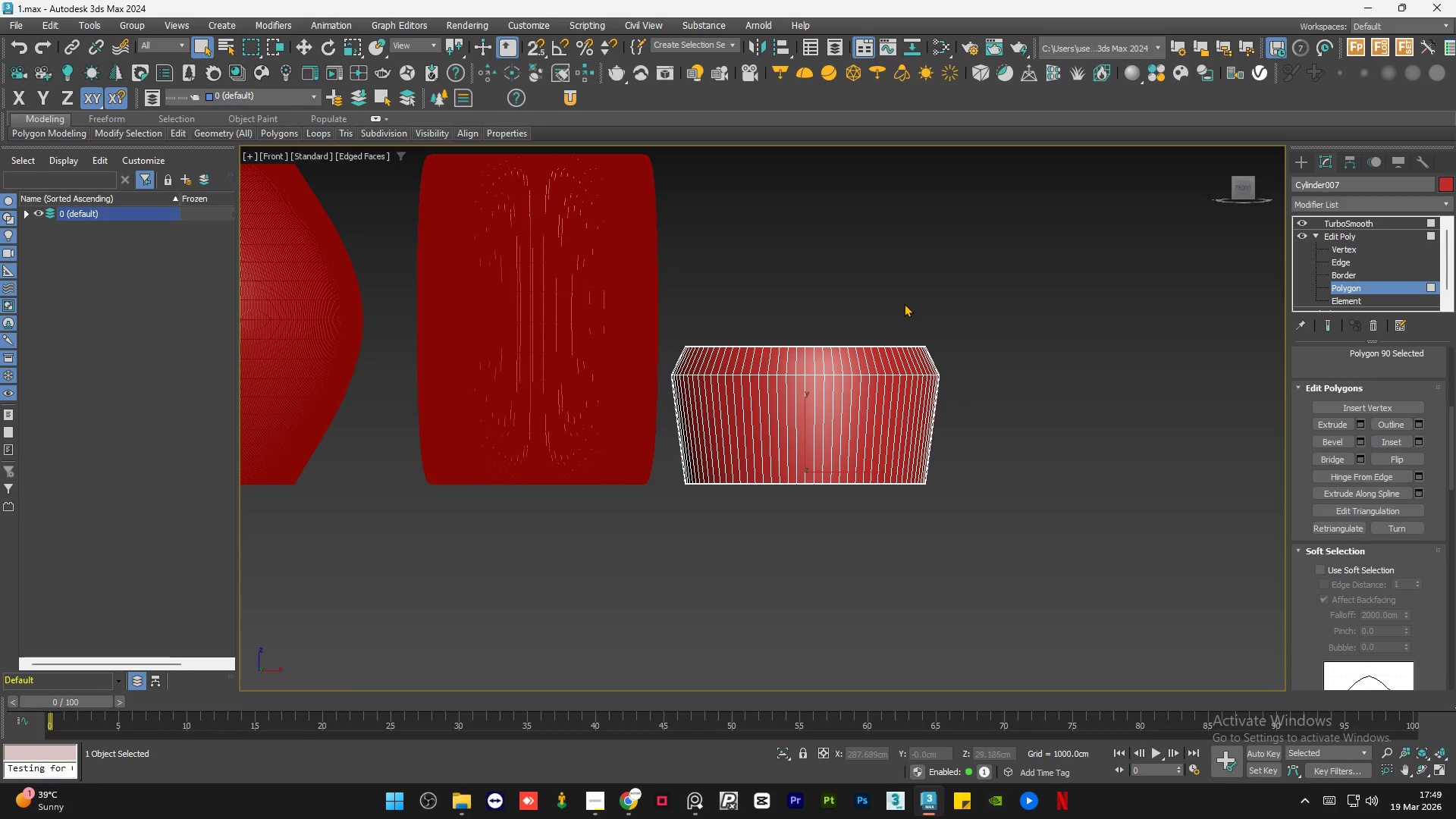 
scroll: coordinate [868, 402], scroll_direction: down, amount: 2.0
 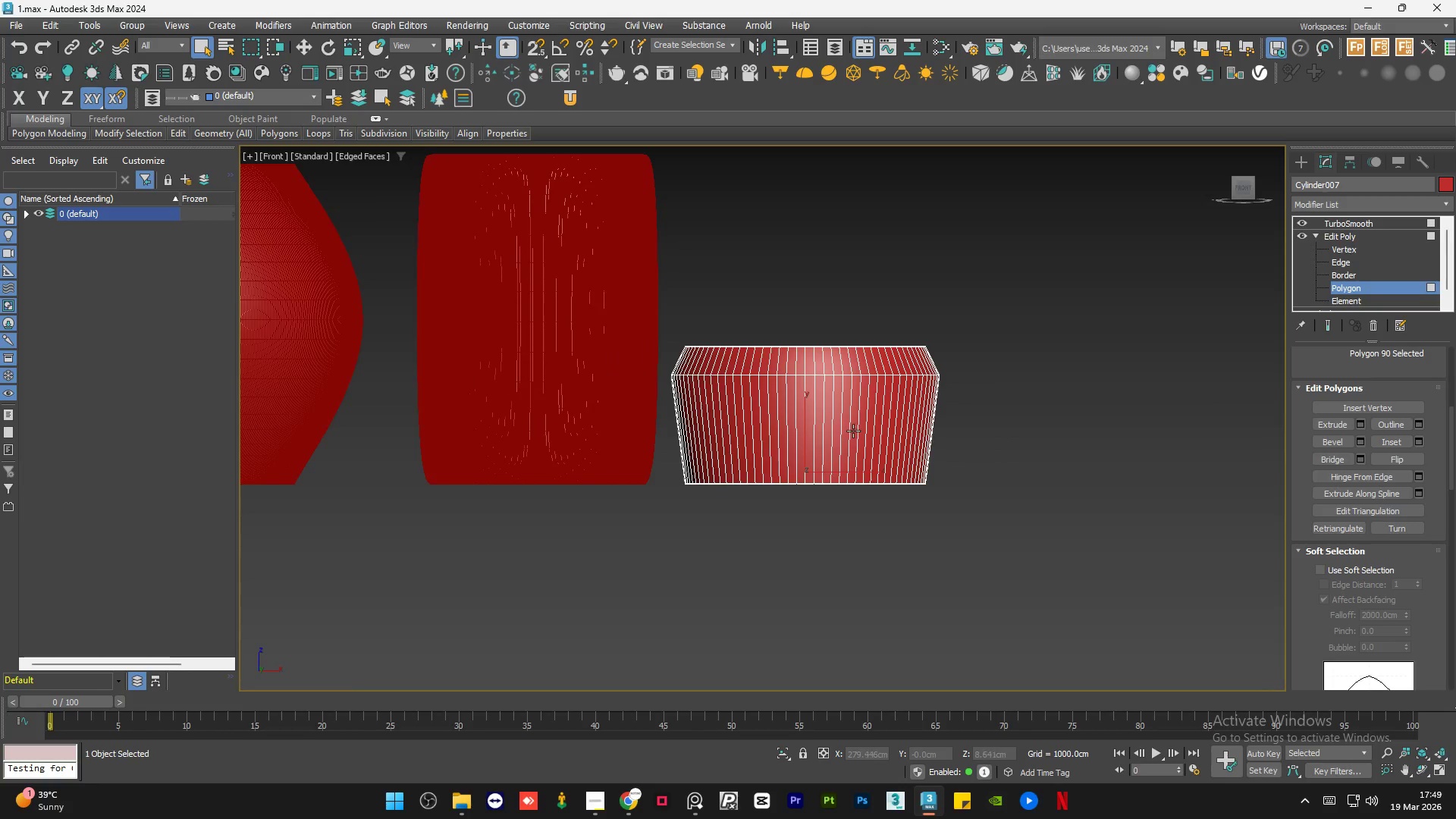 
left_click([904, 294])
 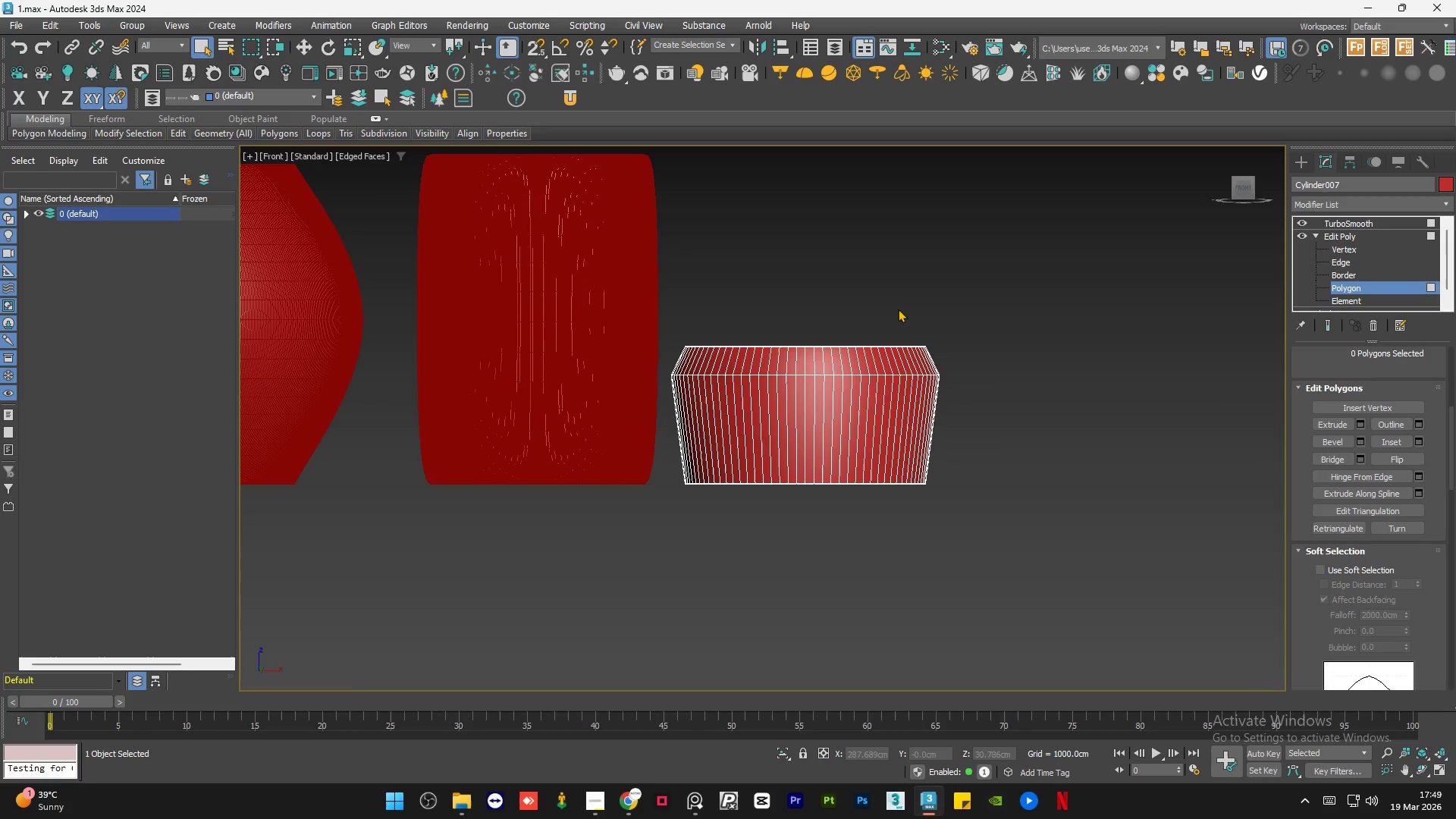 
hold_key(key=AltLeft, duration=0.98)
 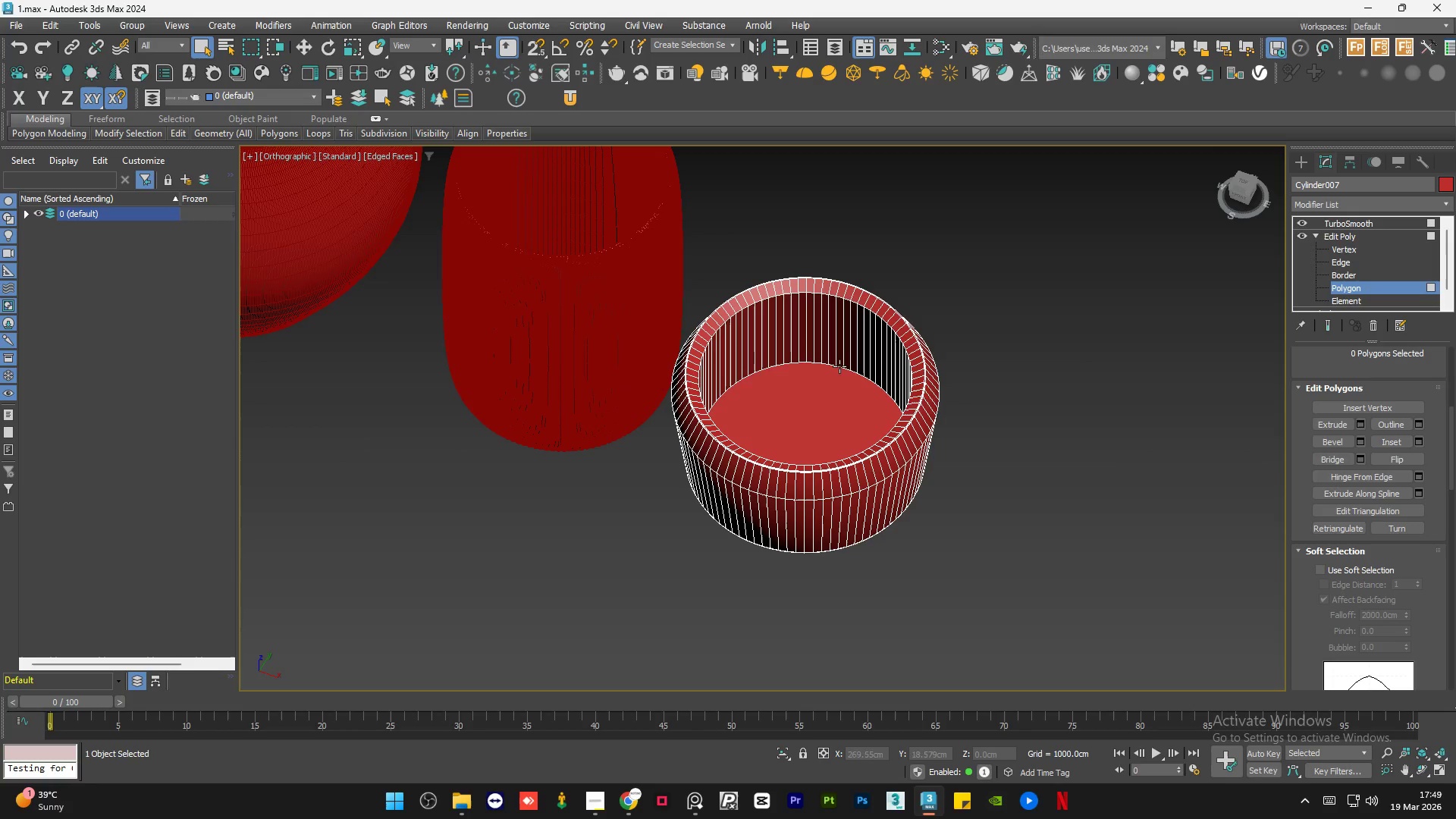 
wait(5.5)
 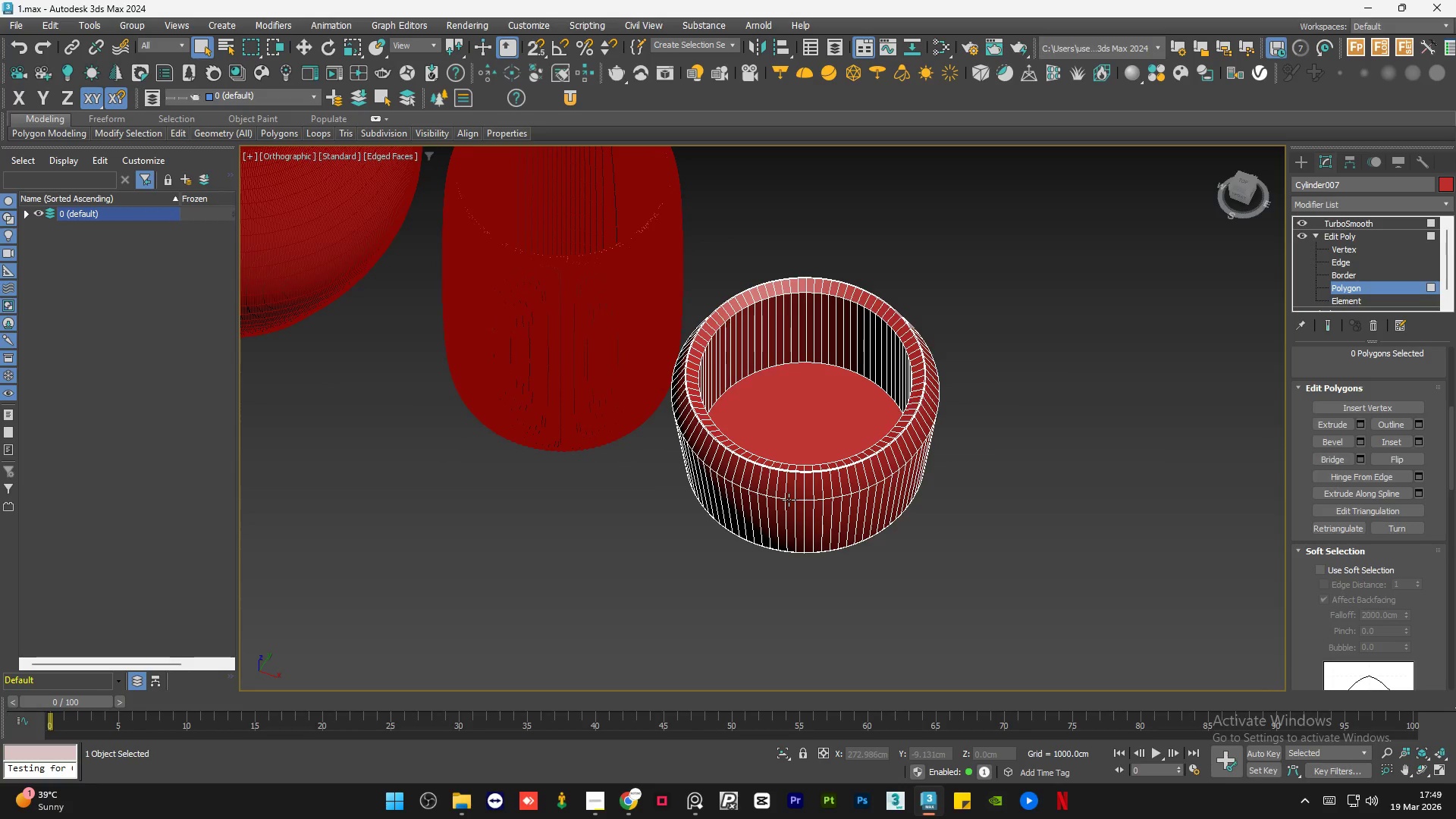 
left_click([1363, 261])
 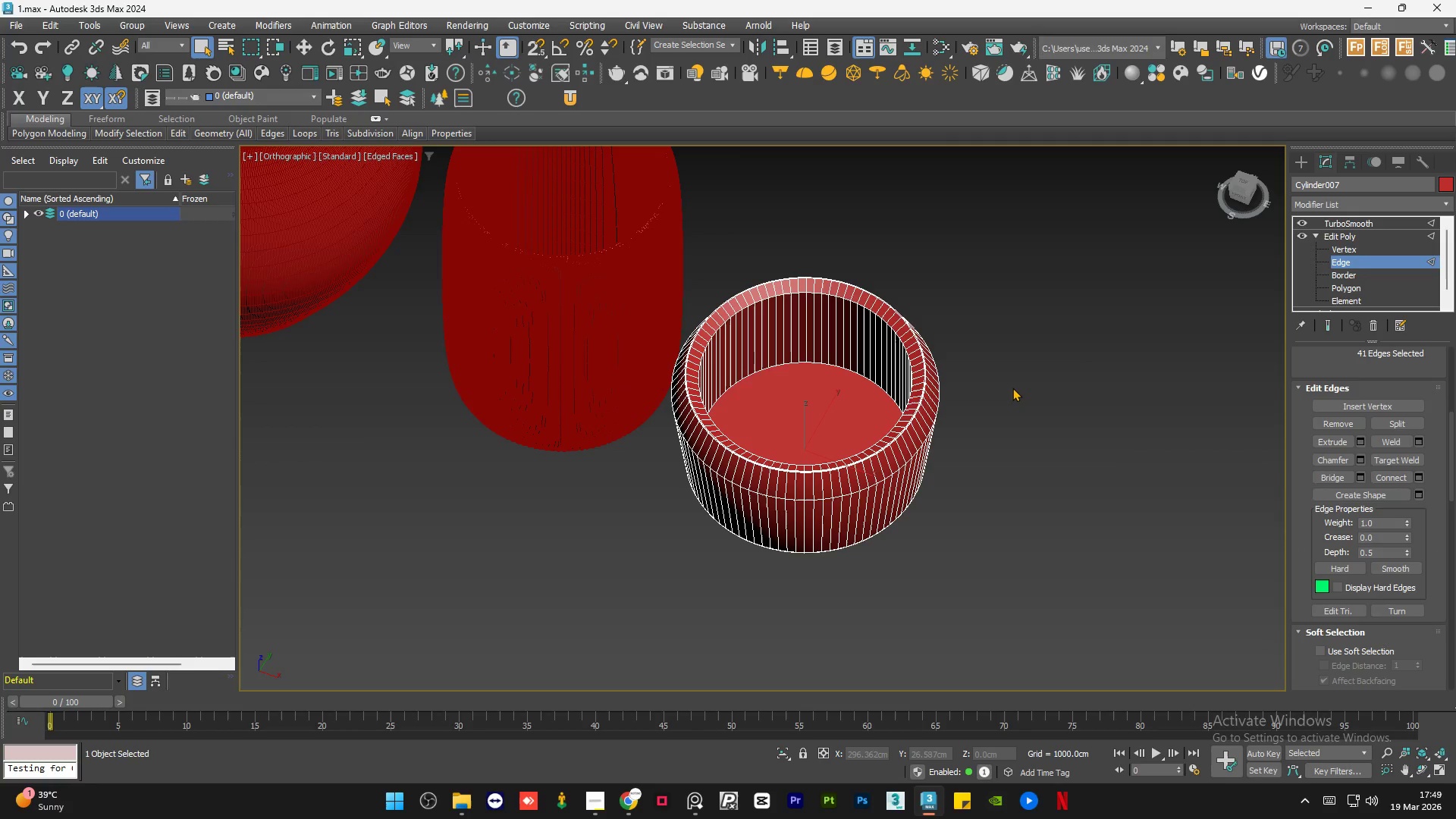 
key(Alt+1)
 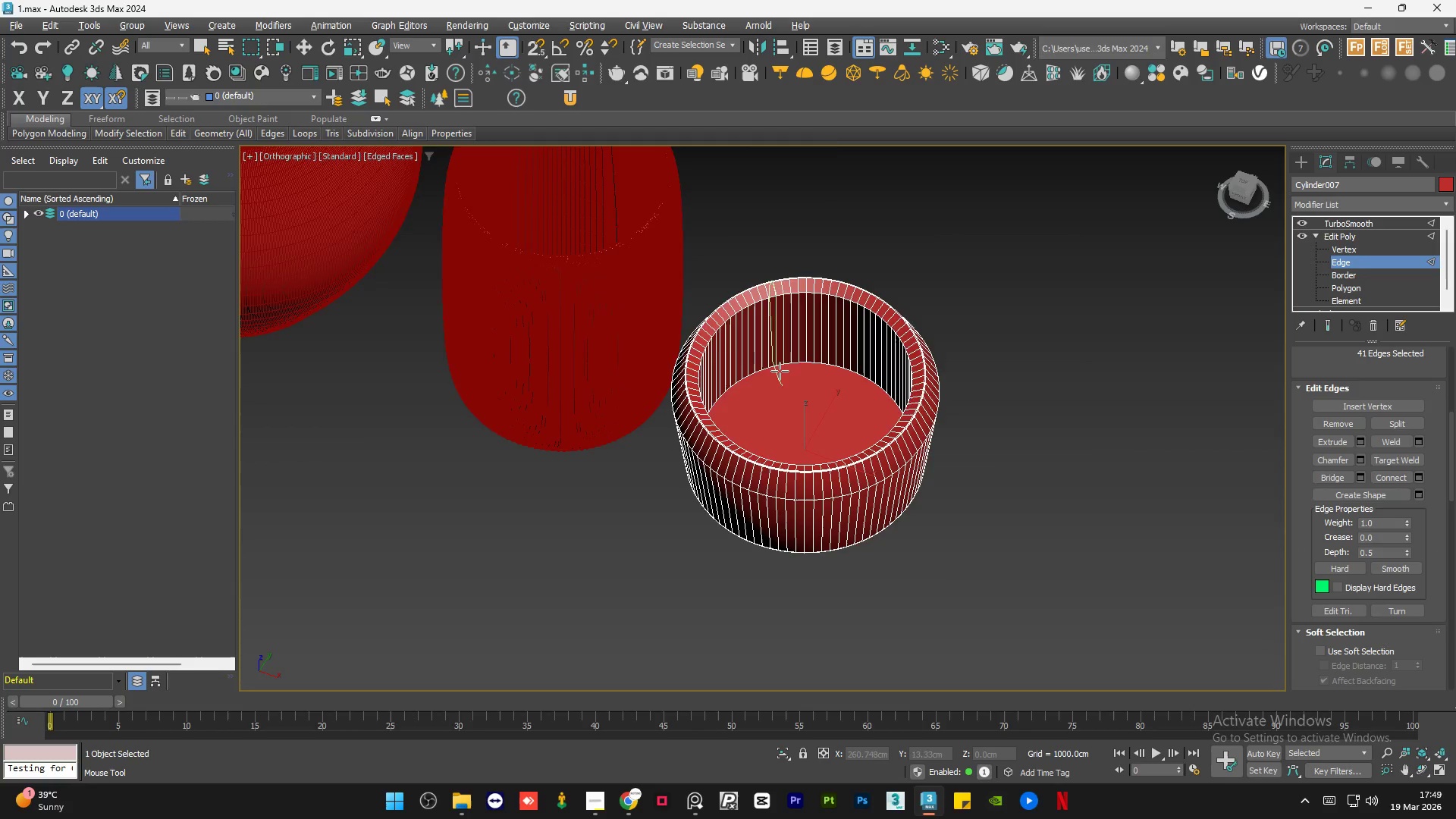 
scroll: coordinate [848, 438], scroll_direction: up, amount: 10.0
 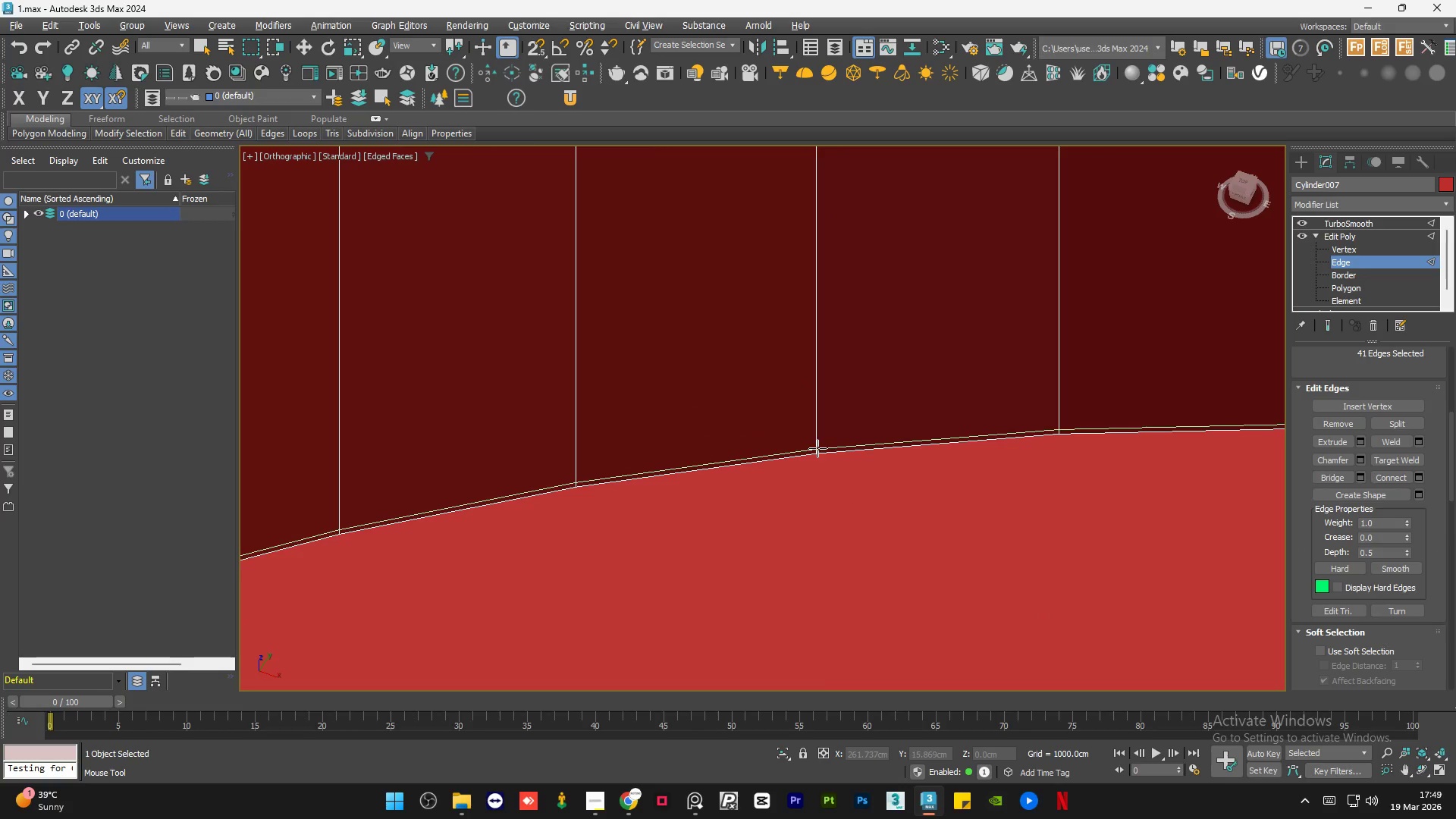 
left_click([817, 448])
 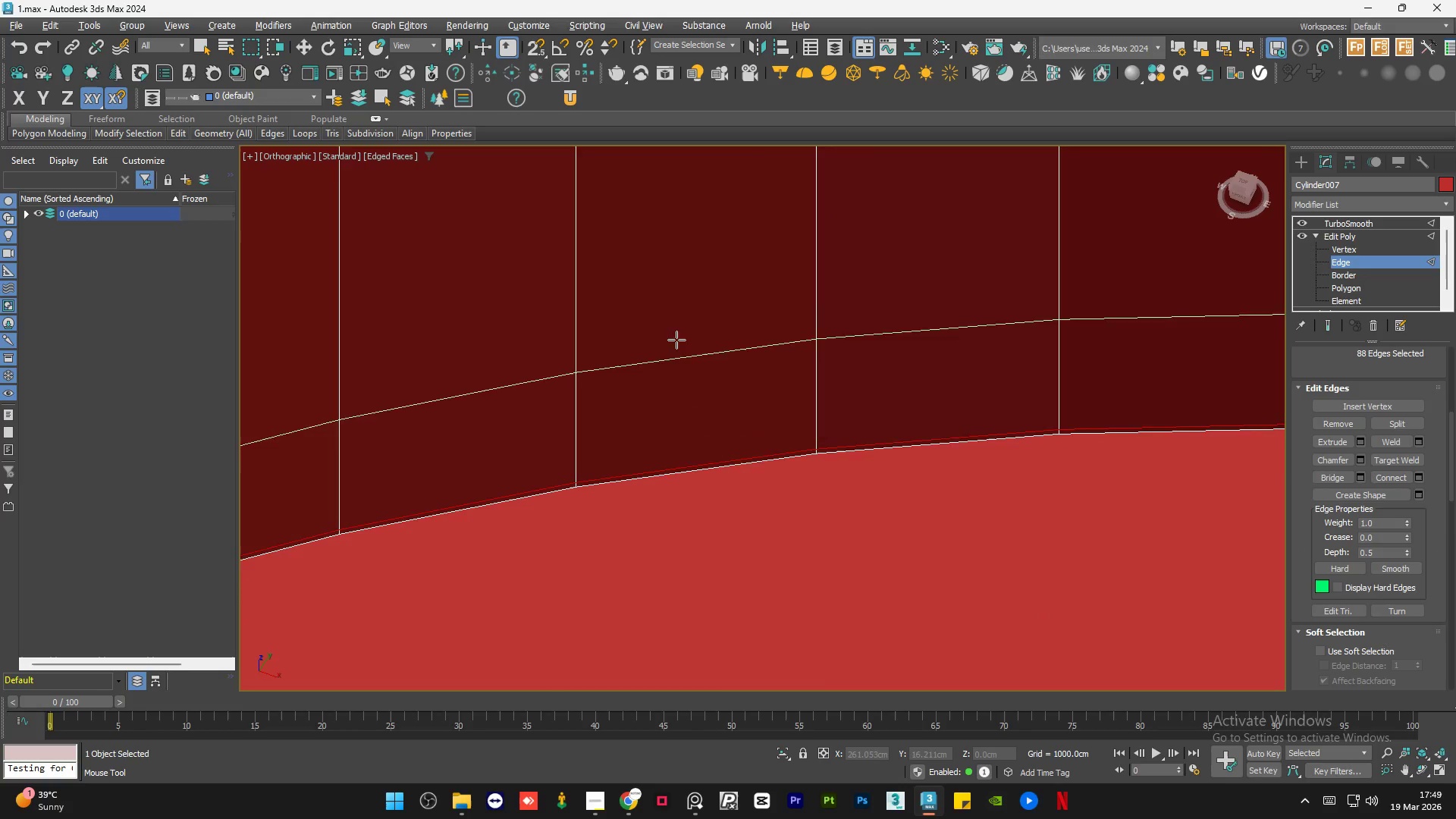 
scroll: coordinate [616, 337], scroll_direction: down, amount: 7.0
 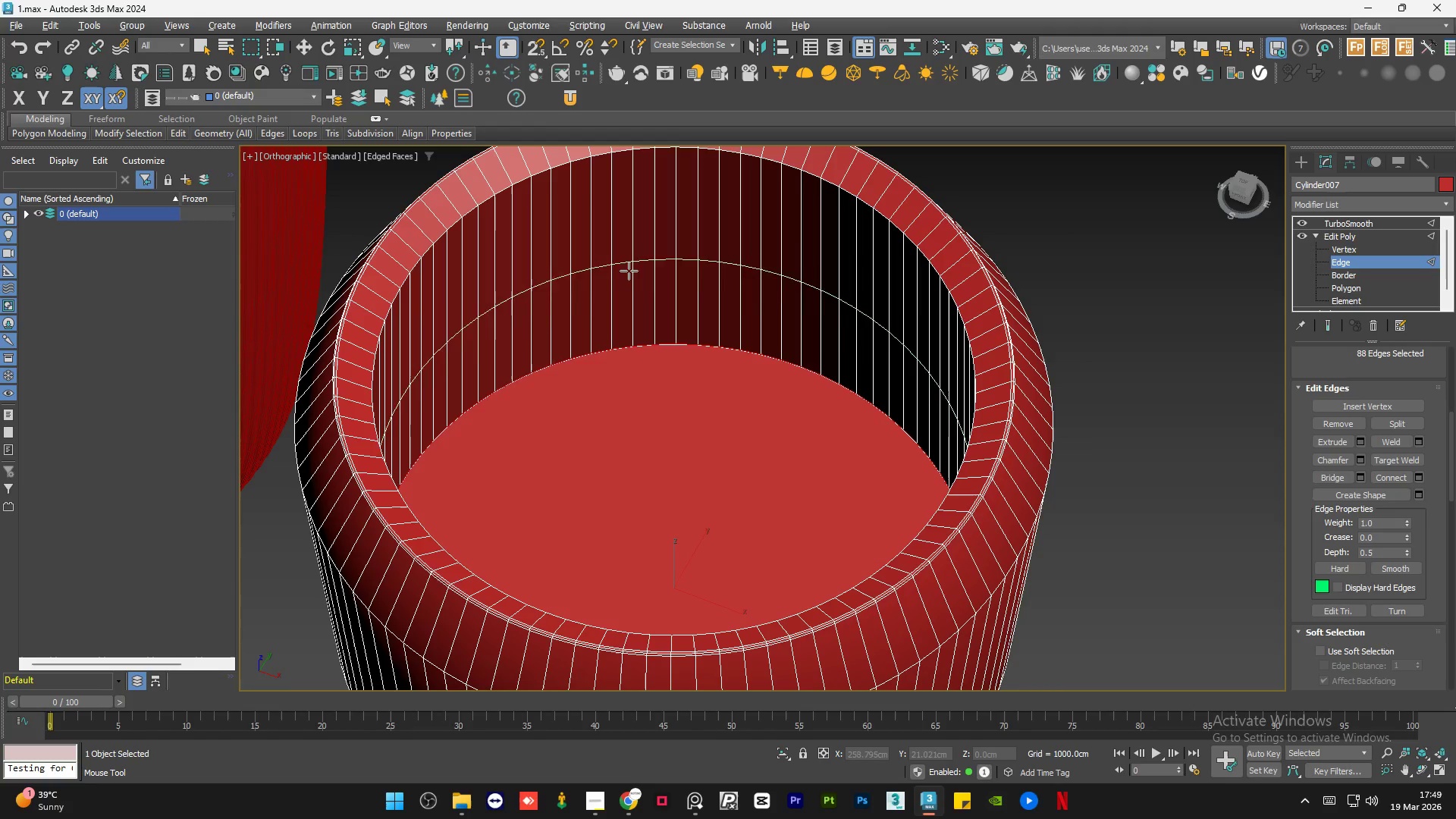 
scroll: coordinate [523, 256], scroll_direction: up, amount: 5.0
 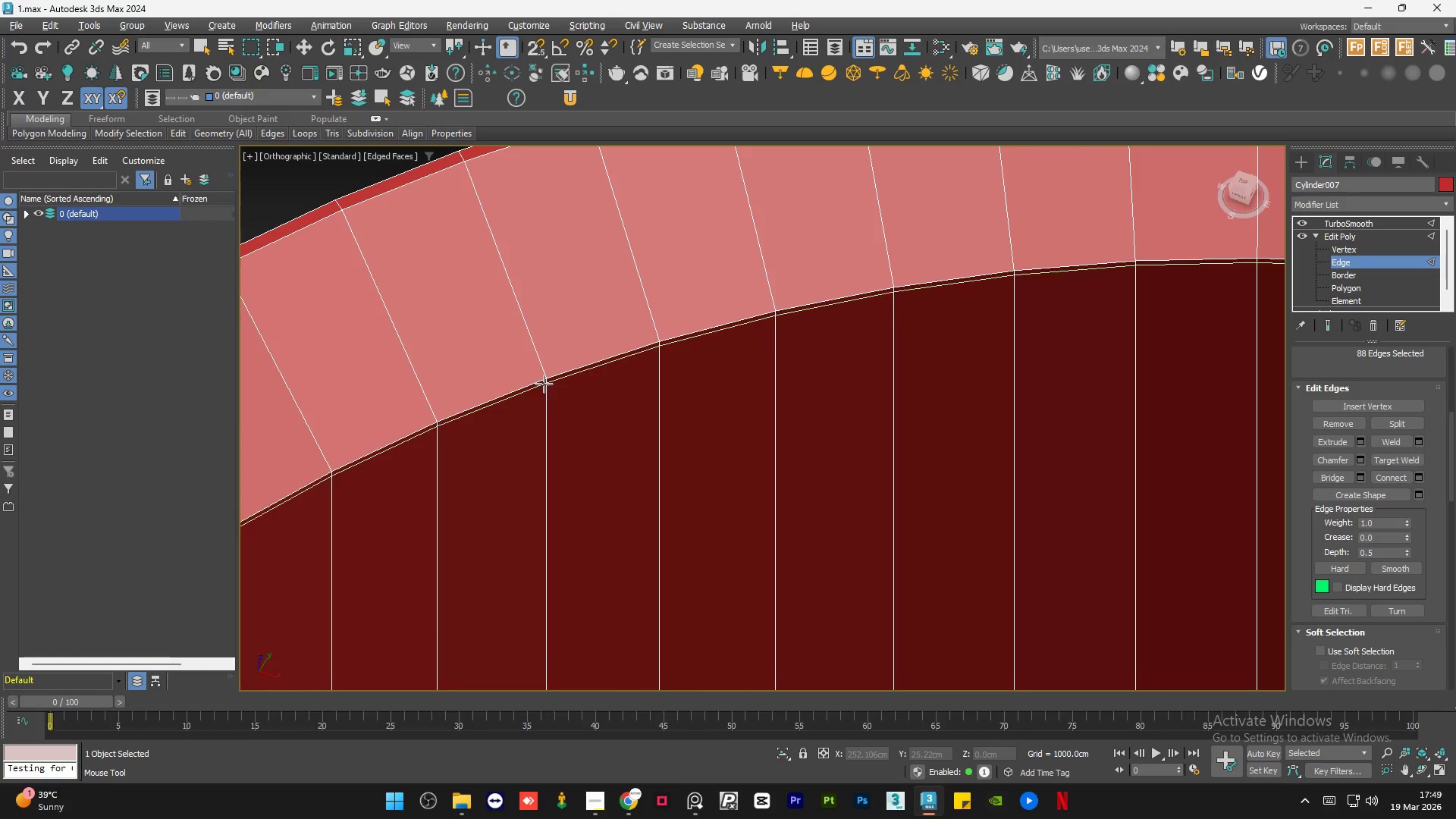 
left_click([544, 384])
 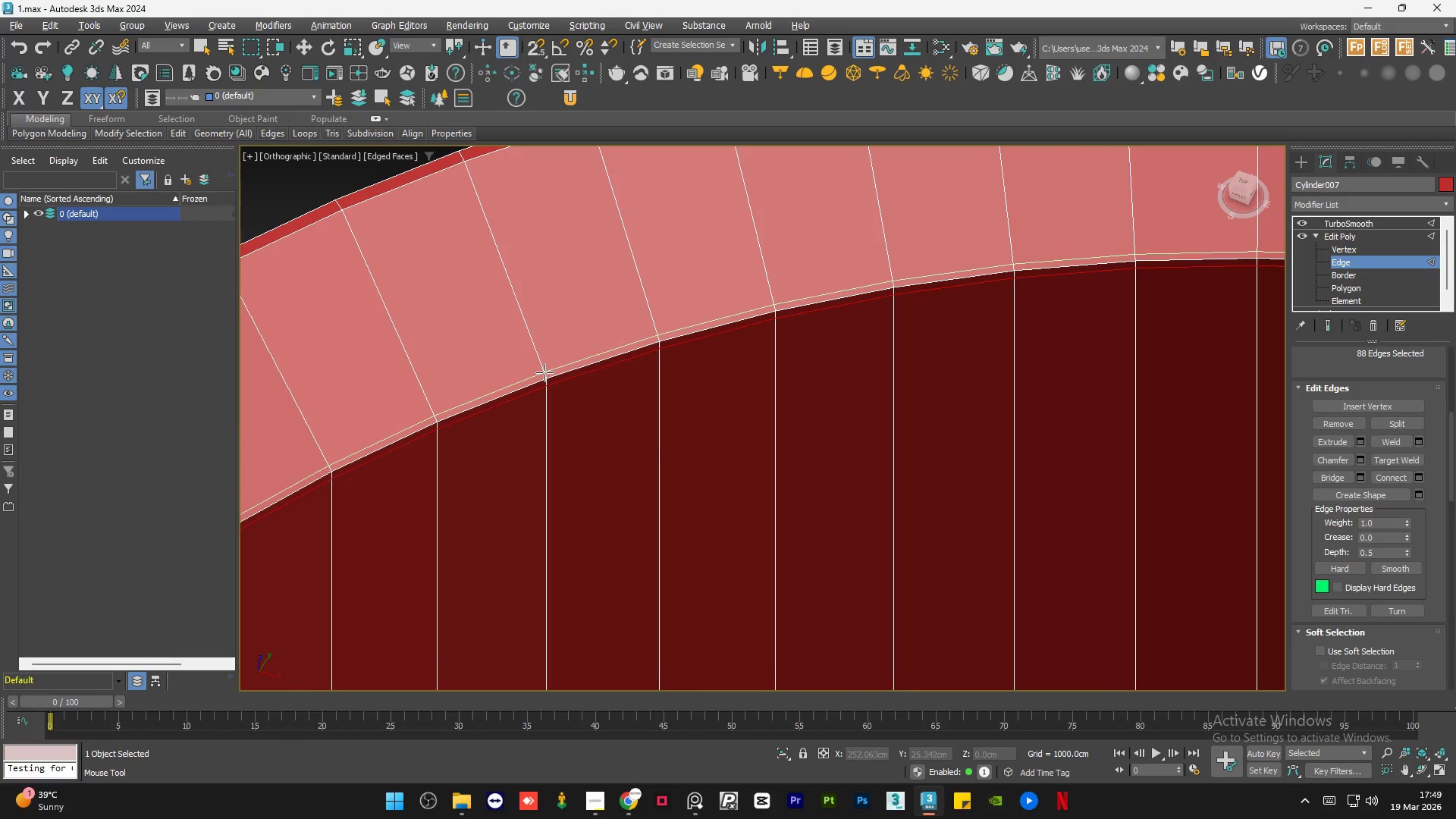 
left_click([544, 372])
 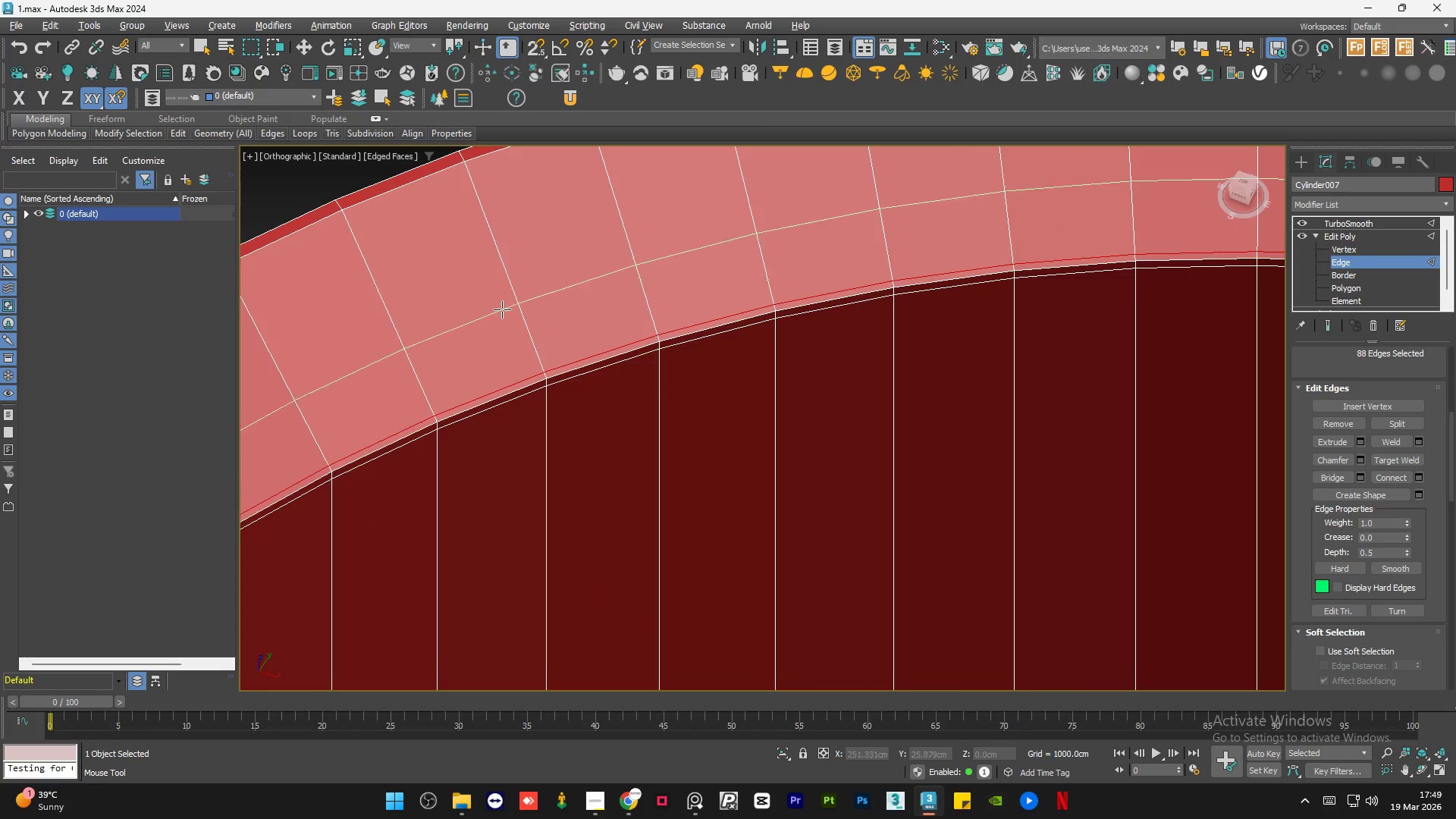 
scroll: coordinate [466, 275], scroll_direction: up, amount: 2.0
 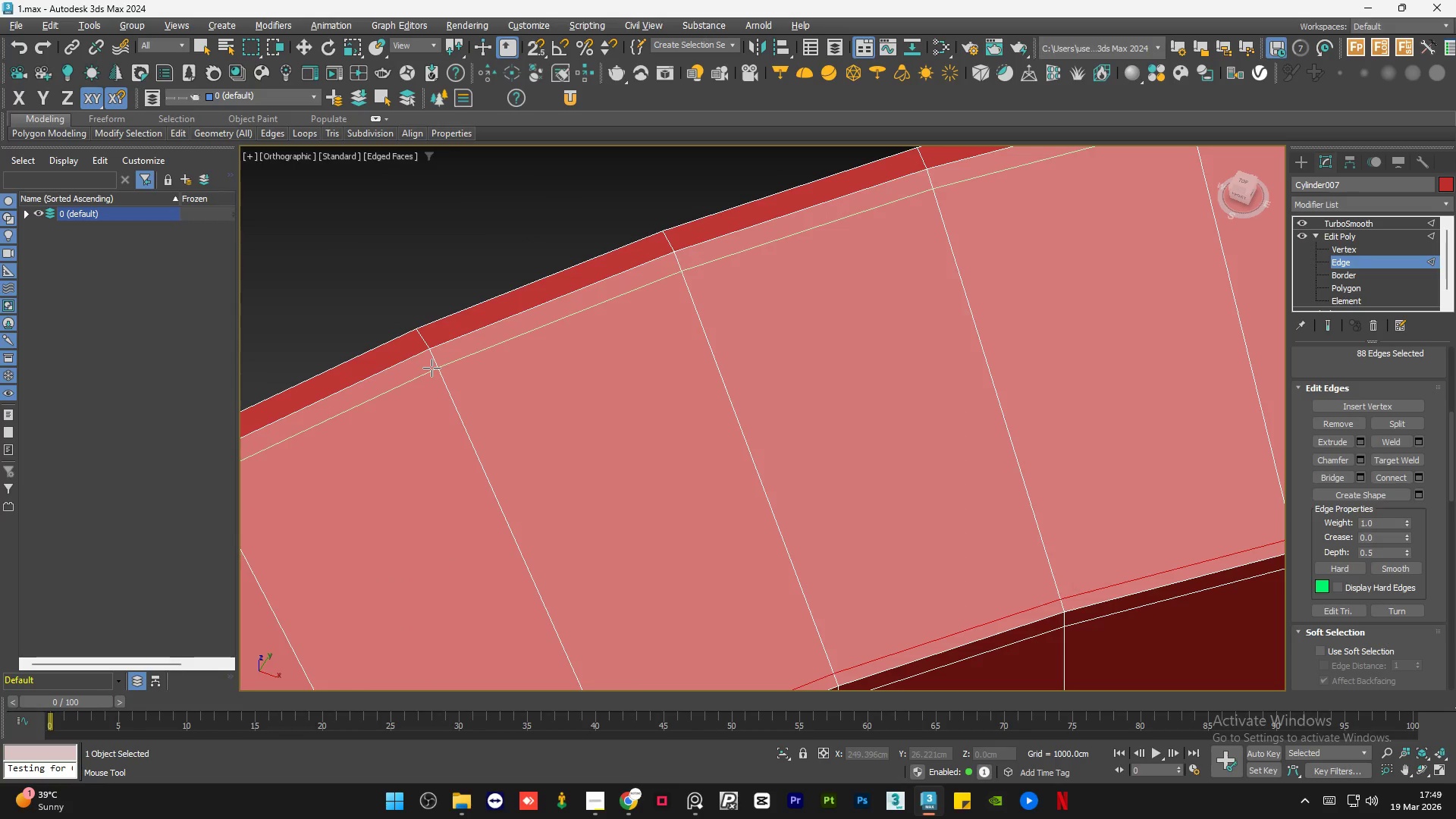 
left_click([431, 368])
 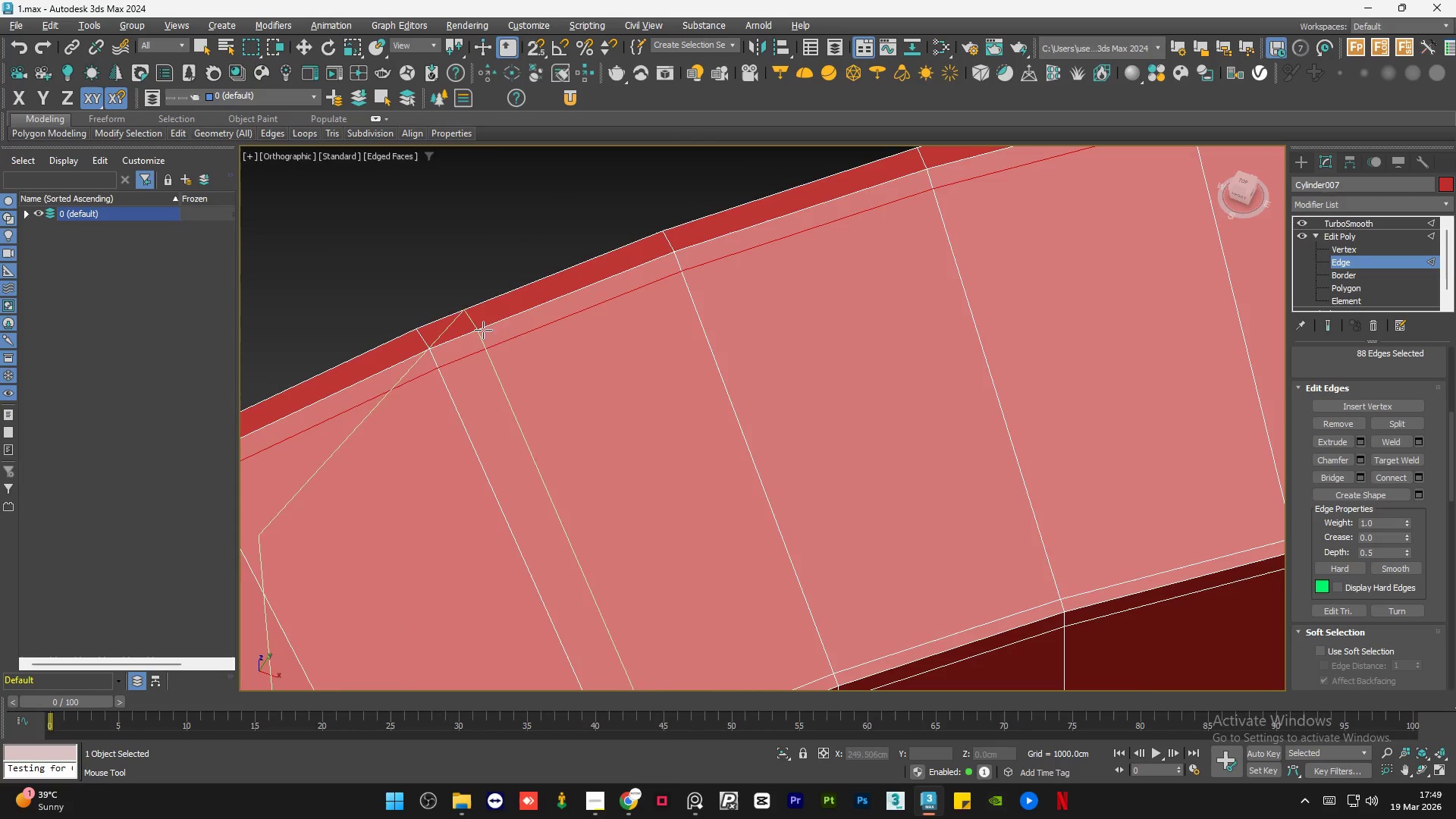 
hold_key(key=AltLeft, duration=1.02)
scroll: coordinate [541, 456], scroll_direction: down, amount: 5.0
 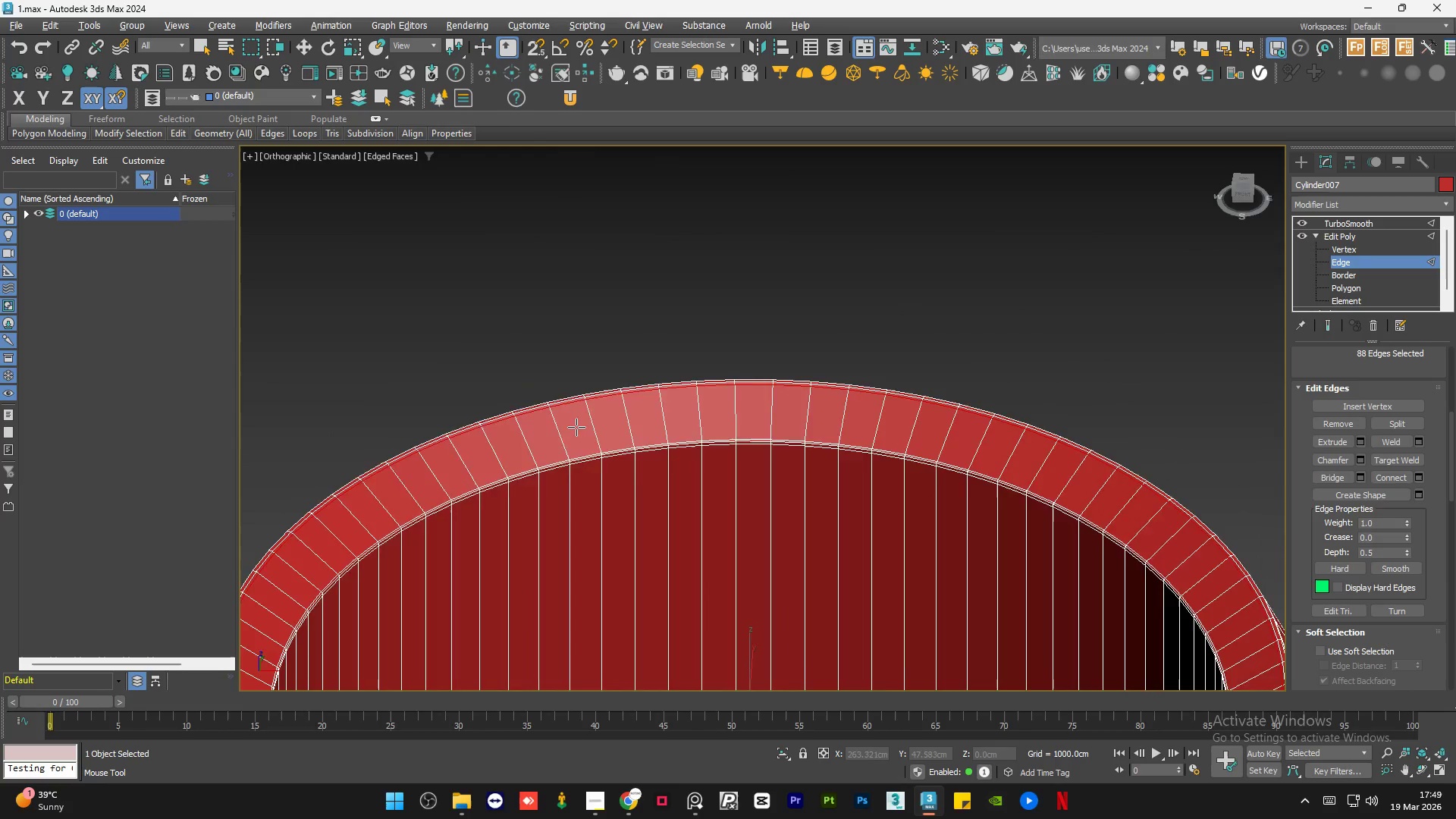 
hold_key(key=AltLeft, duration=0.8)
 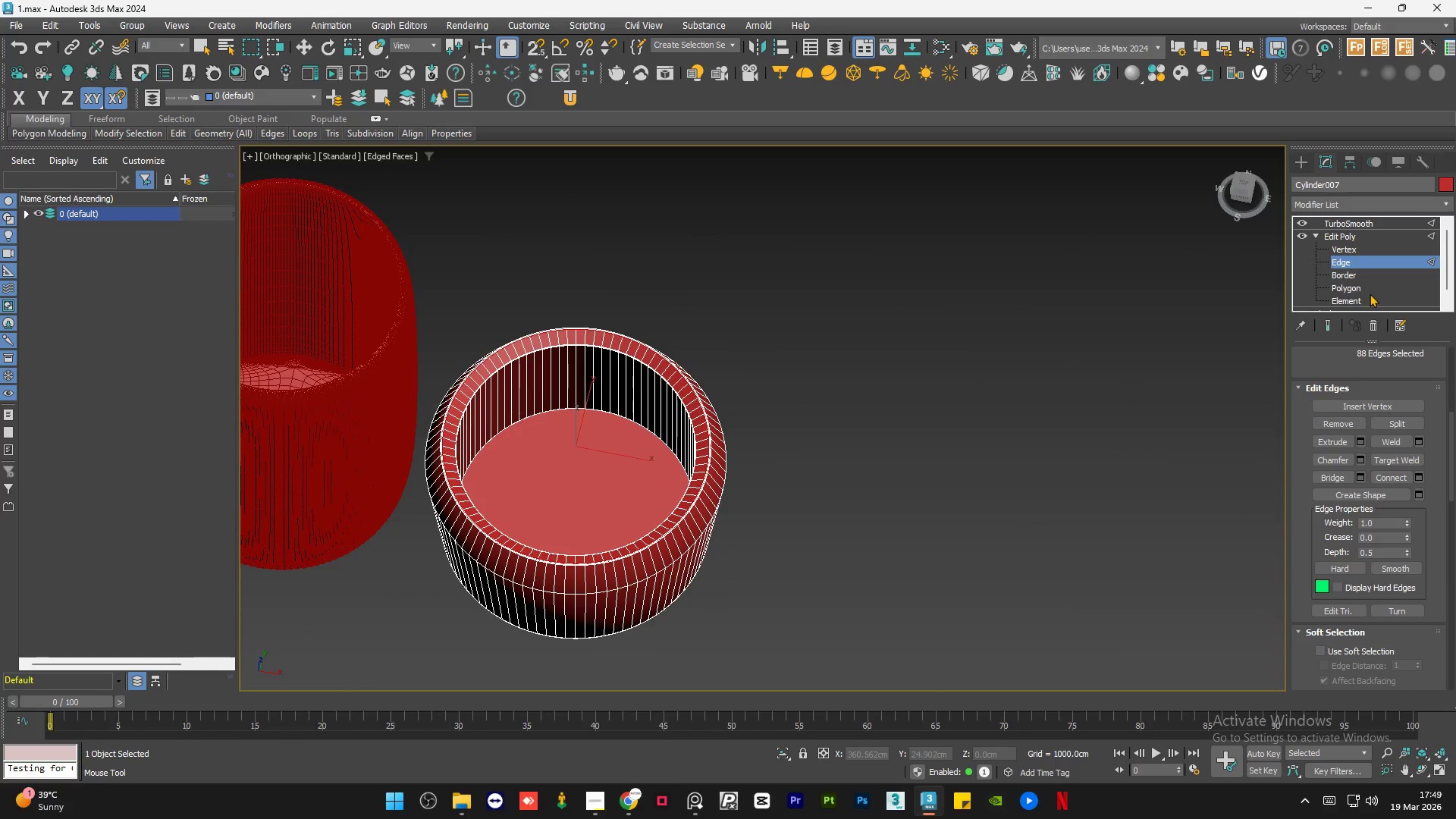 
scroll: coordinate [512, 361], scroll_direction: down, amount: 4.0
 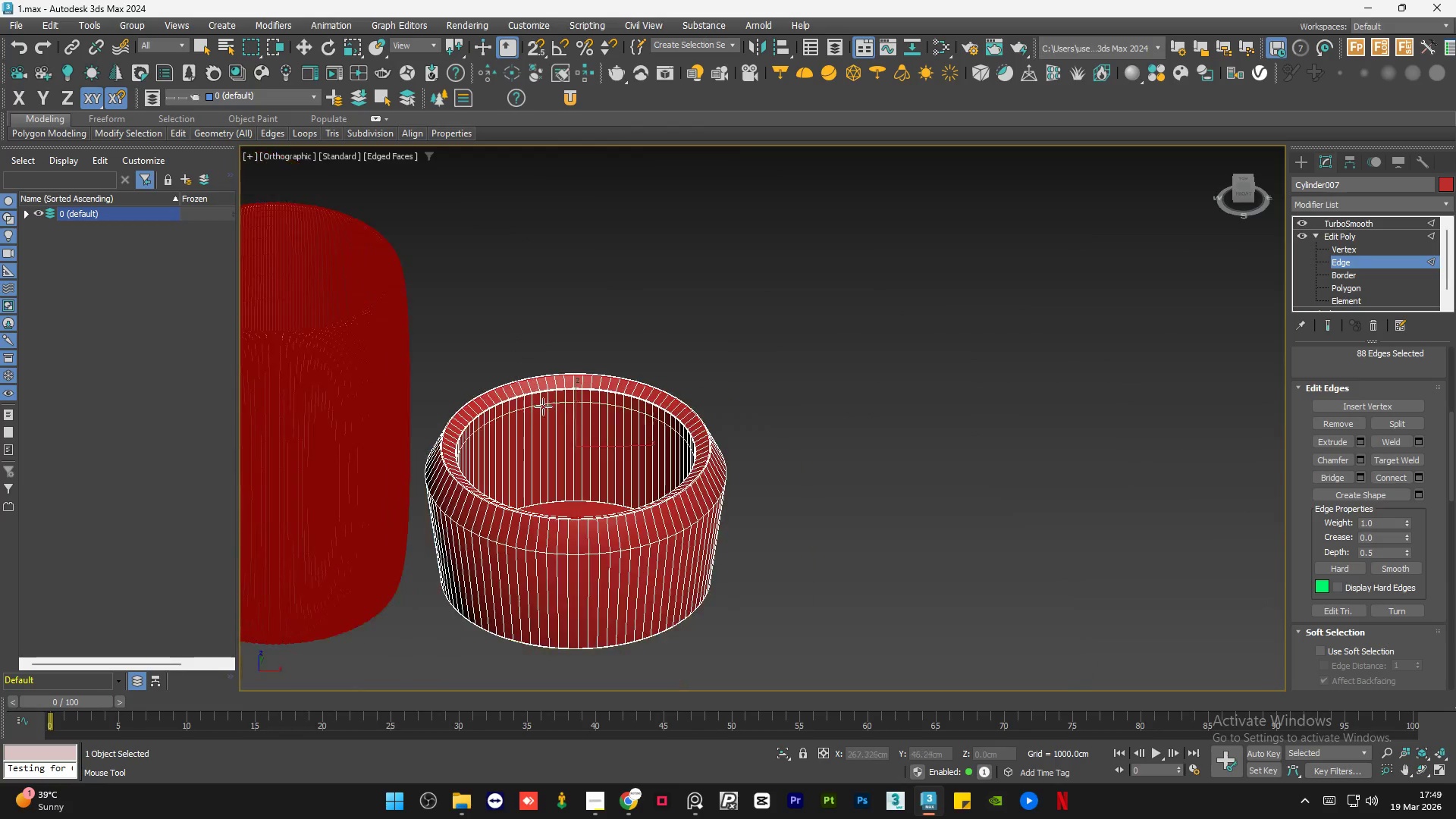 
left_click([1370, 290])
 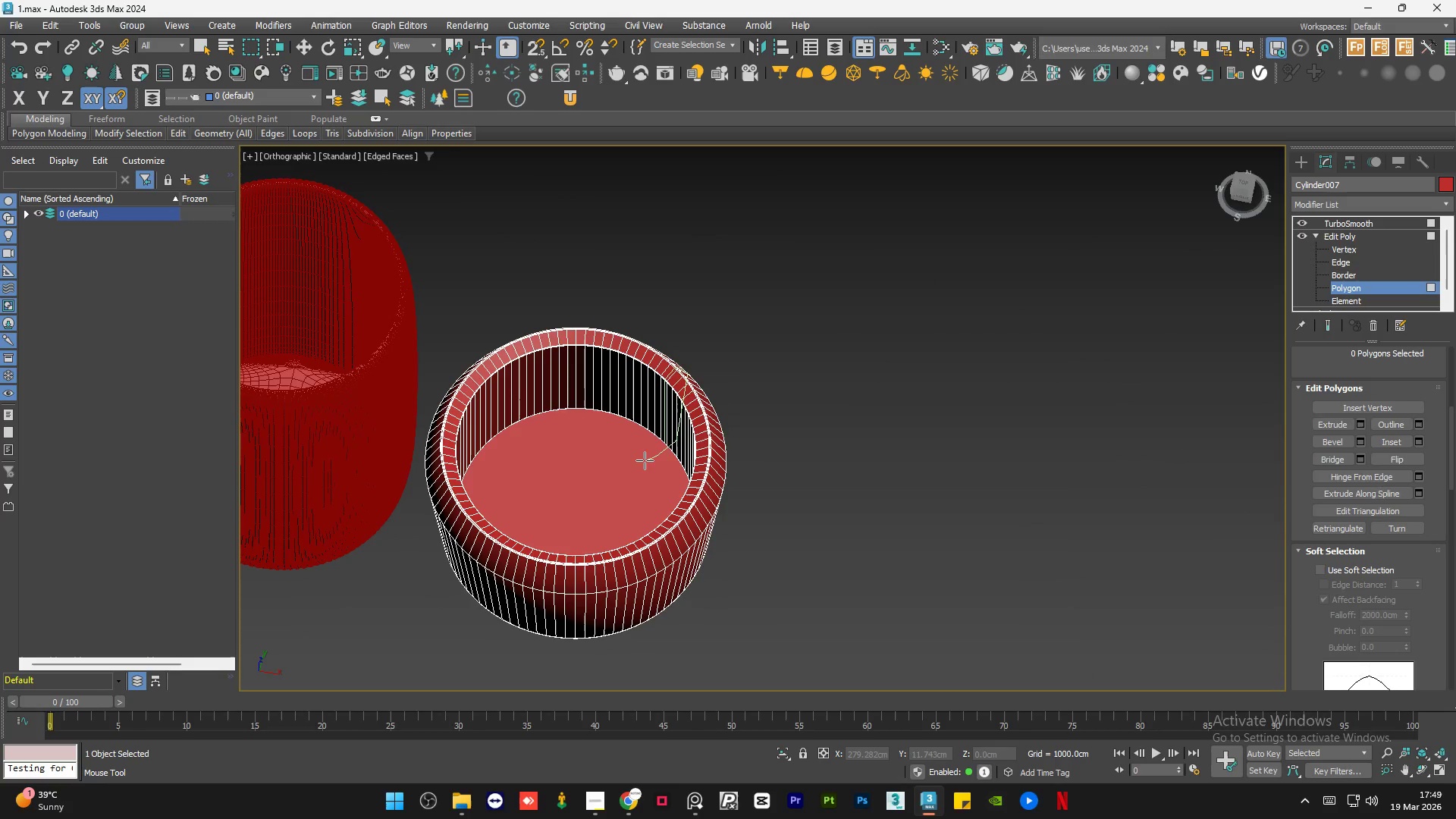 
left_click([641, 460])
 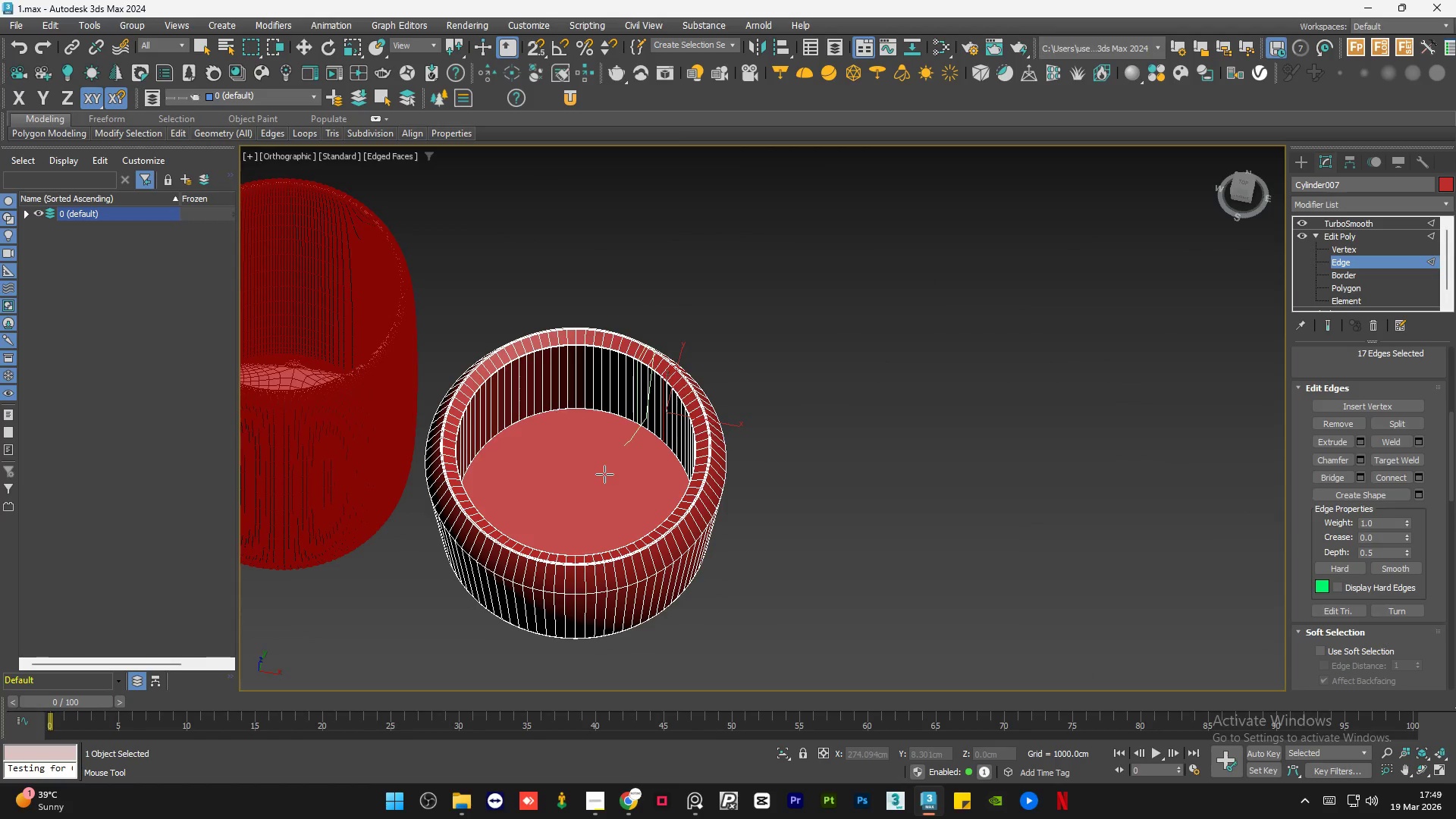 
key(Control+Z)
 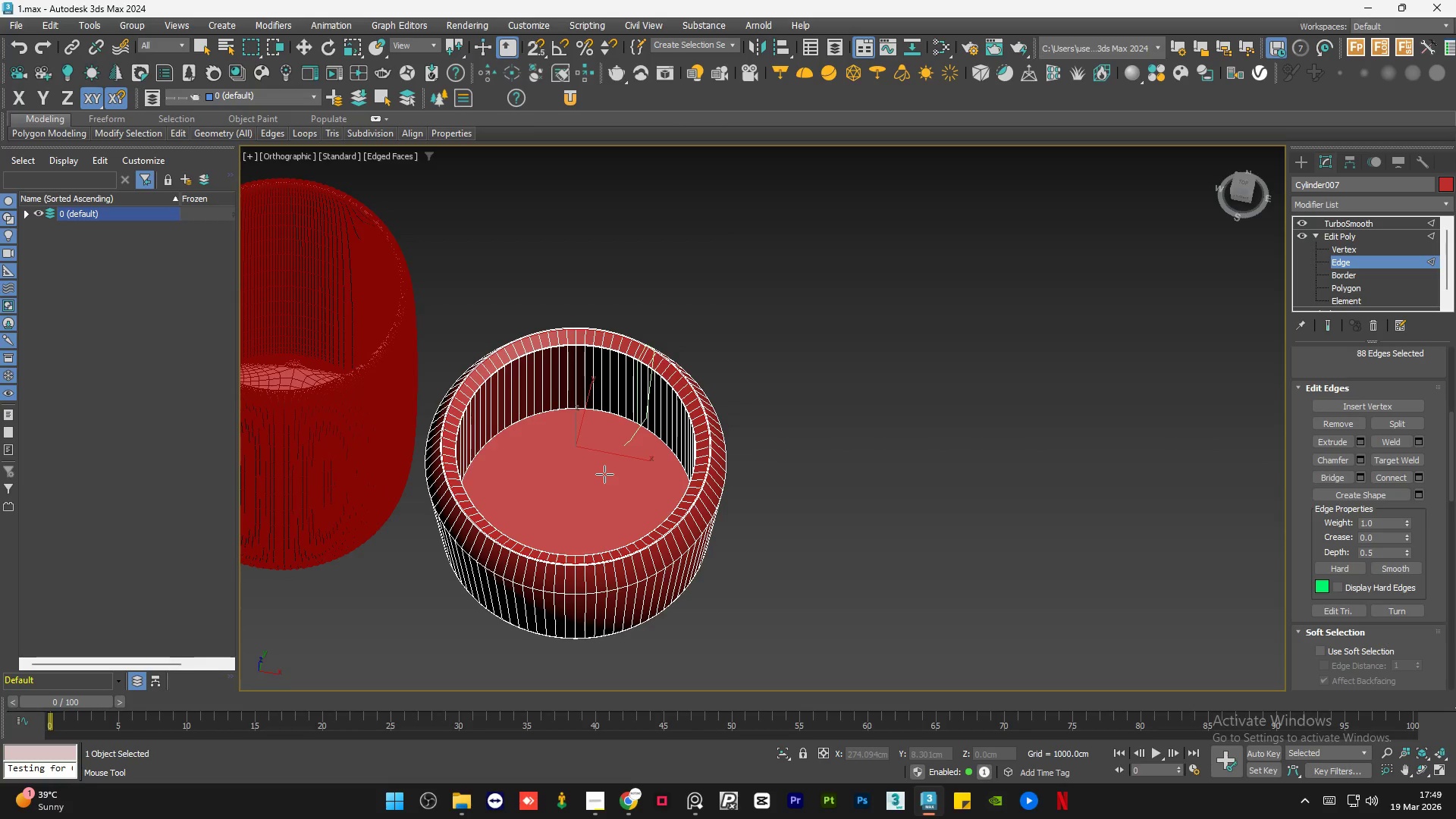 
key(Q)
 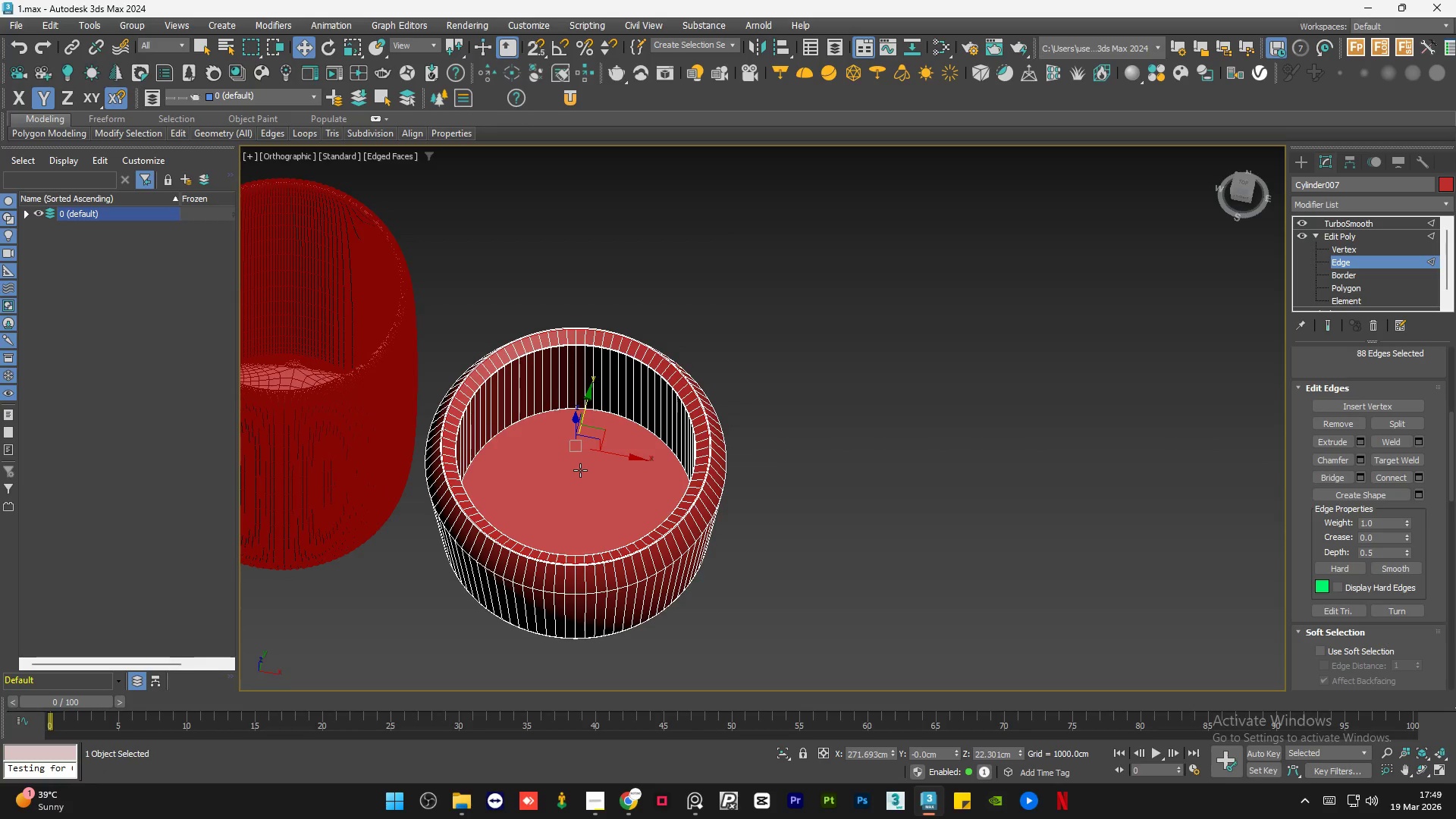 
left_click([580, 469])
 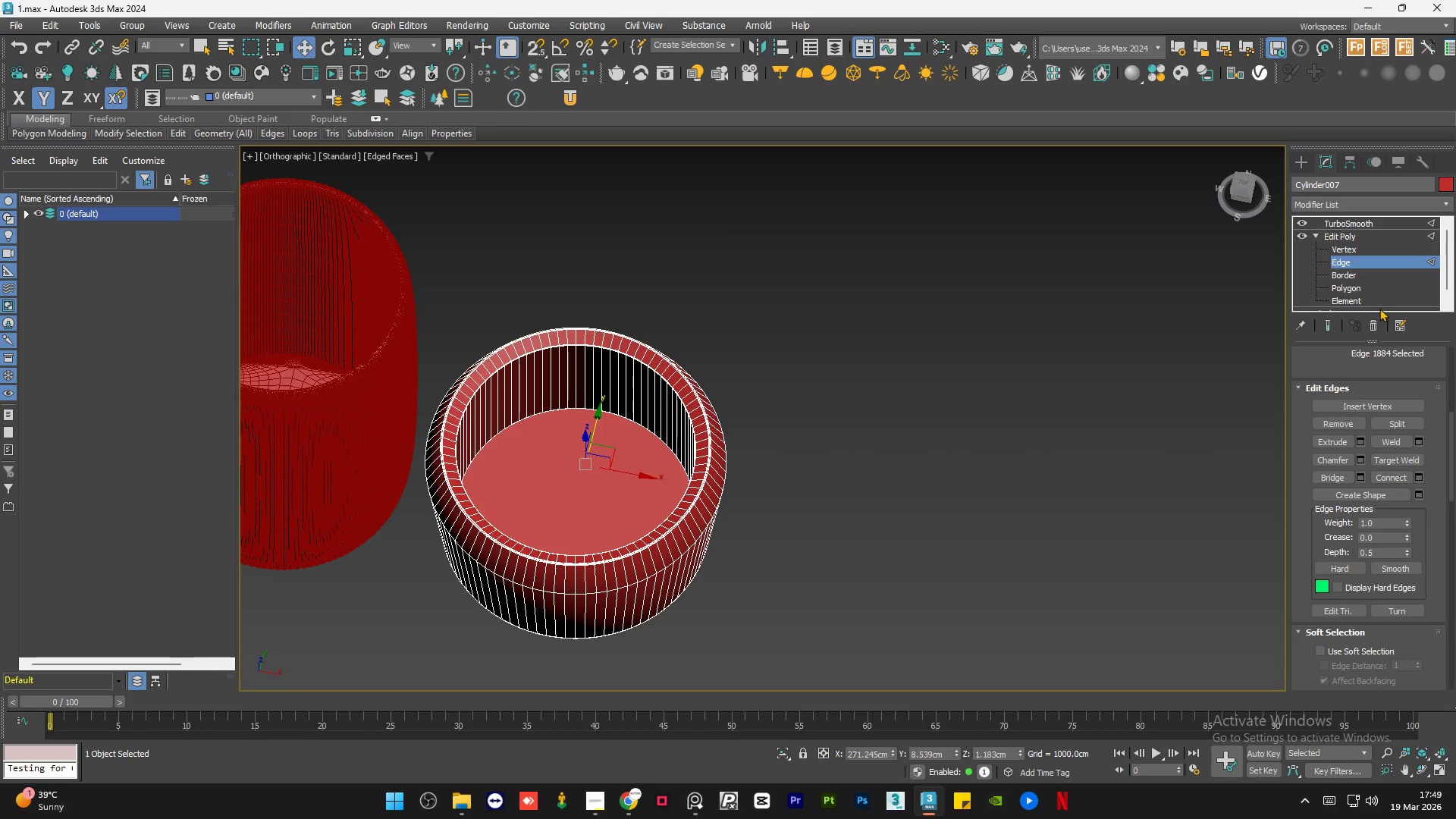 
left_click([1373, 292])
 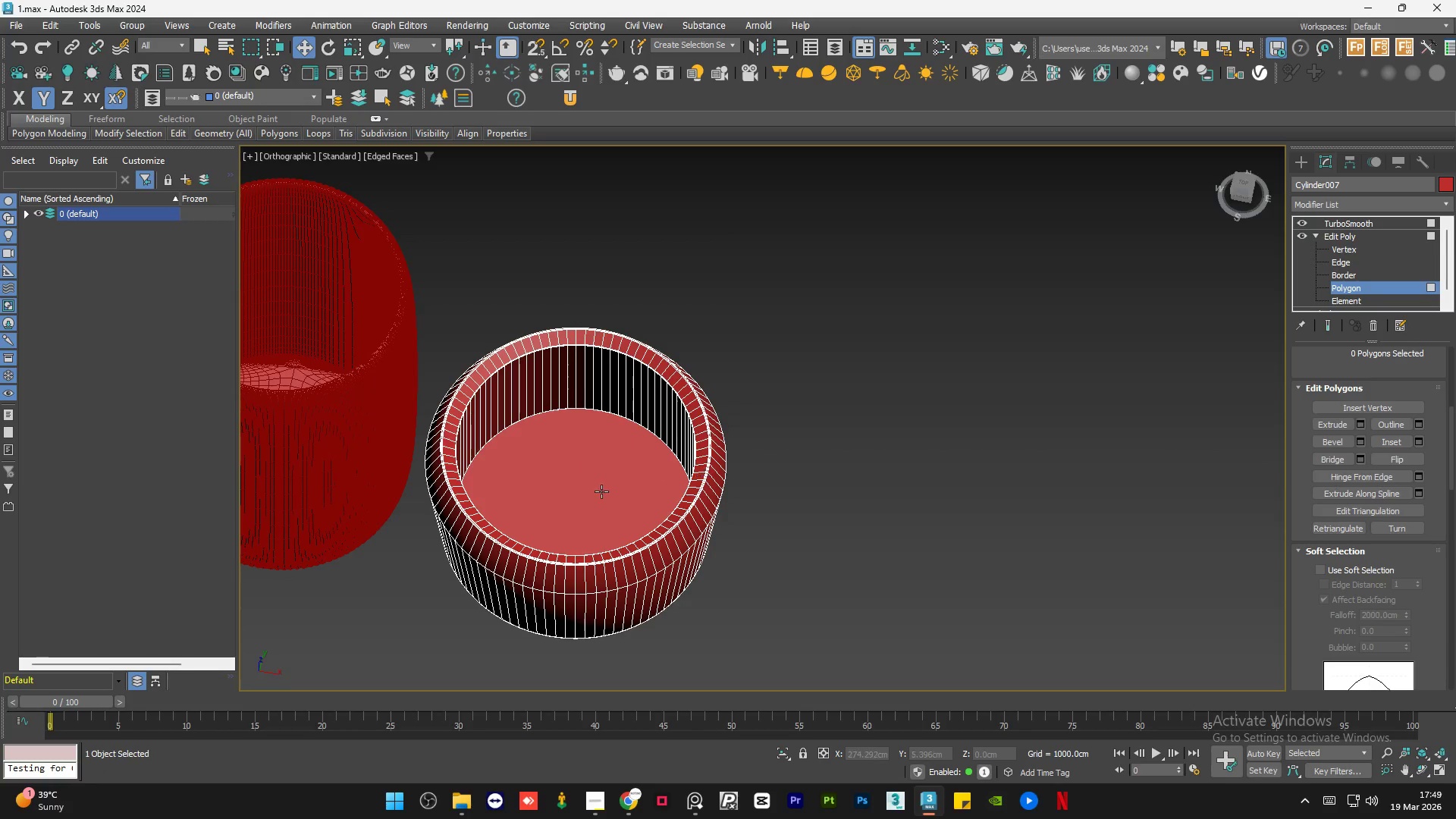 
left_click([601, 491])
 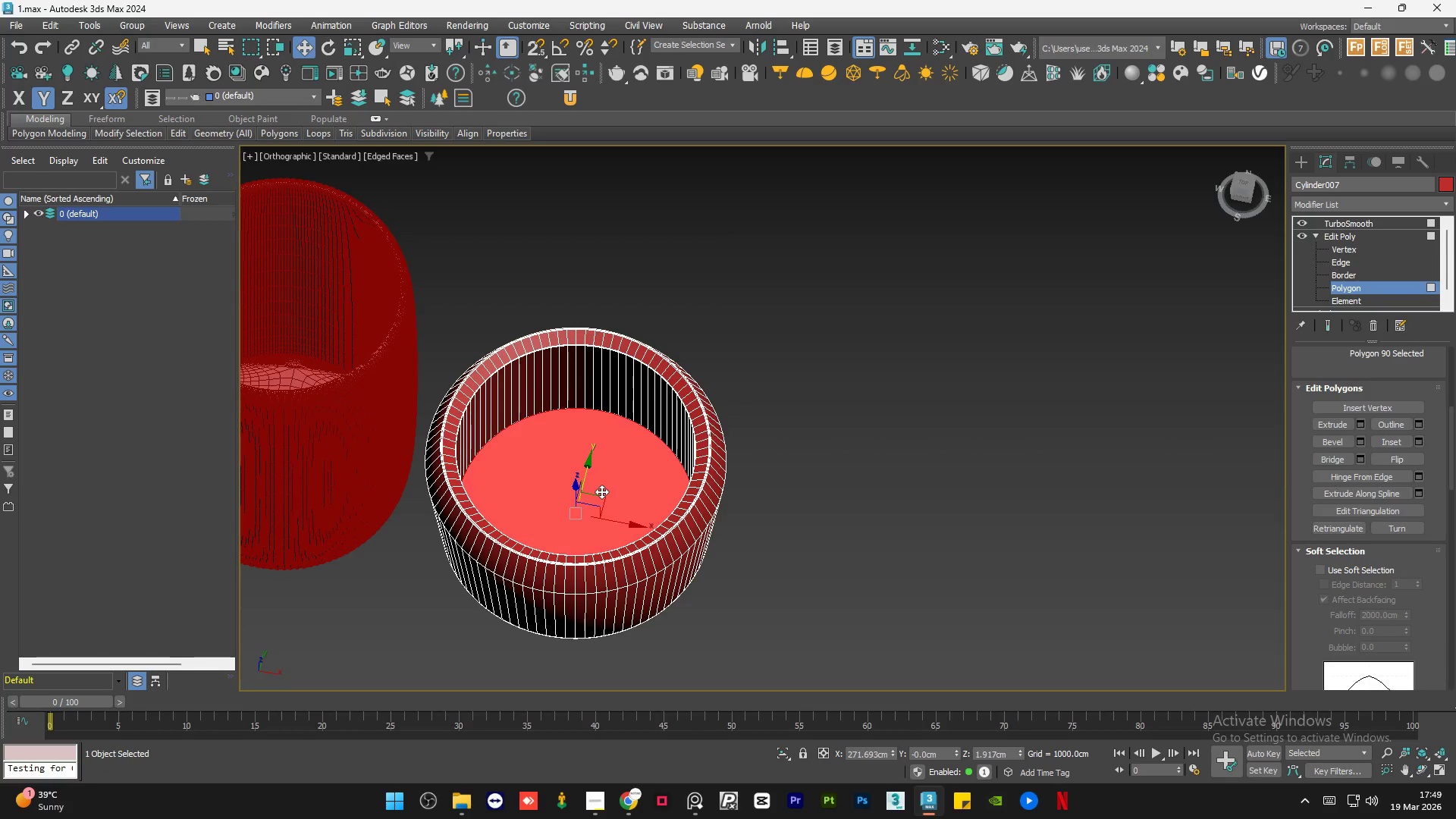 
hold_key(key=AltLeft, duration=1.53)
 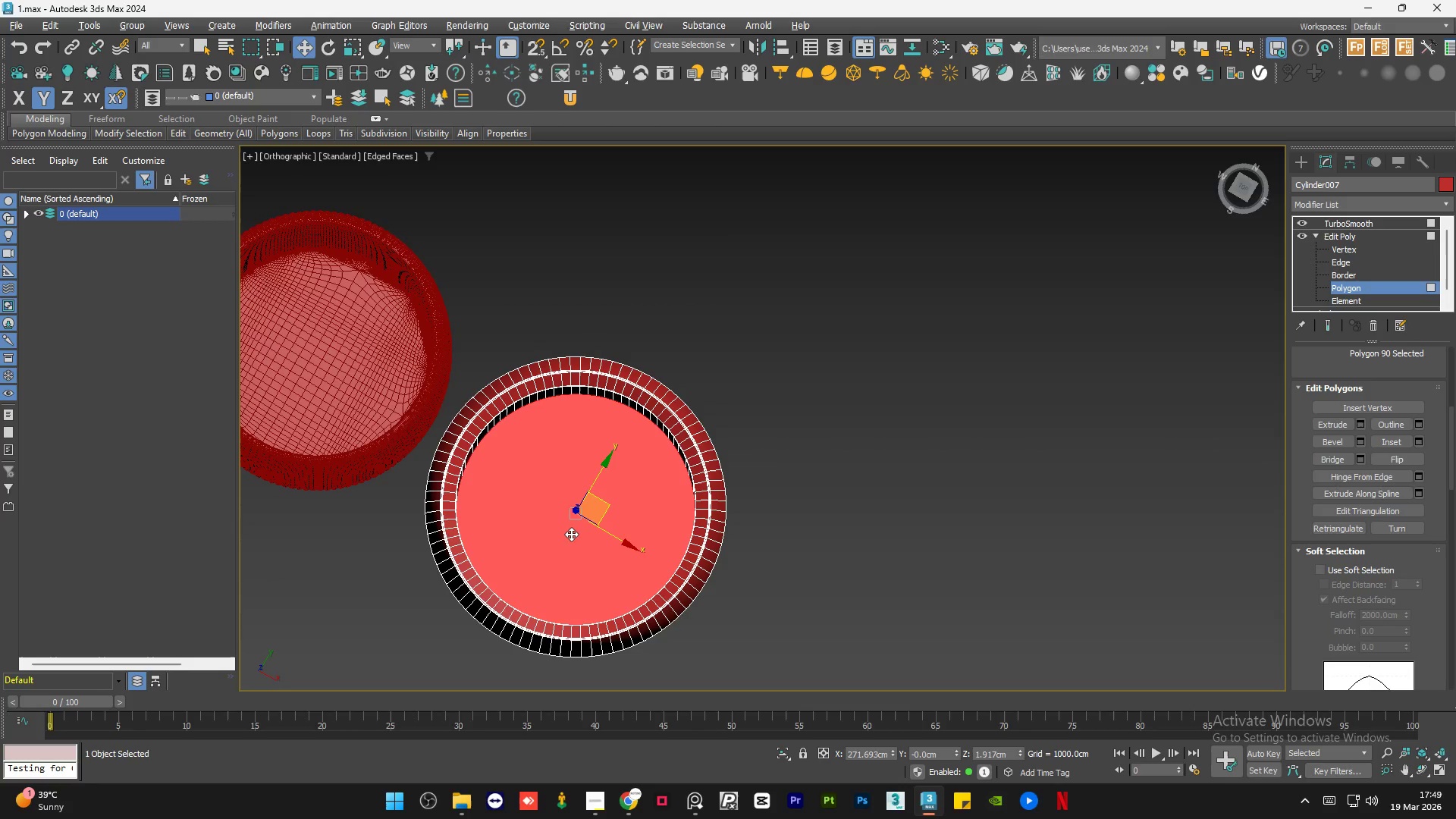 
hold_key(key=AltLeft, duration=0.66)
 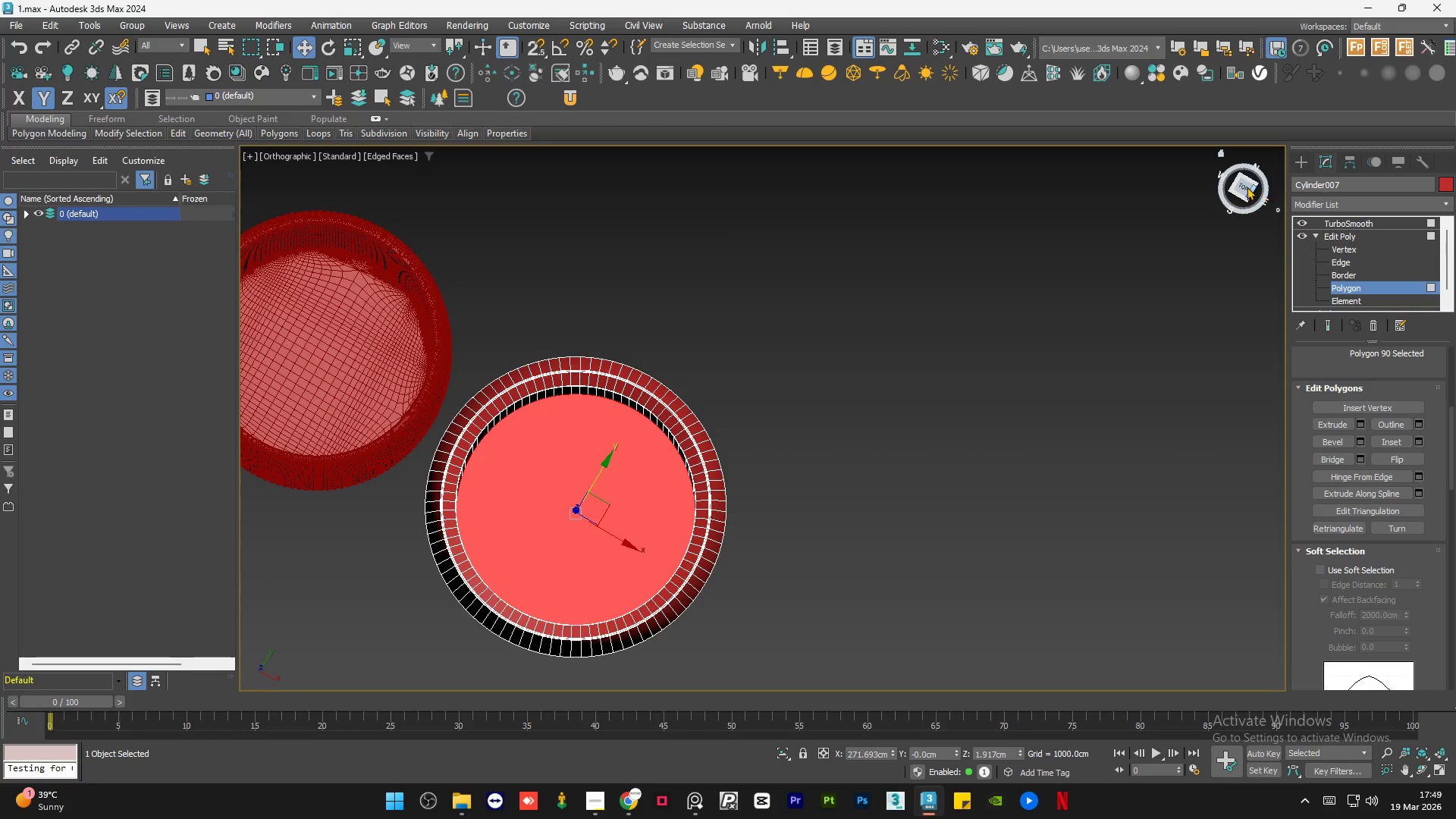 
left_click([1243, 186])
 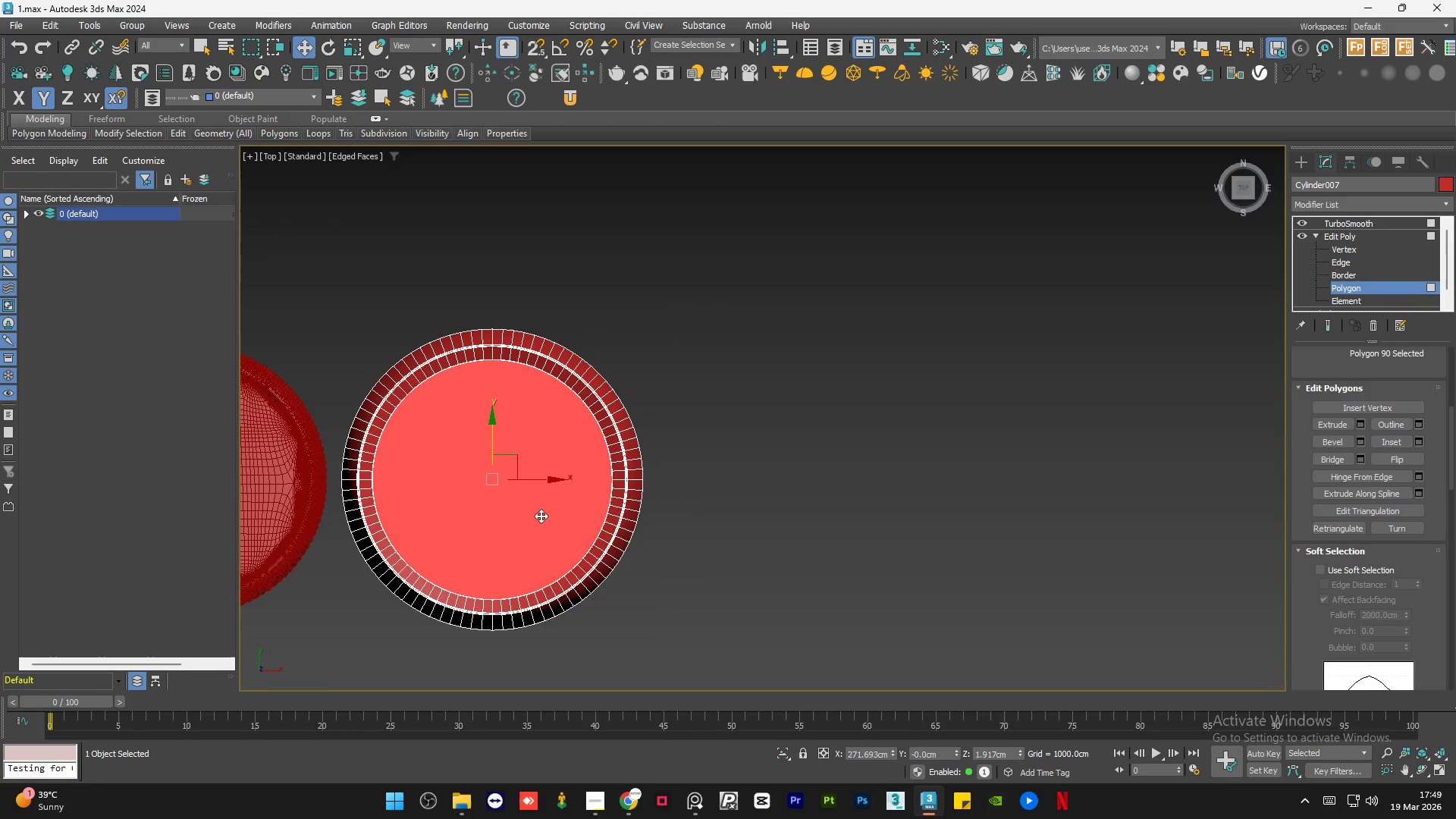 
hold_key(key=AltLeft, duration=0.66)
 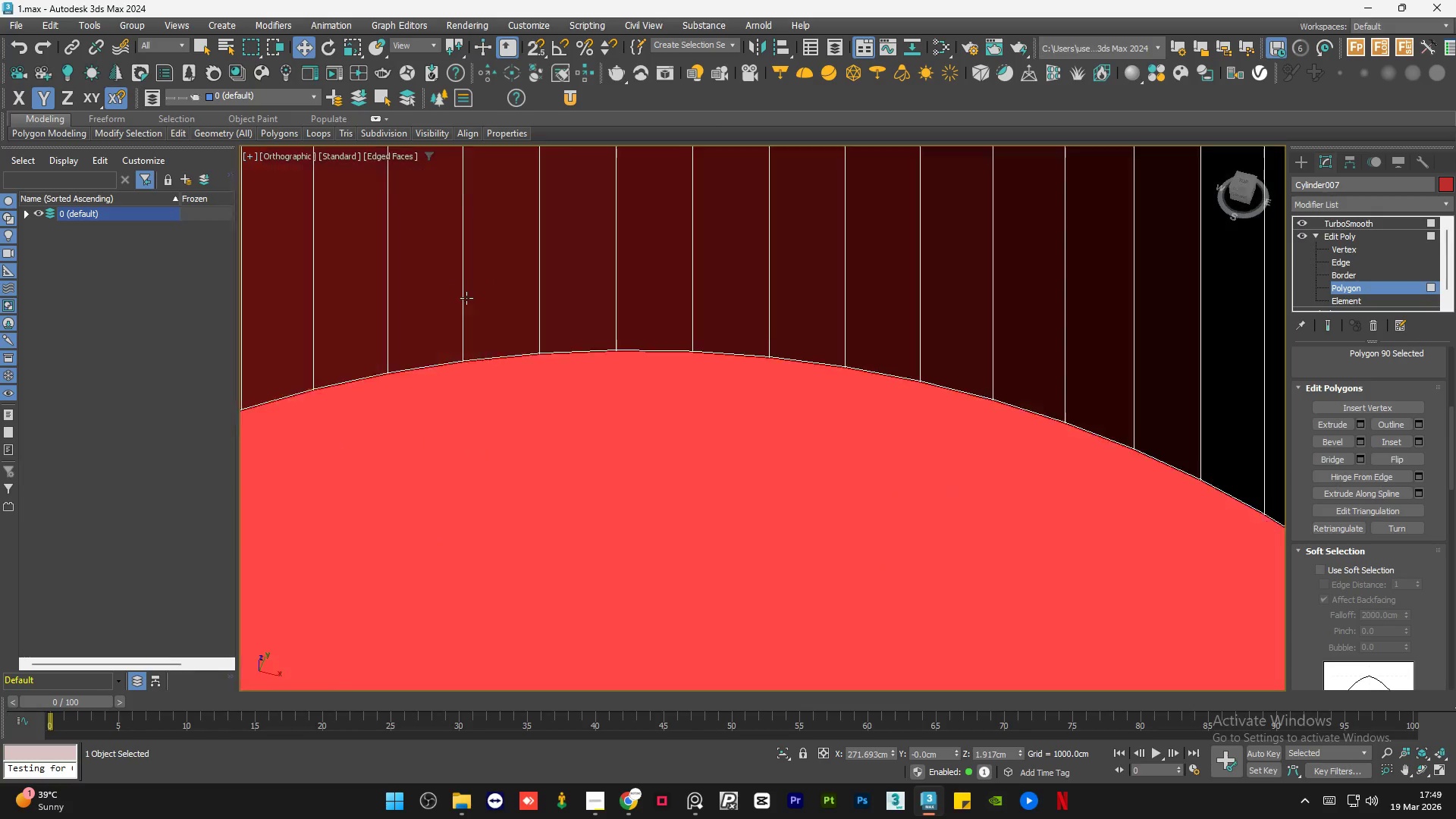 
scroll: coordinate [496, 479], scroll_direction: up, amount: 2.0
 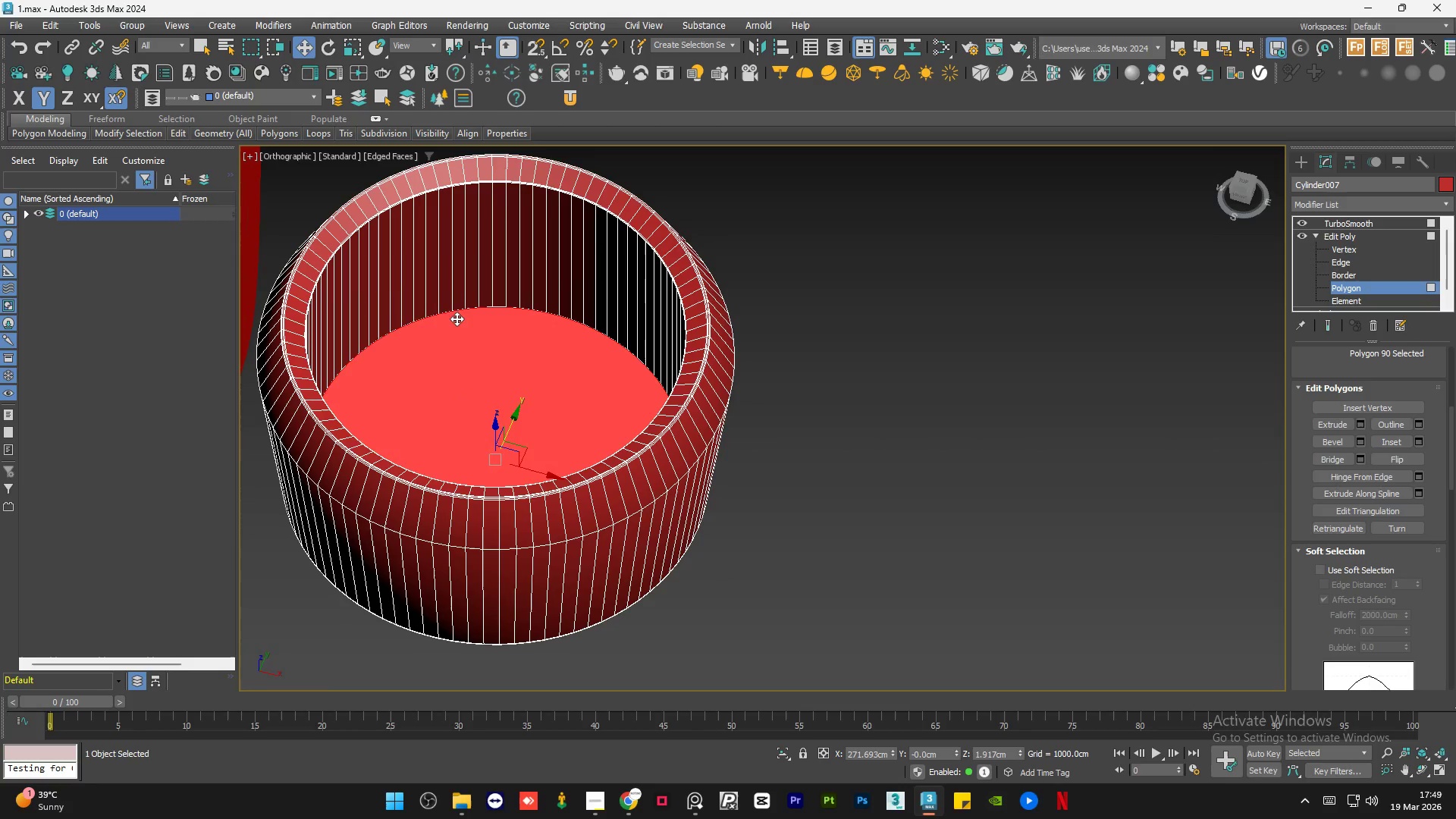 
hold_key(key=AltLeft, duration=0.94)
 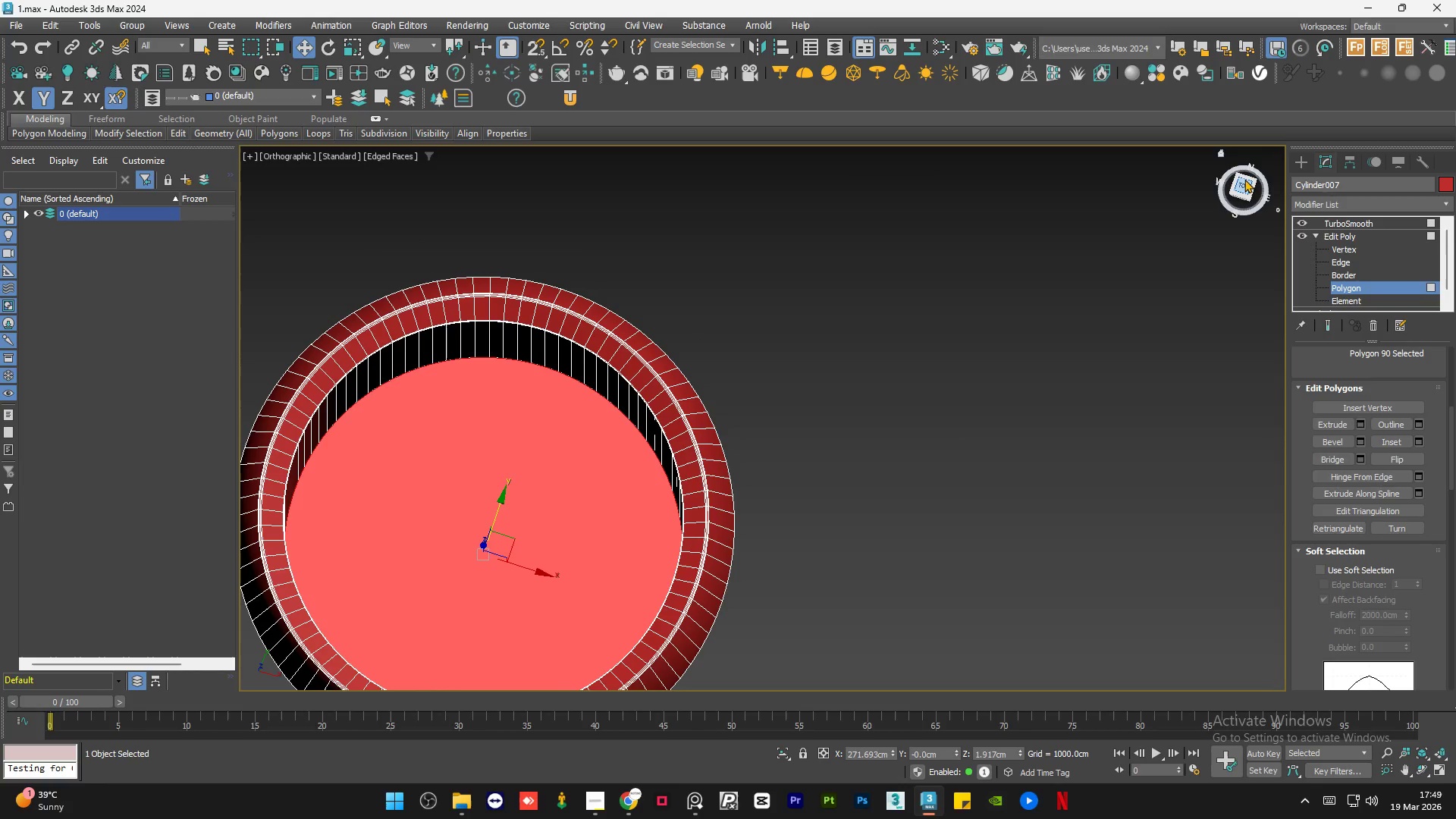 
scroll: coordinate [450, 400], scroll_direction: up, amount: 1.0
 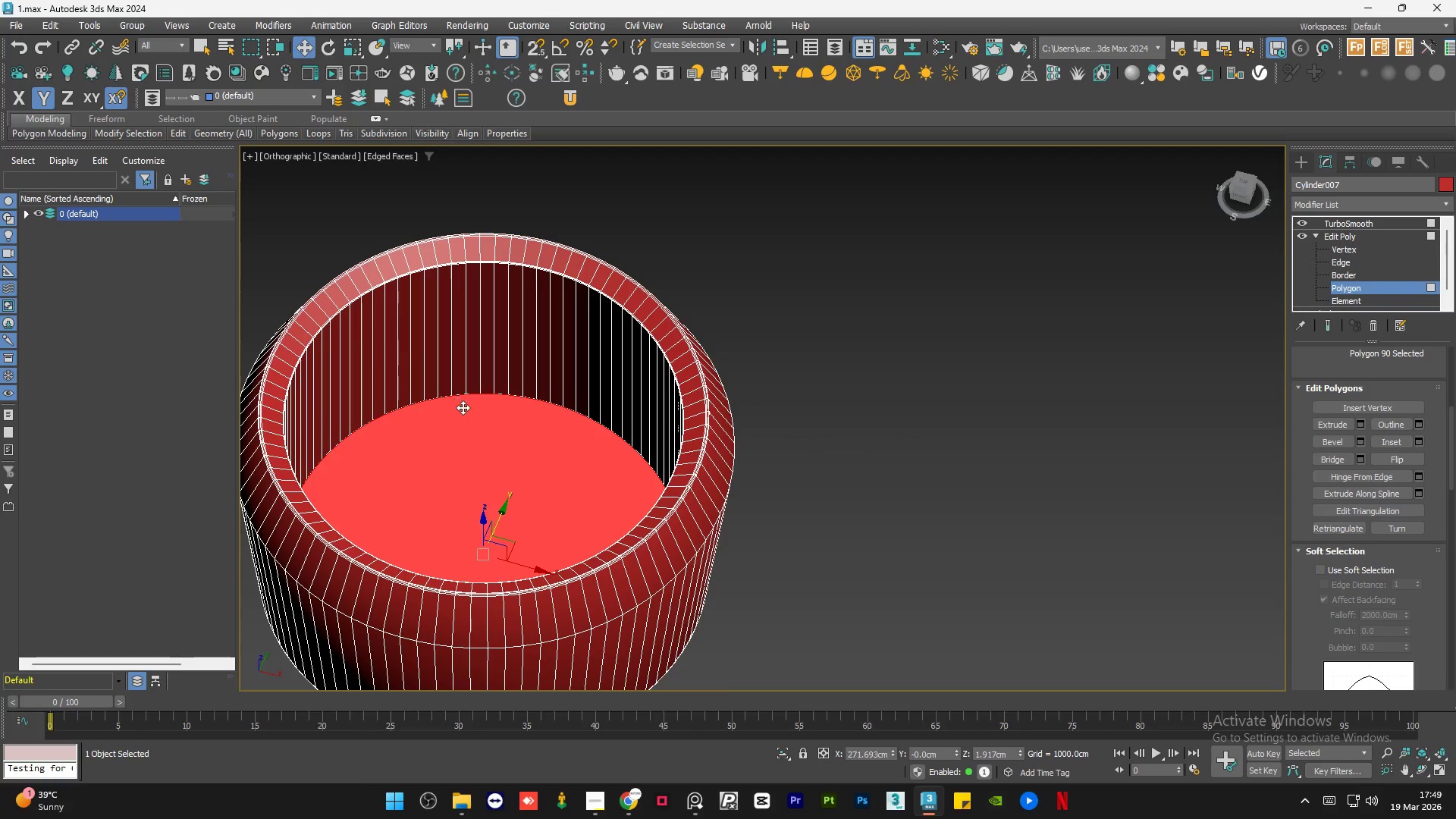 
left_click([1240, 190])
 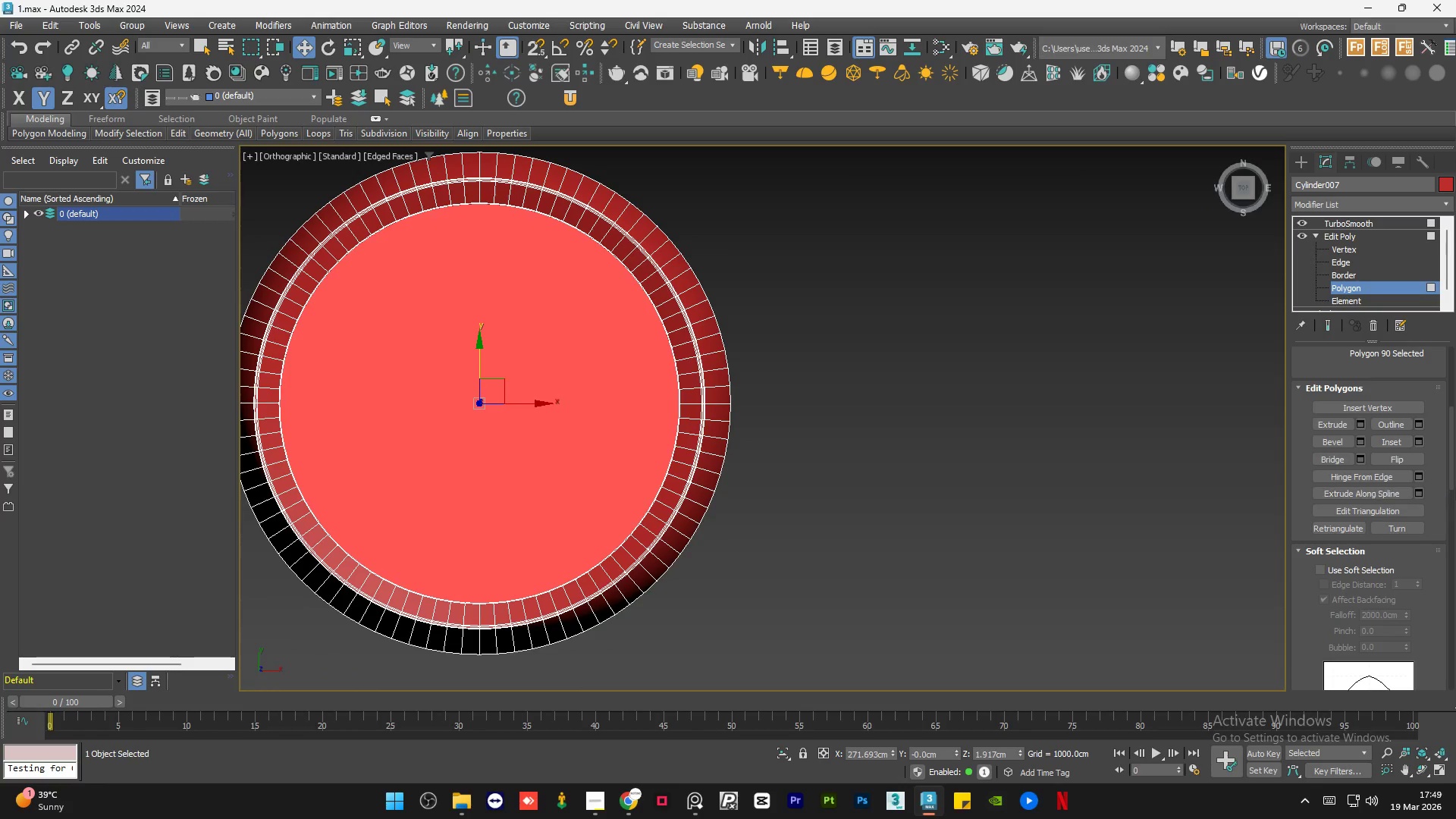 
left_click_drag(start_coordinate=[1451, 464], to_coordinate=[1452, 430])
 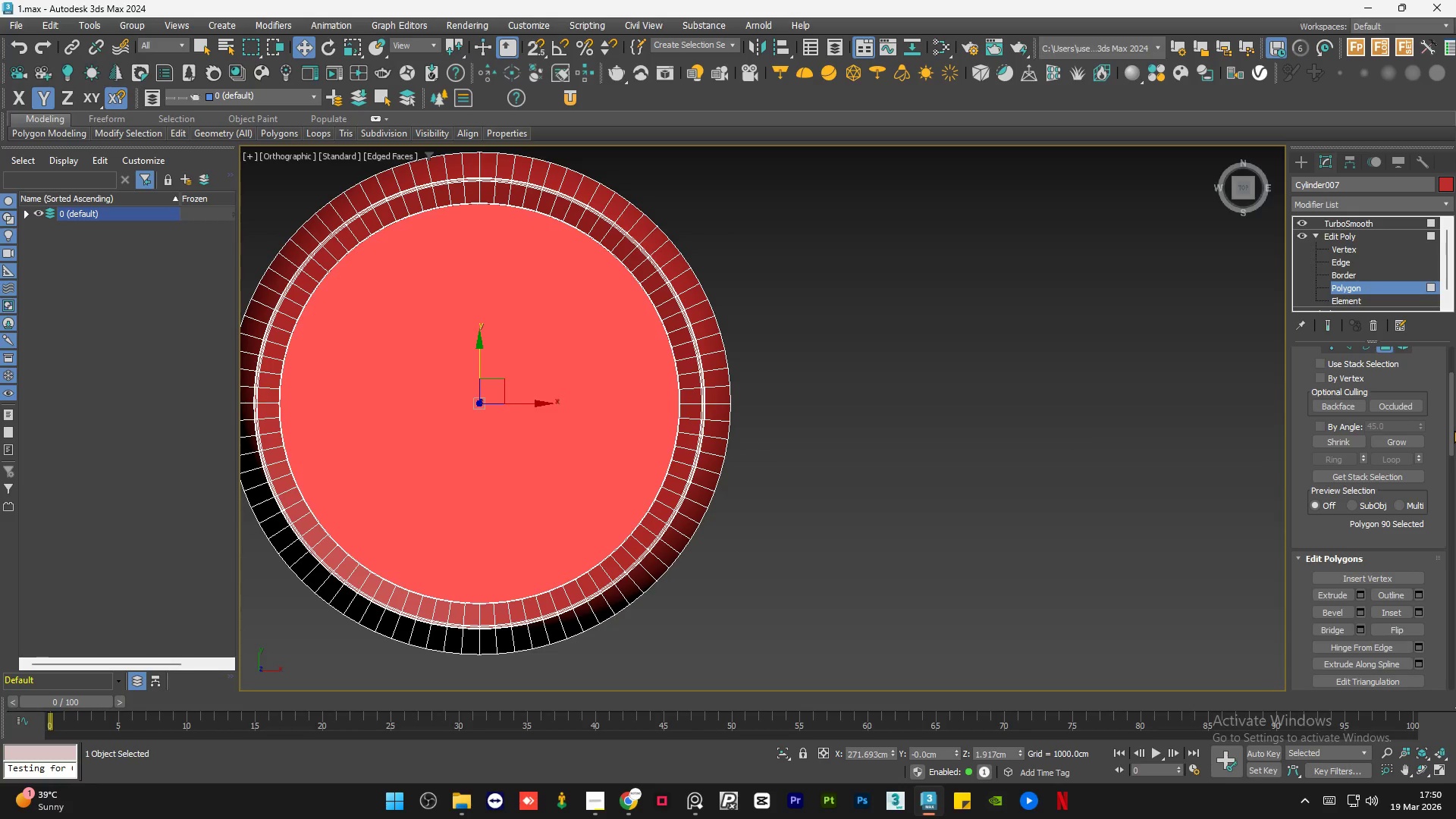 
wait(47.88)
 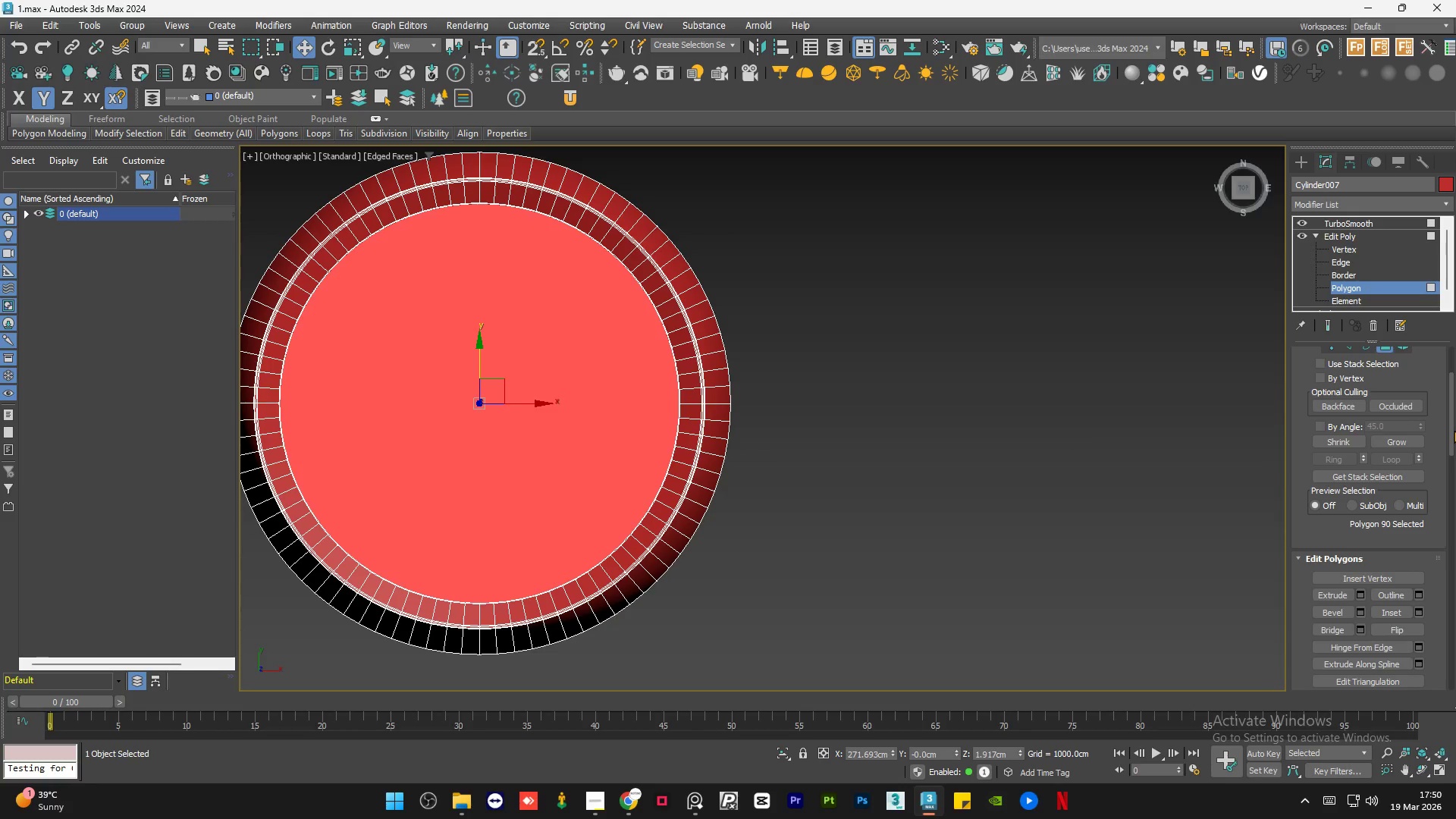 
scroll: coordinate [845, 416], scroll_direction: down, amount: 1.0
 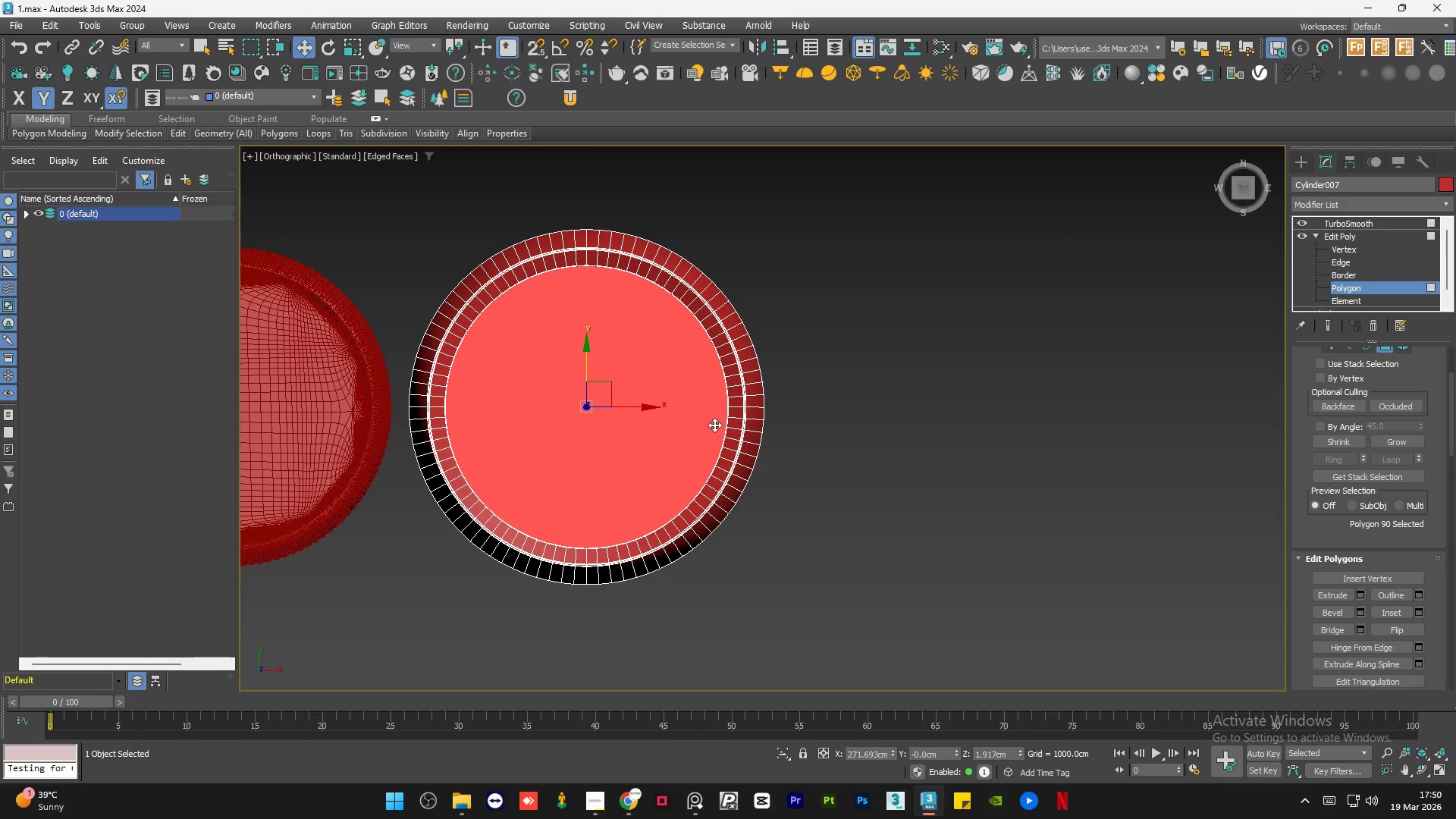 
scroll: coordinate [694, 426], scroll_direction: up, amount: 1.0
 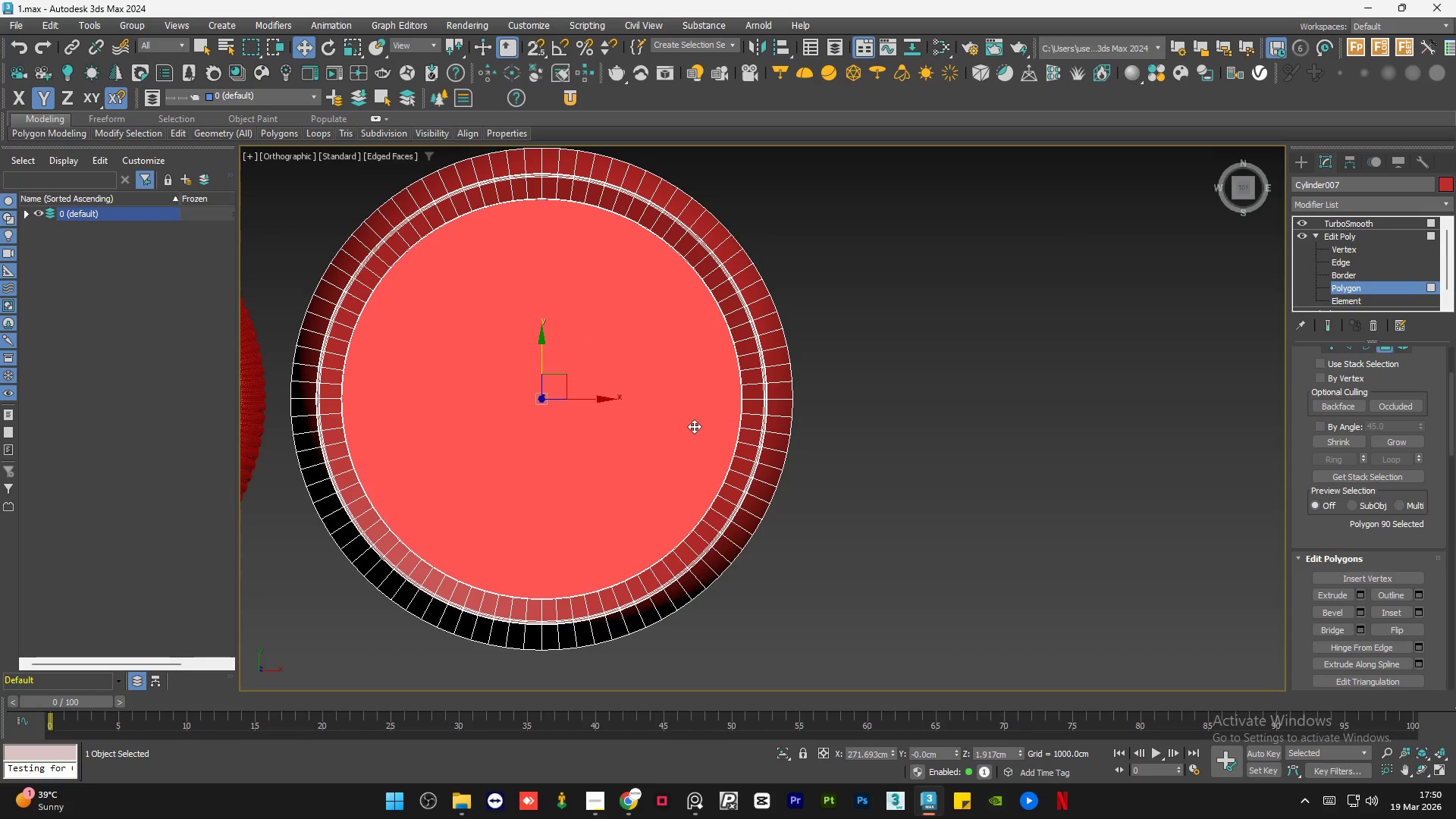 
wait(14.93)
 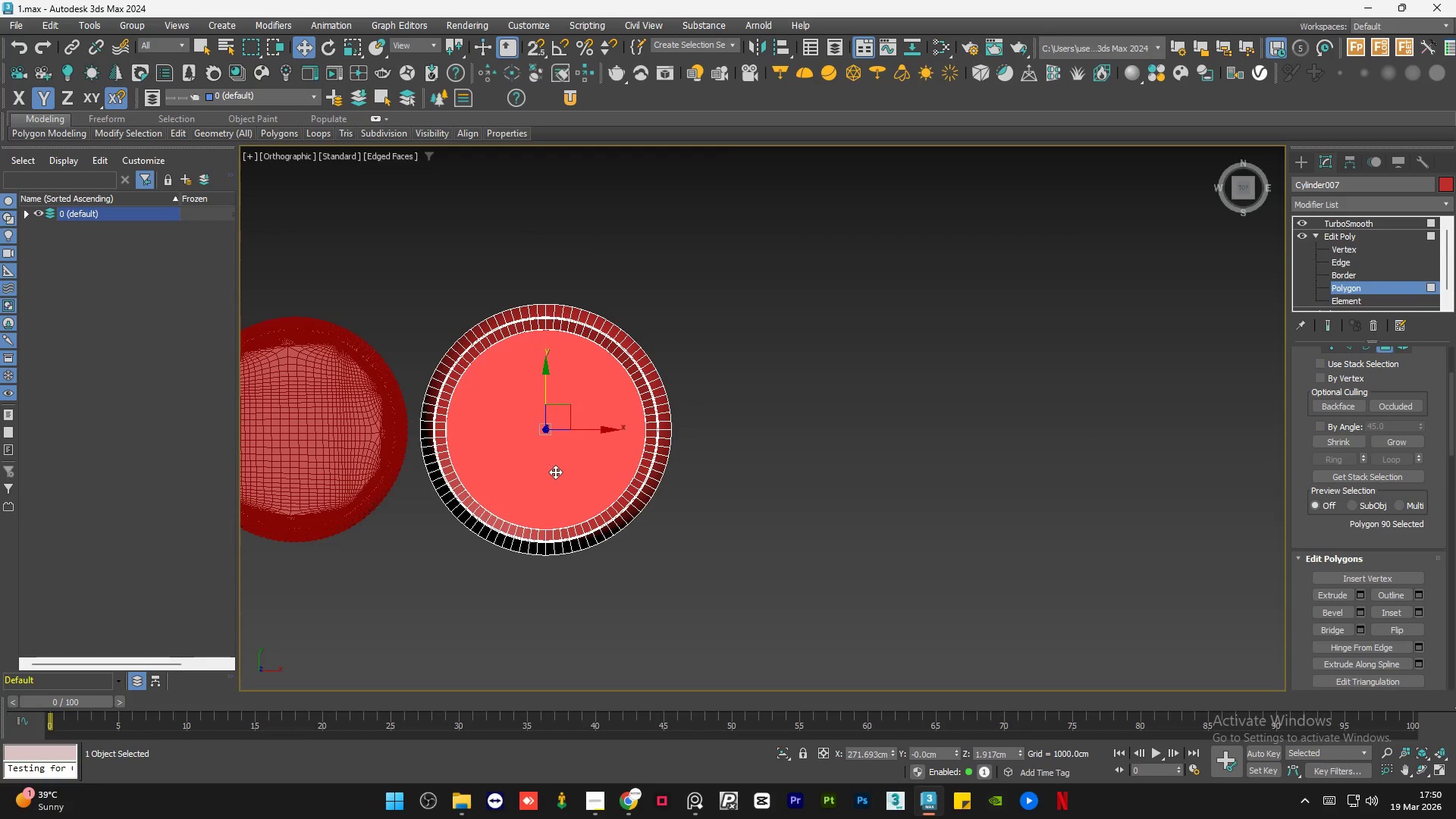 
hold_key(key=AltLeft, duration=1.52)
 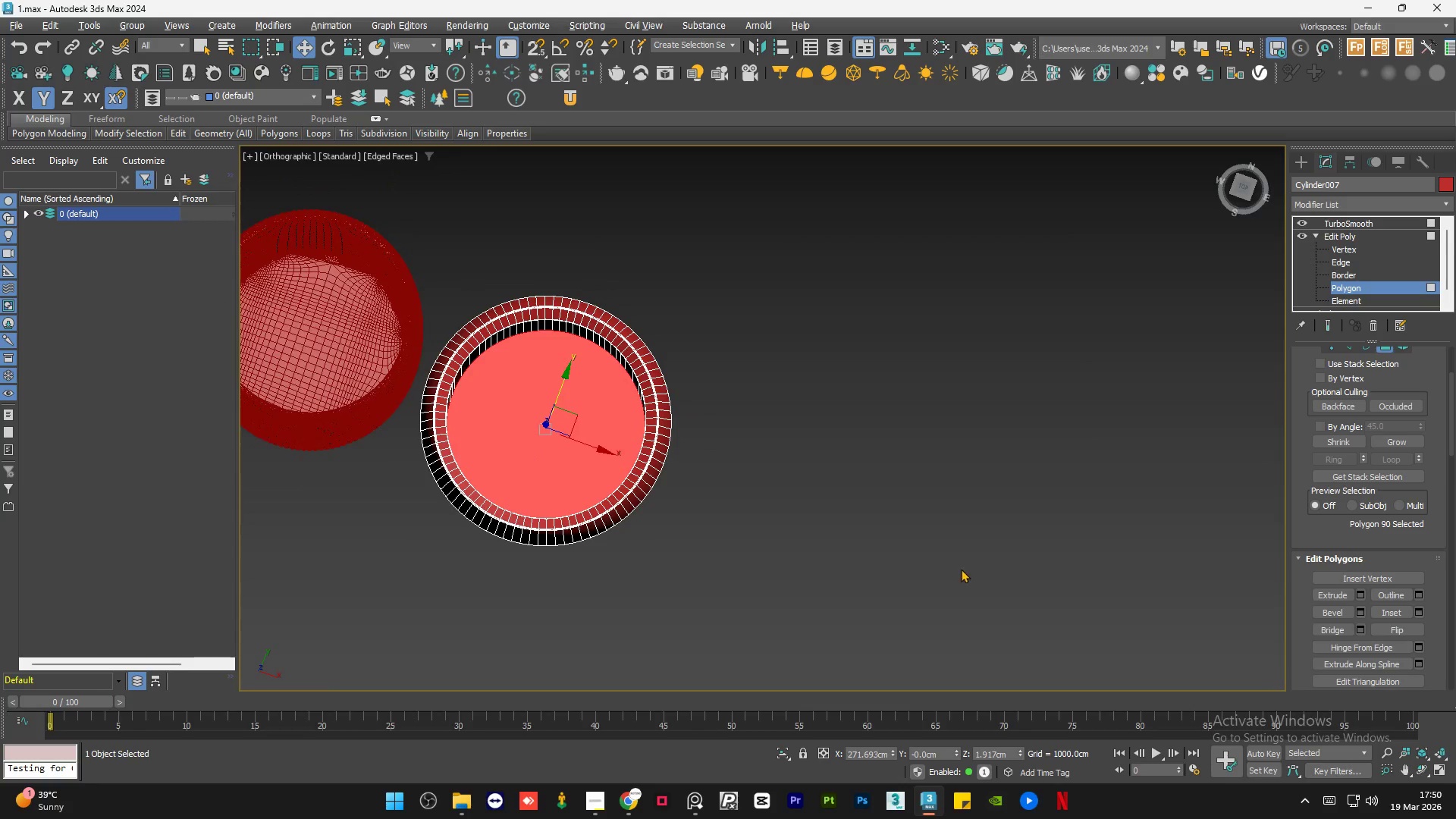 
scroll: coordinate [551, 462], scroll_direction: down, amount: 2.0
 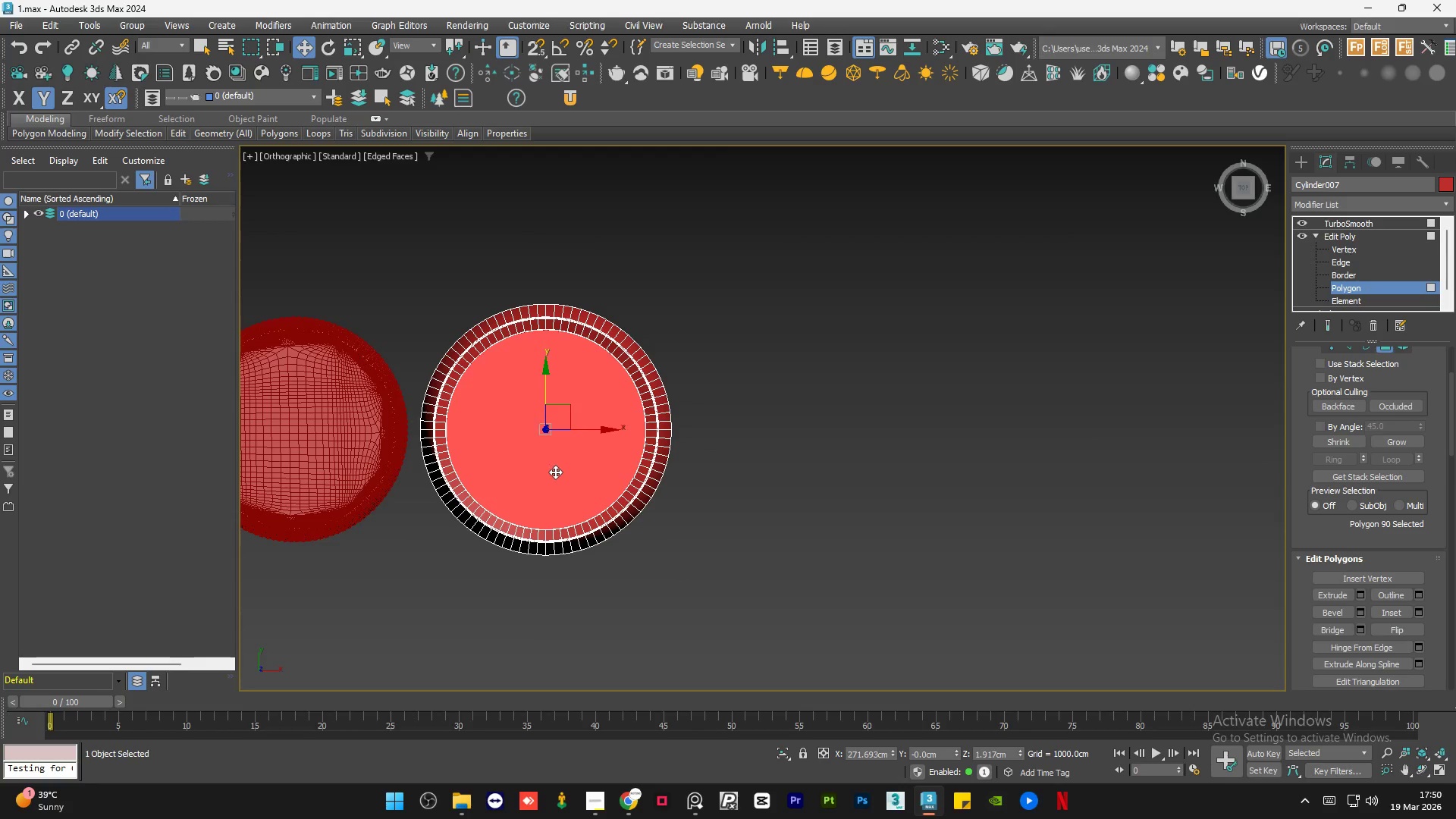 
hold_key(key=AltLeft, duration=0.33)
 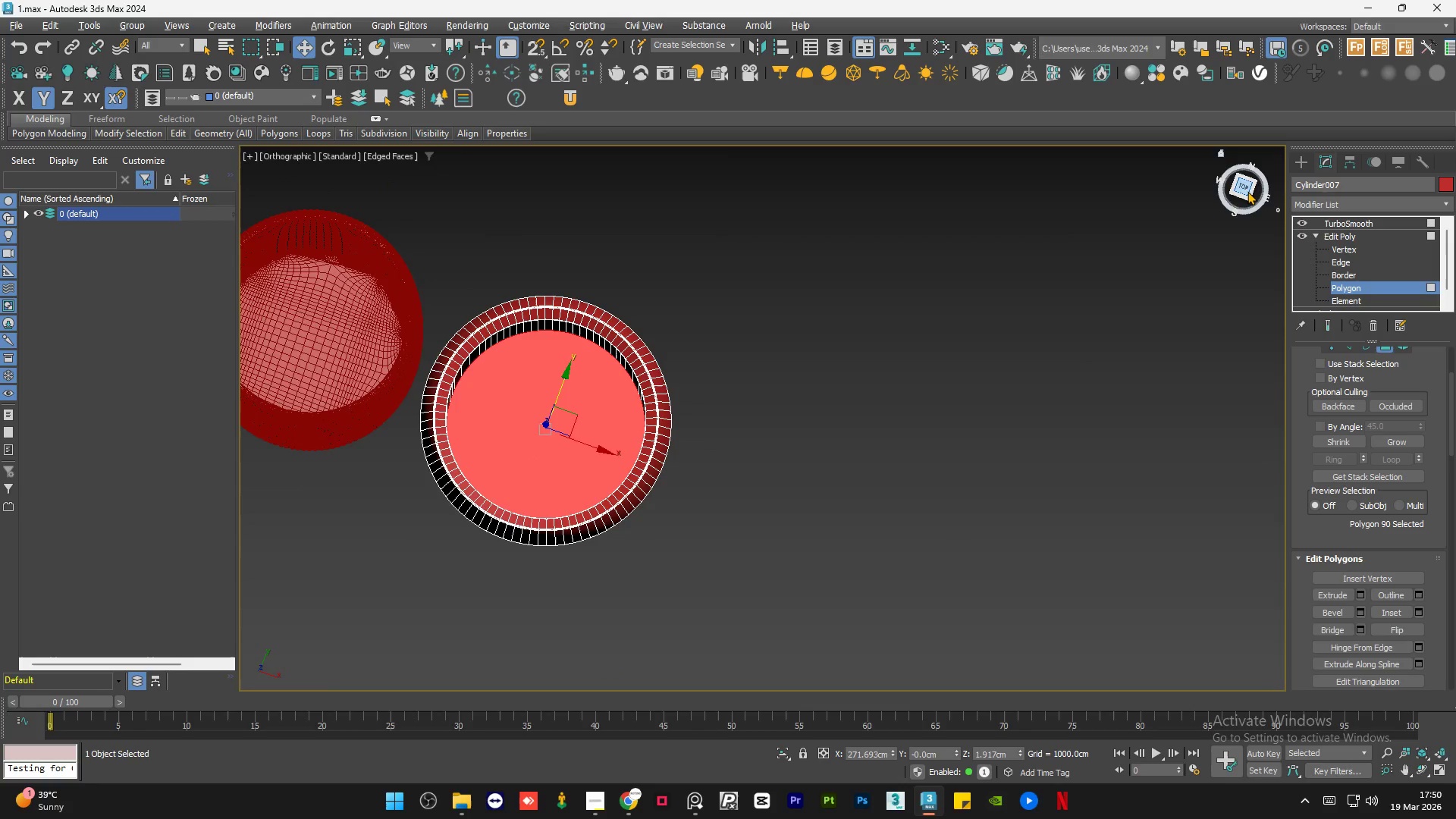 
left_click([1243, 188])
 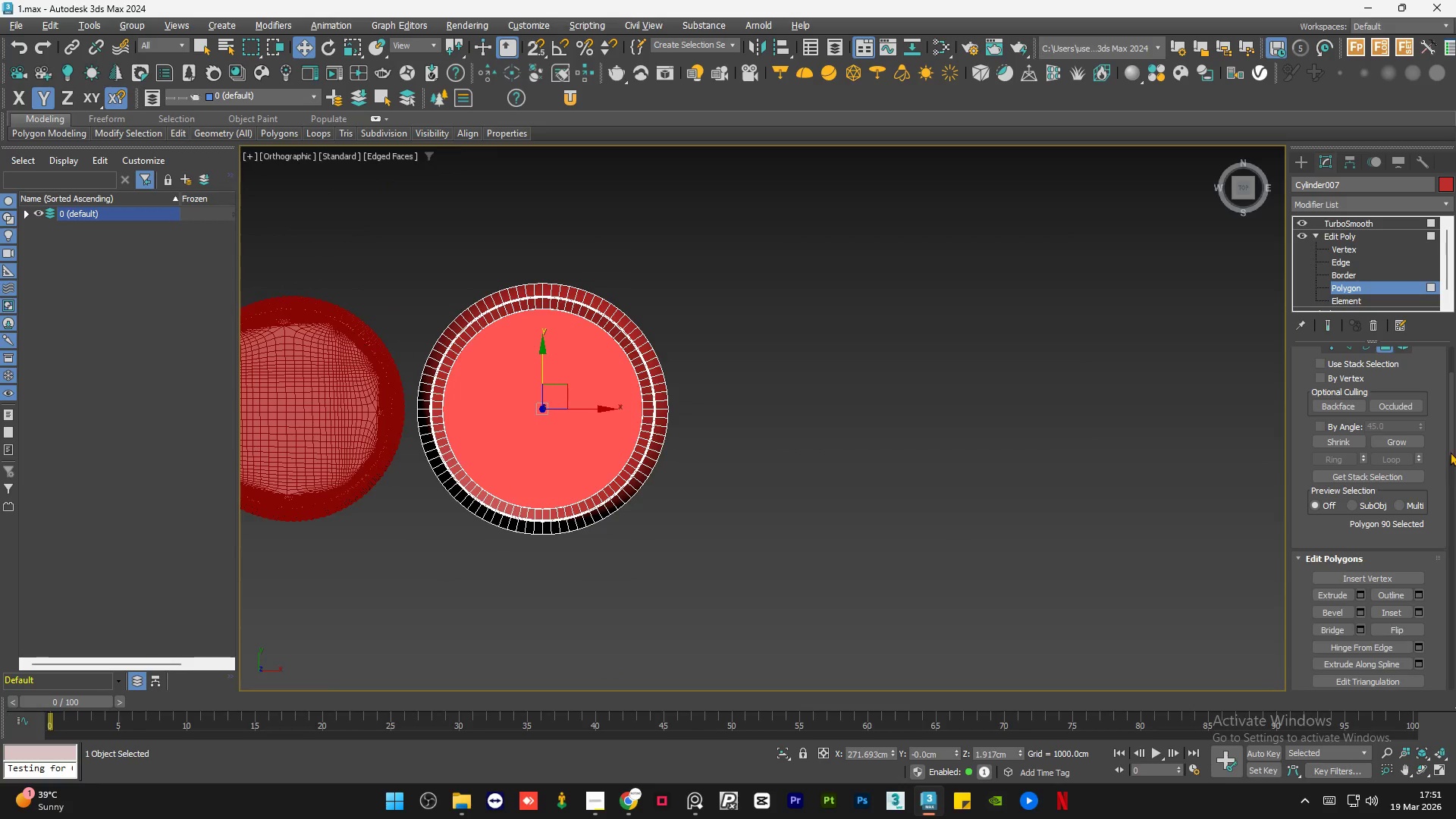 
left_click_drag(start_coordinate=[1454, 436], to_coordinate=[1451, 403])
 